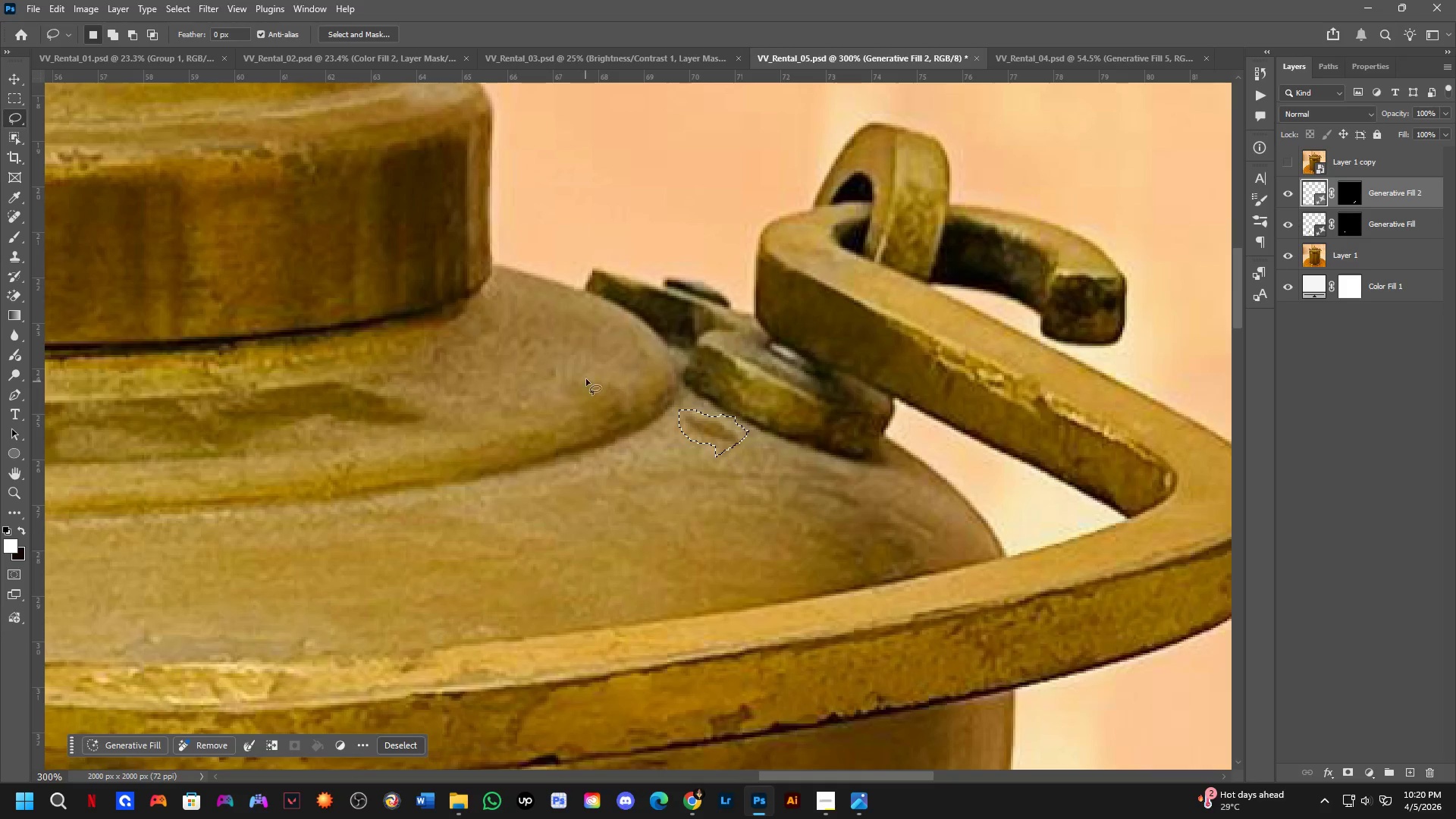 
key(Shift+ShiftLeft)
 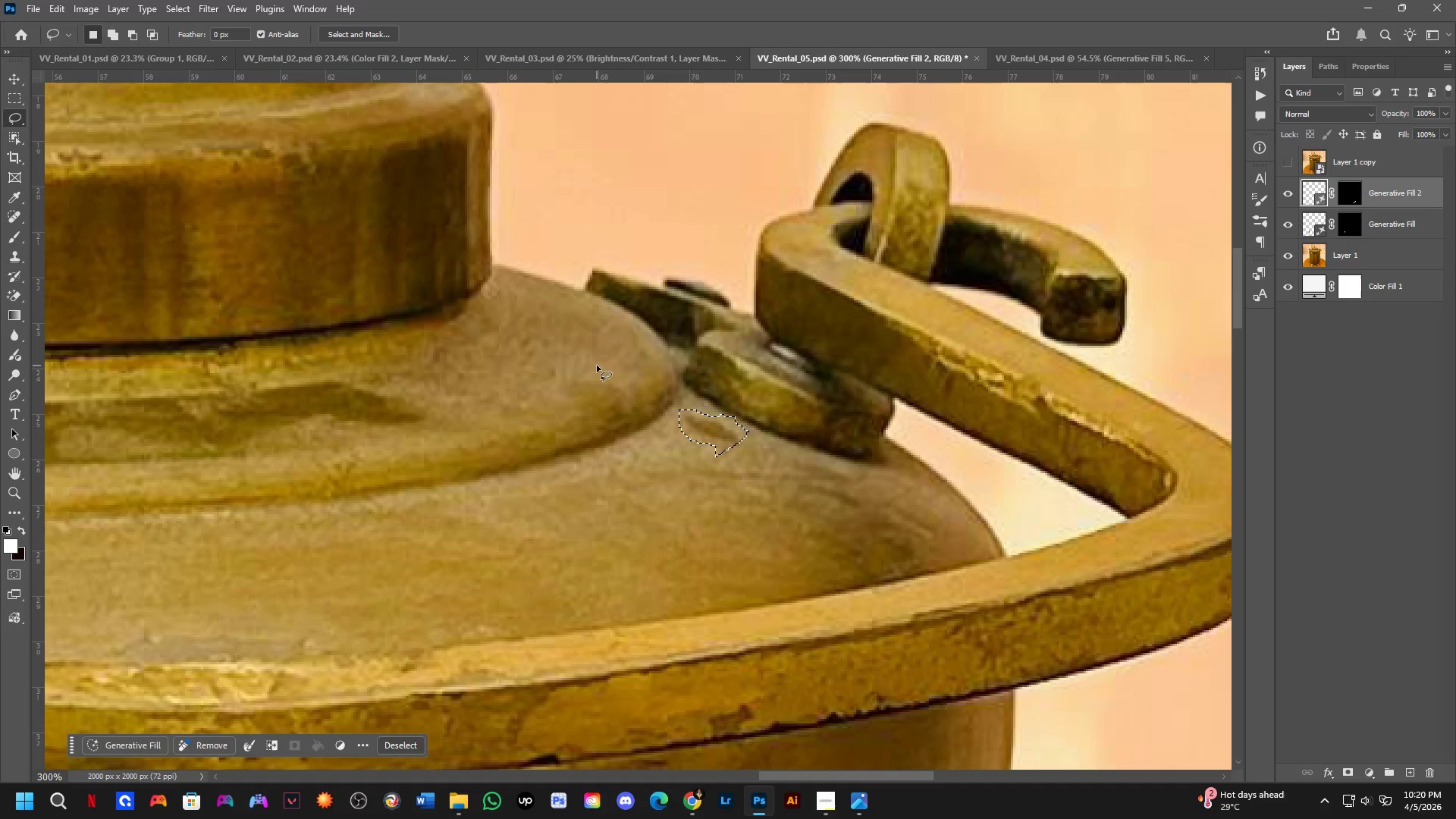 
left_click_drag(start_coordinate=[577, 369], to_coordinate=[642, 377])
 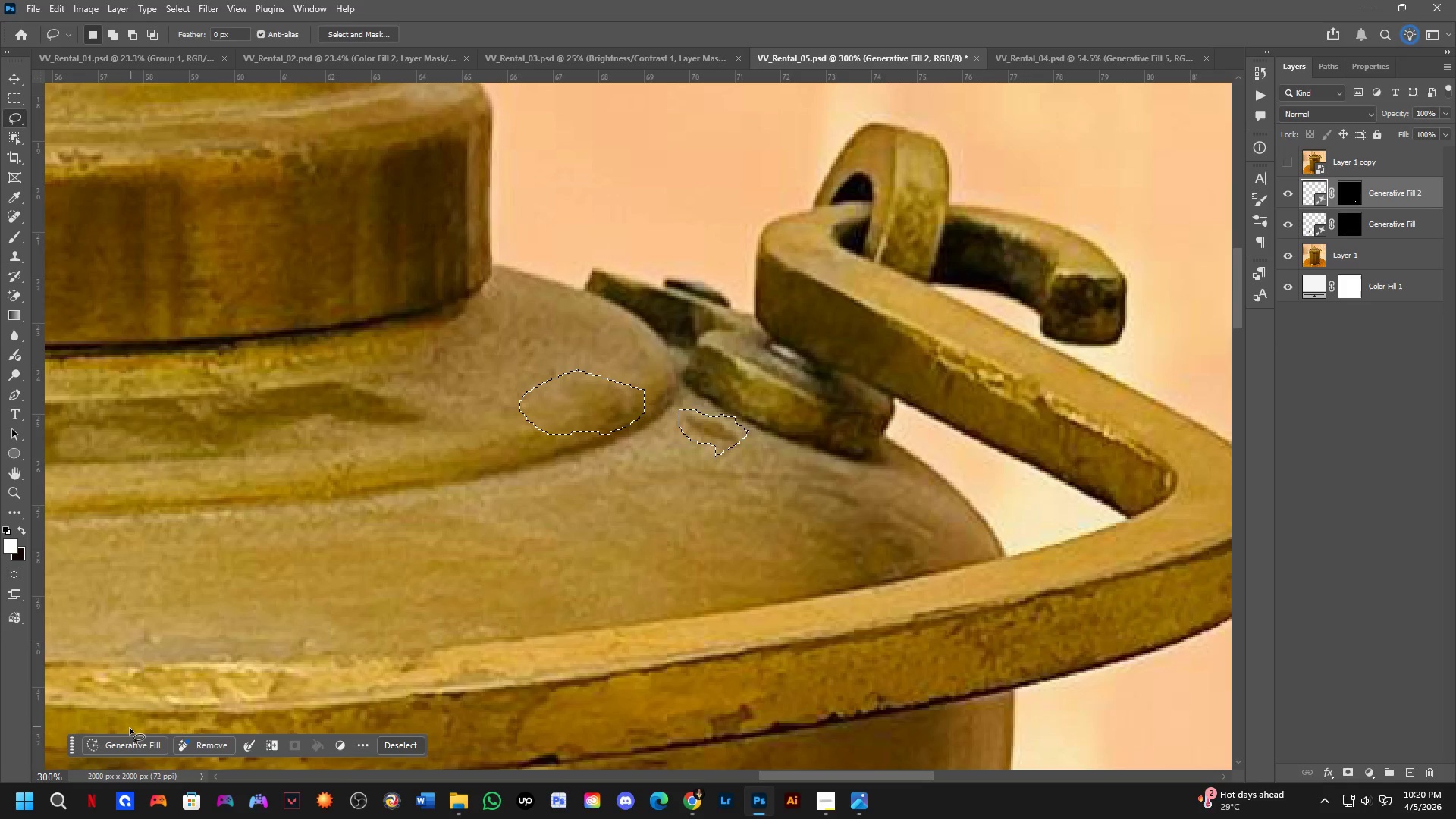 
scroll: coordinate [575, 393], scroll_direction: down, amount: 1.0
 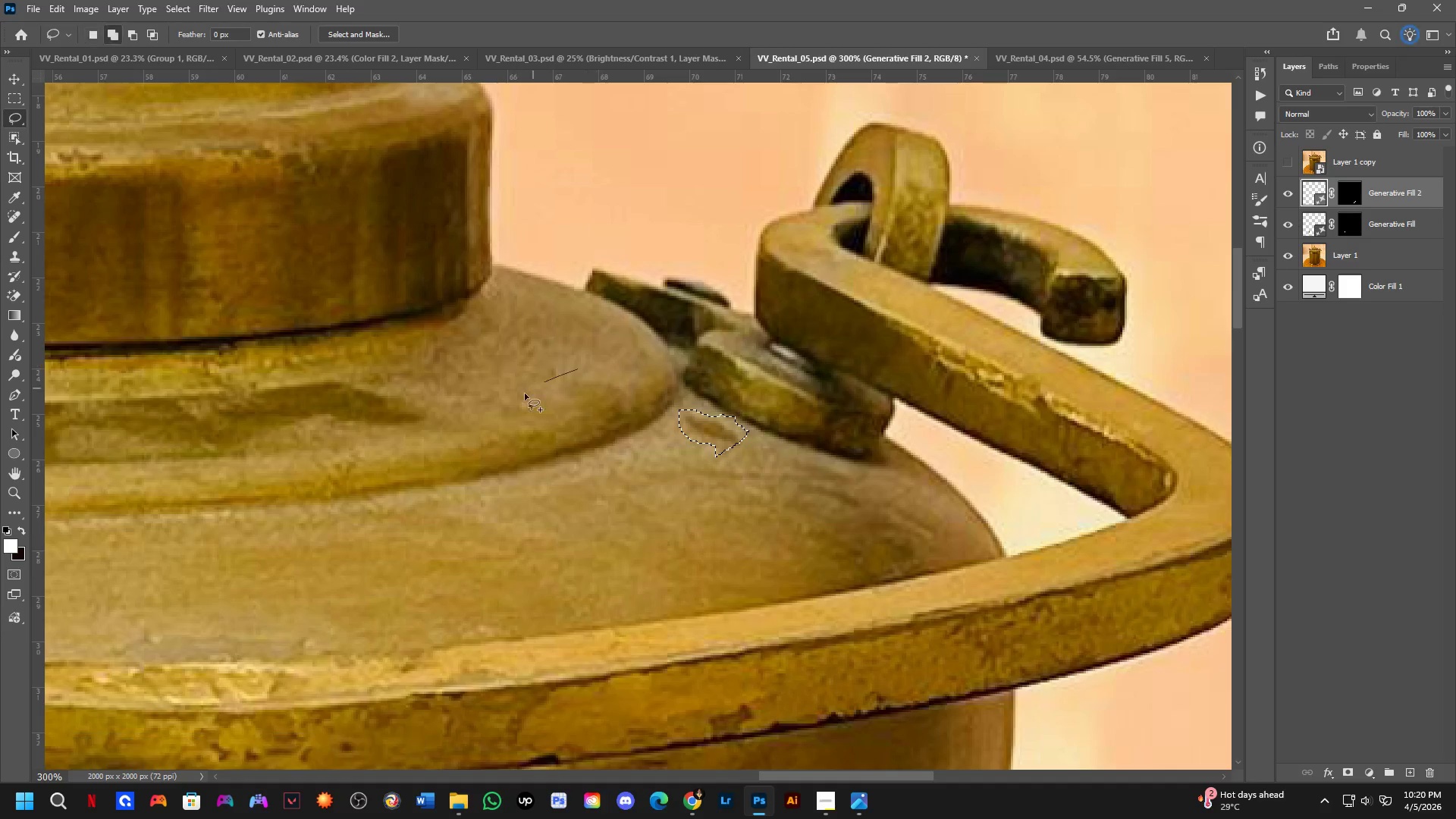 
left_click_drag(start_coordinate=[129, 736], to_coordinate=[131, 744])
 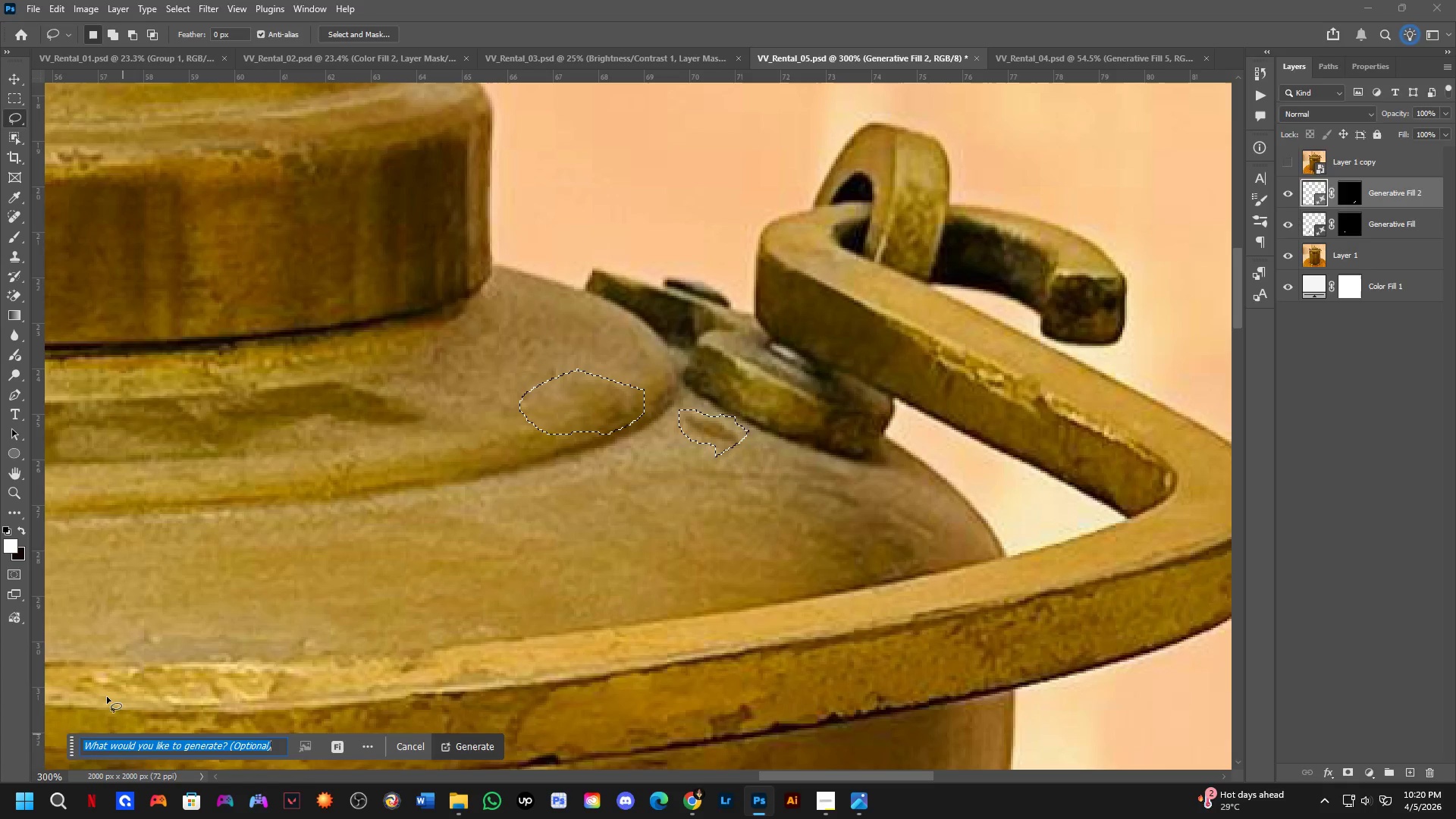 
key(NumpadEnter)
 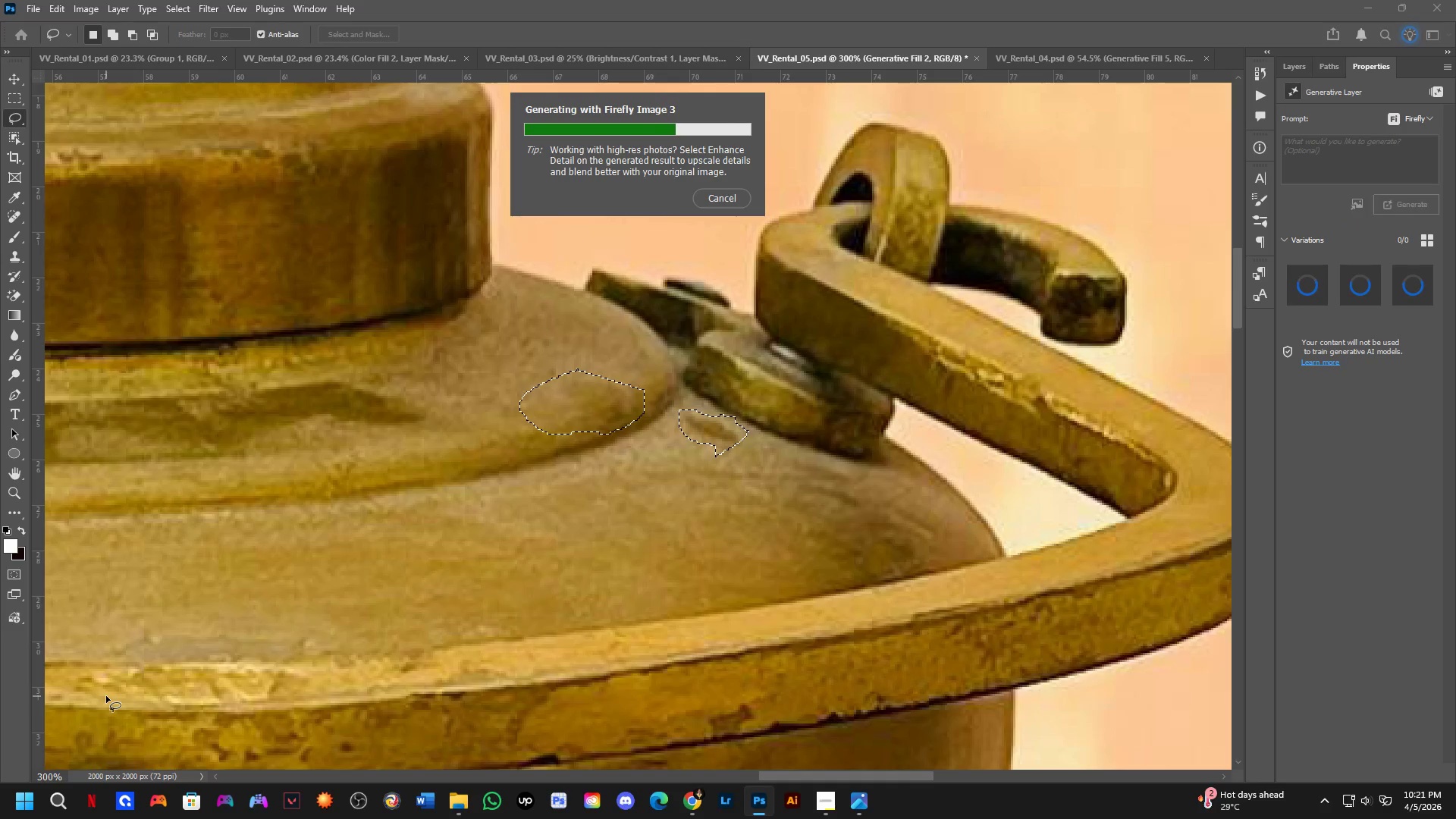 
wait(13.66)
 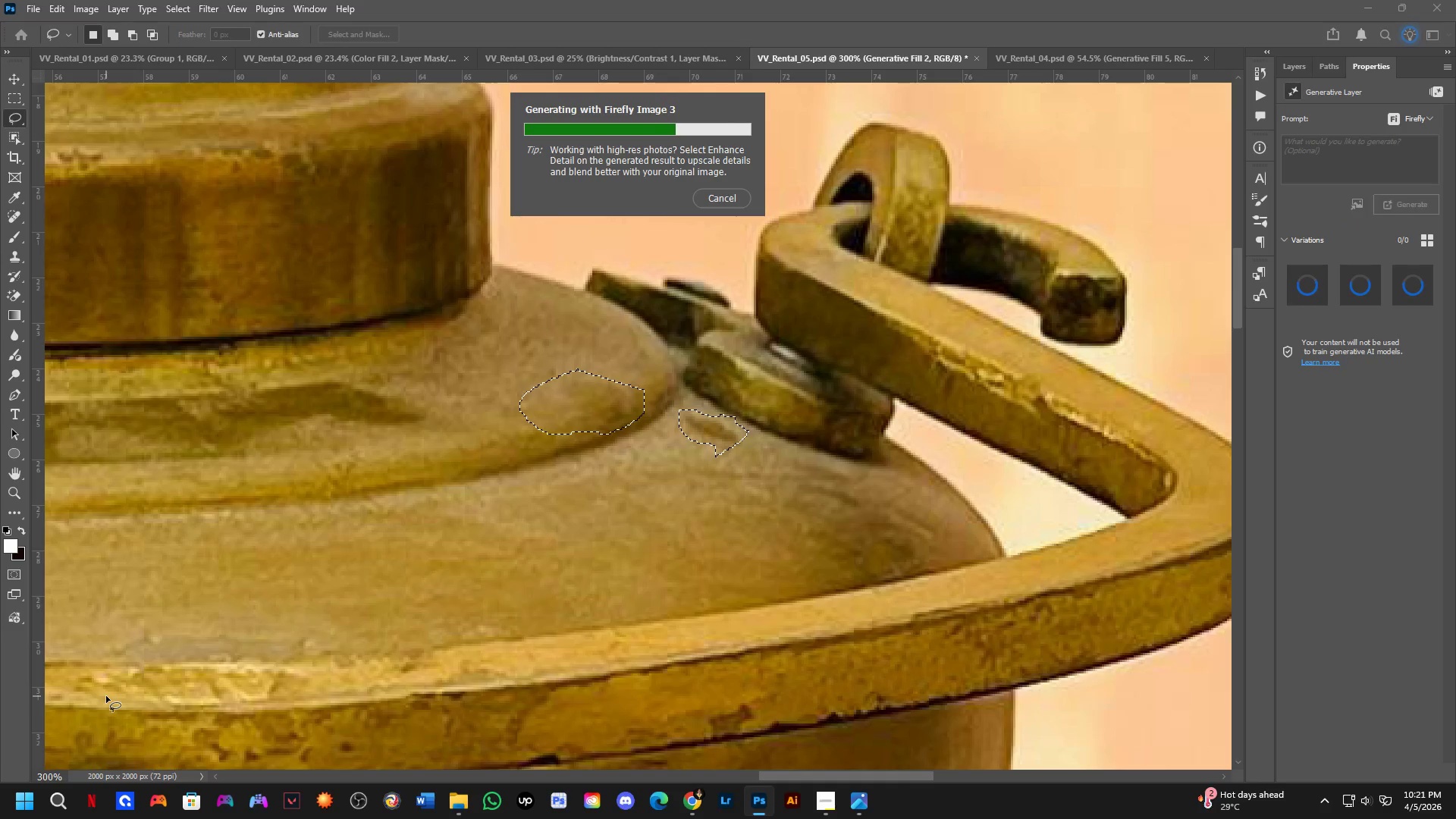 
mouse_move([76, 695])
 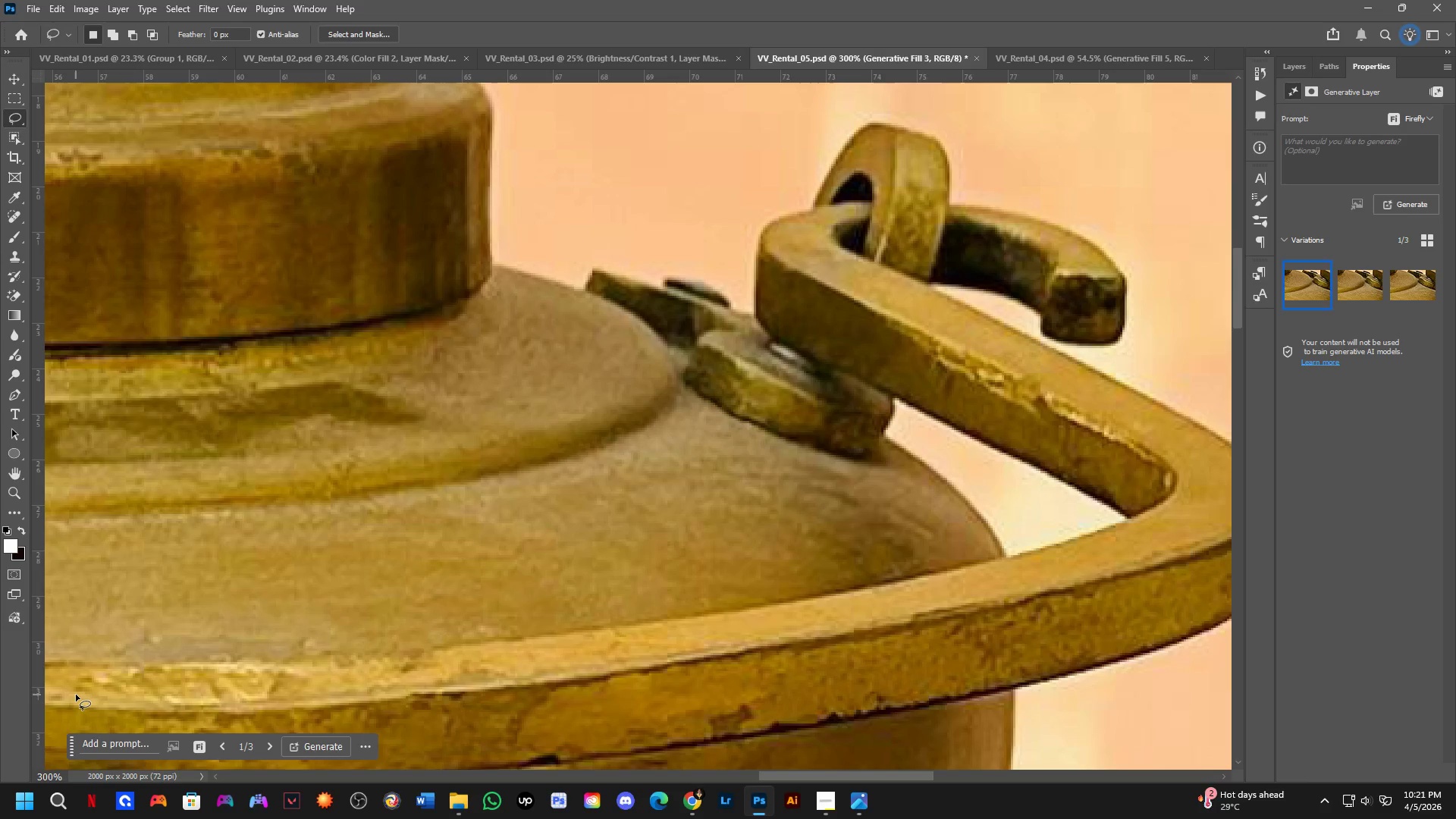 
scroll: coordinate [50, 639], scroll_direction: down, amount: 11.0
 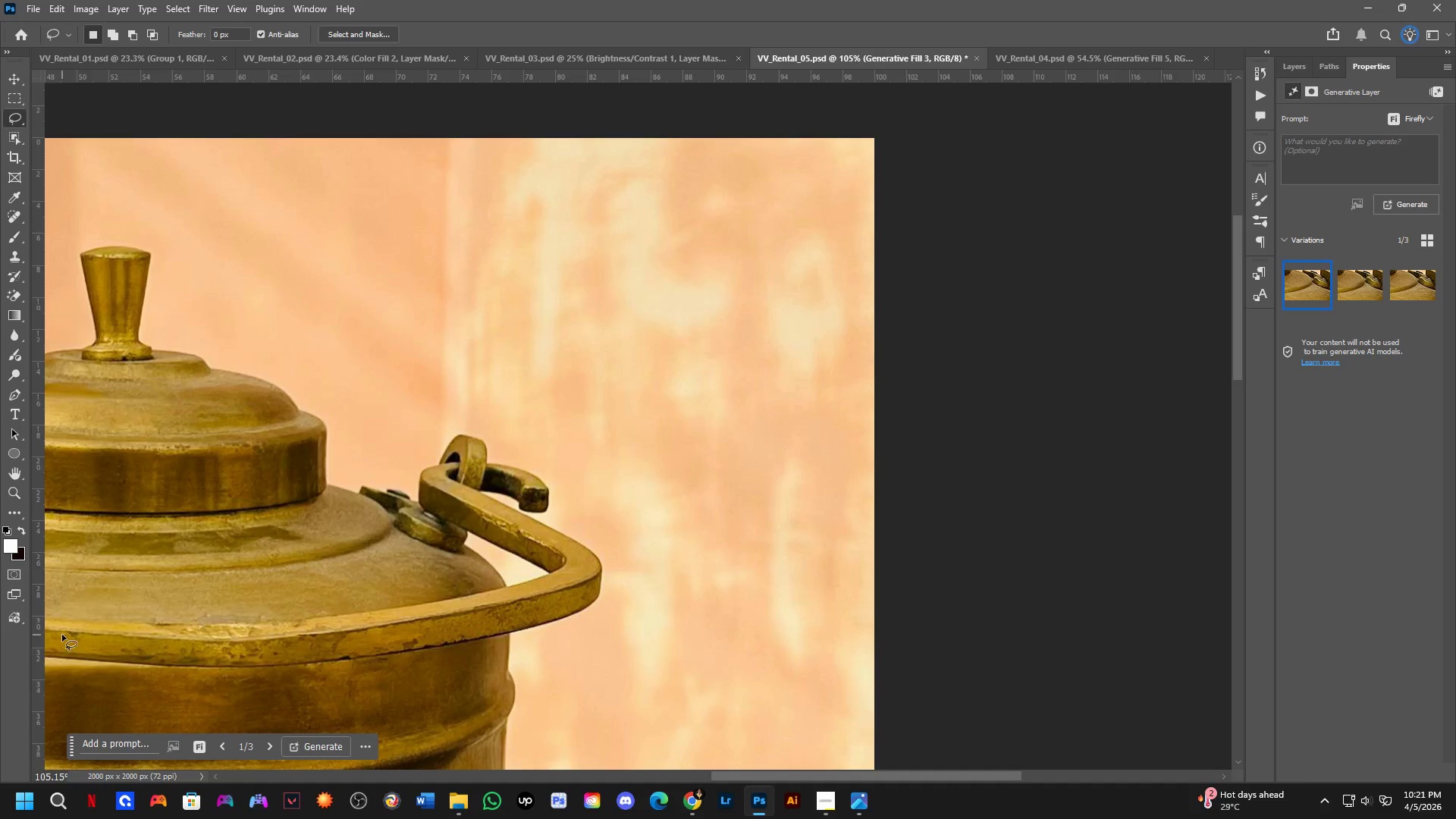 
wait(8.65)
 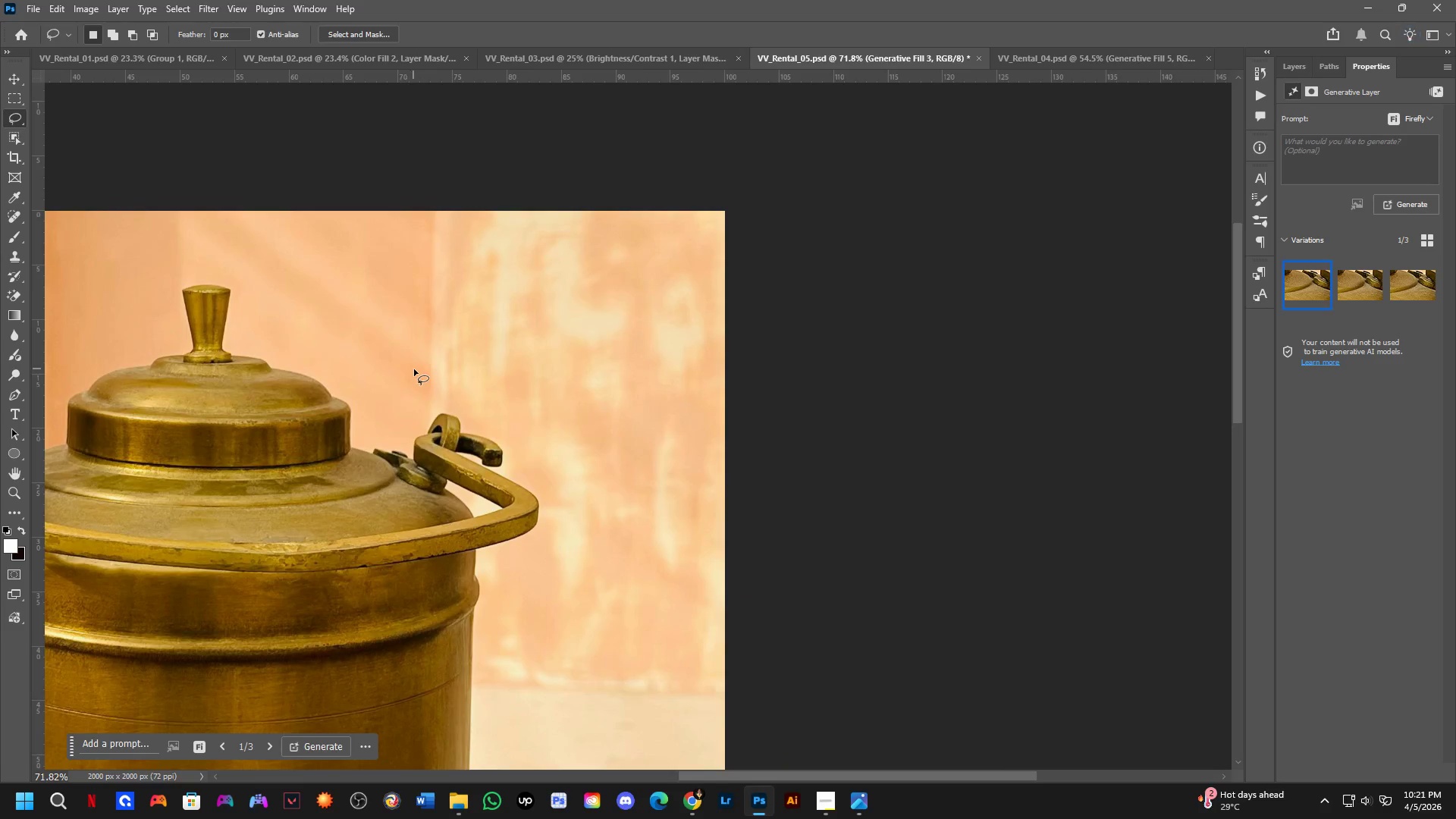 
hold_key(key=Space, duration=0.58)
 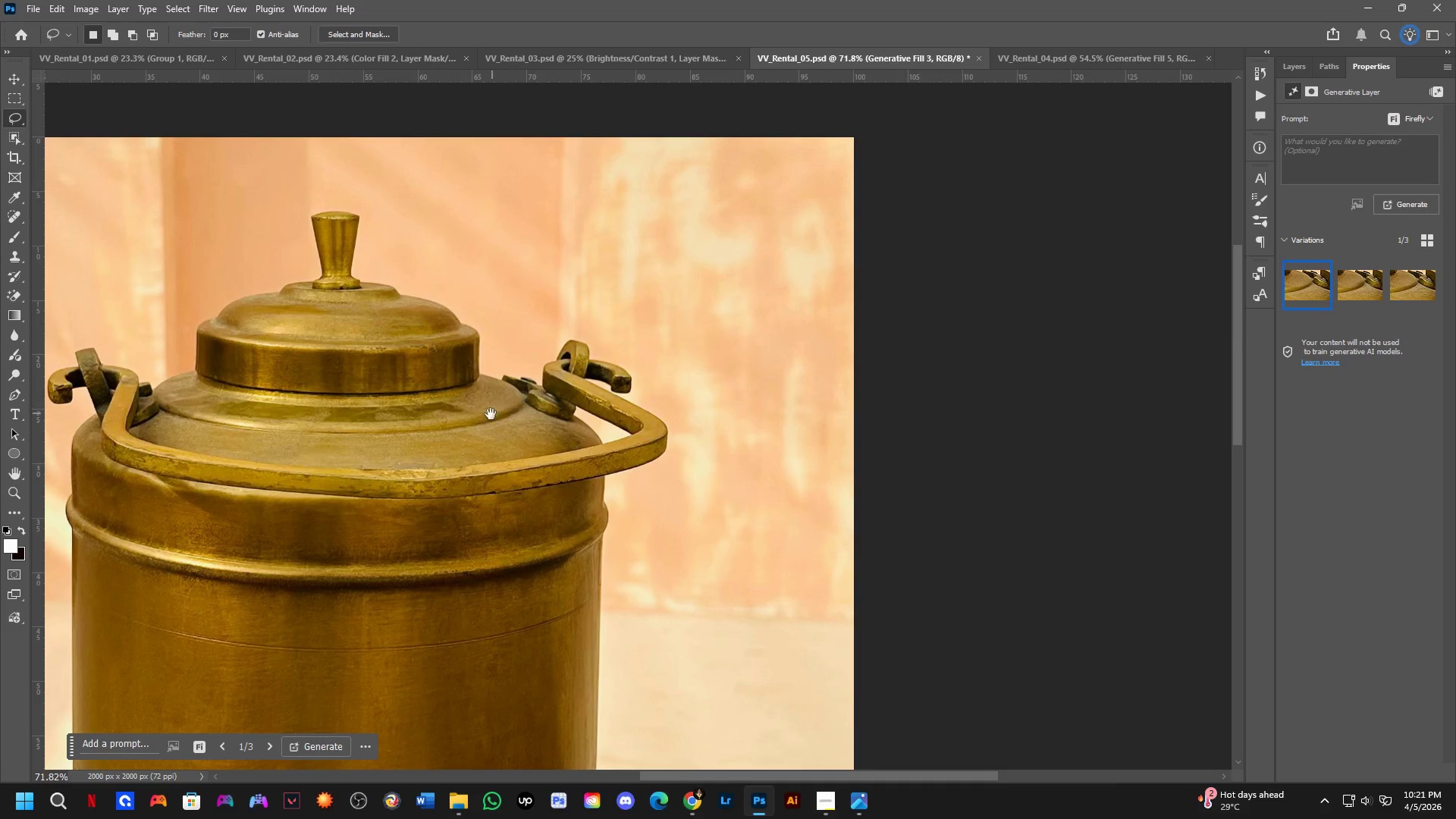 
left_click_drag(start_coordinate=[415, 428], to_coordinate=[544, 355])
 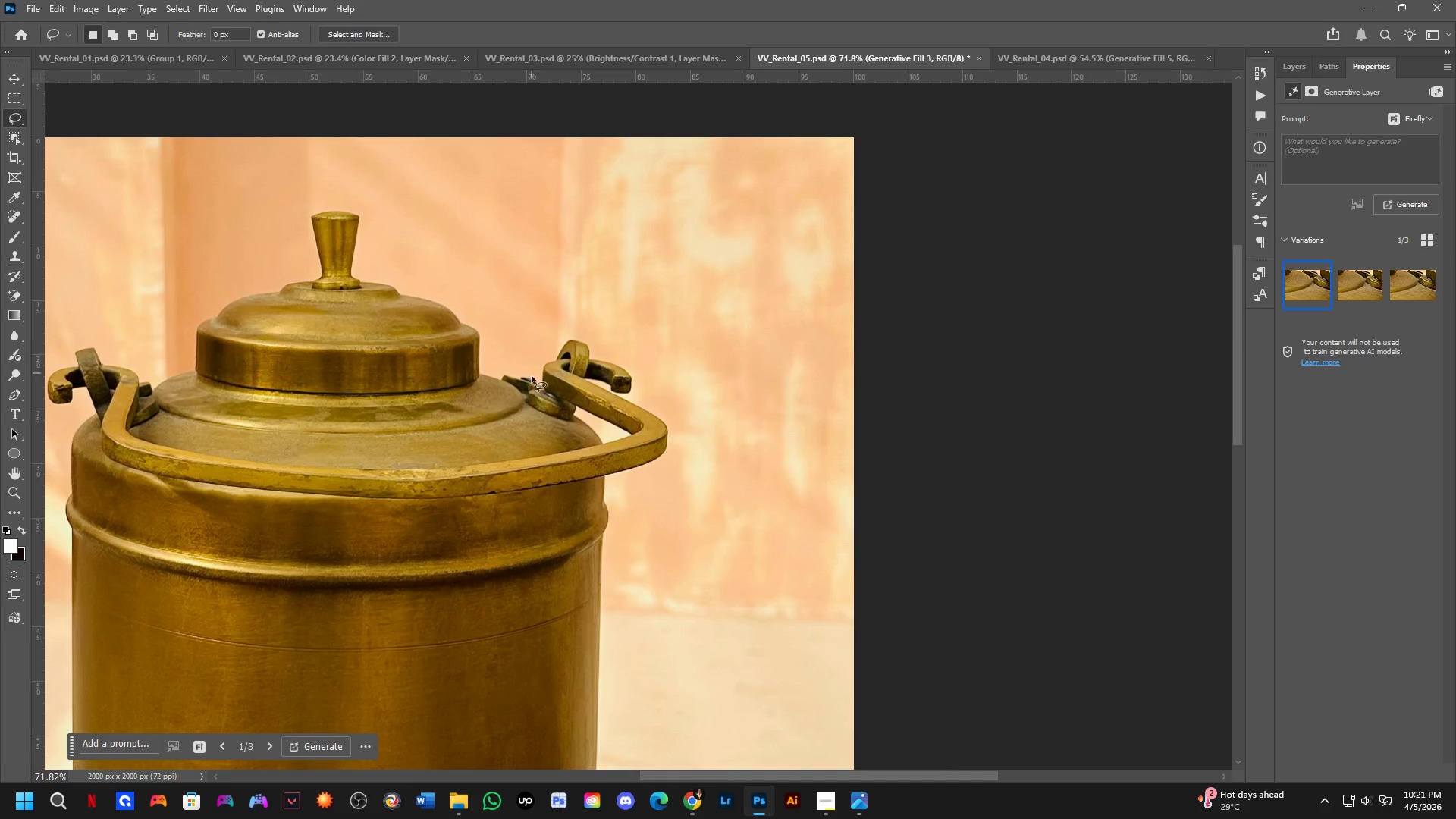 
scroll: coordinate [404, 369], scroll_direction: down, amount: 4.0
 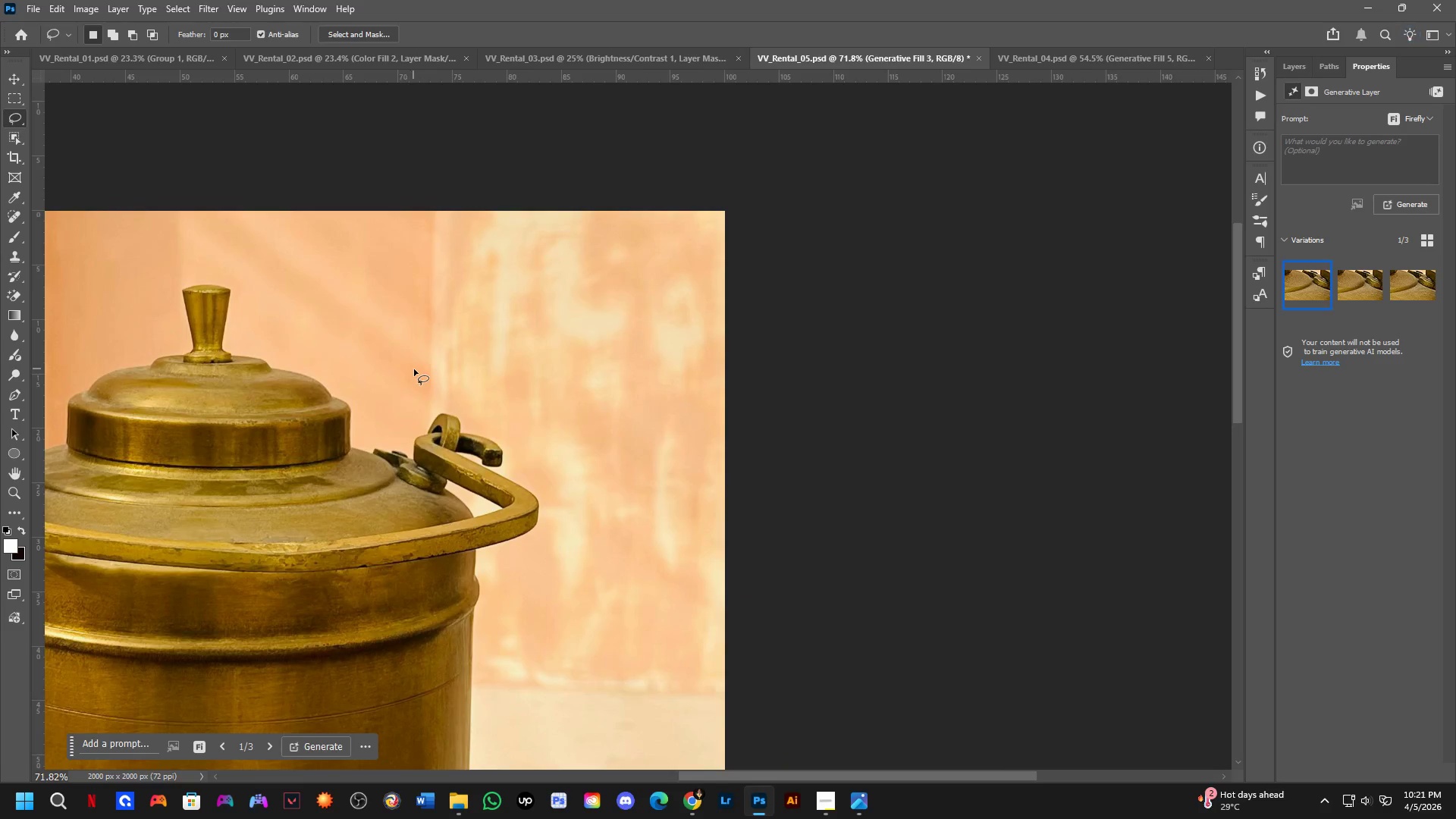 
hold_key(key=Space, duration=1.5)
 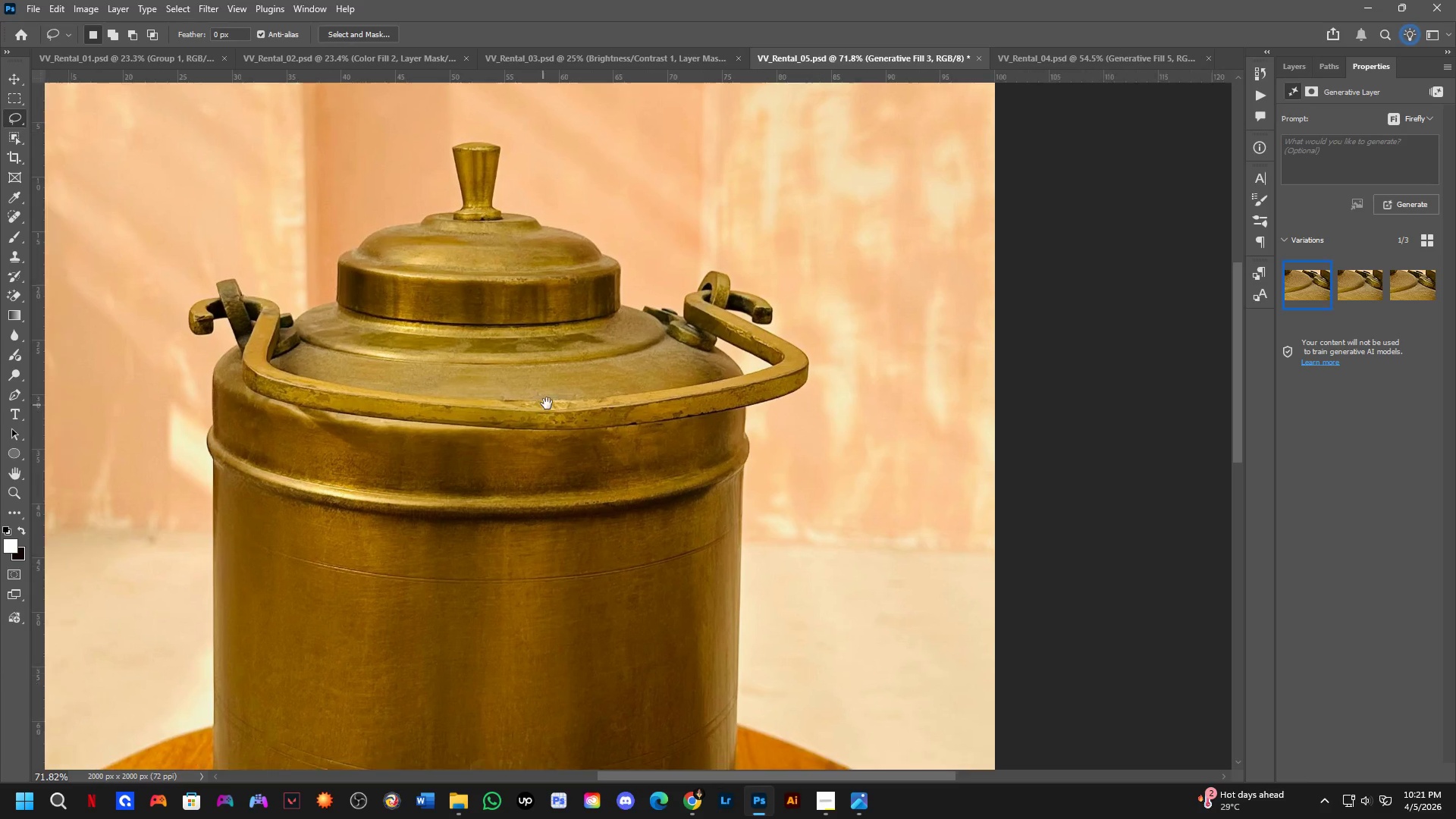 
left_click_drag(start_coordinate=[482, 415], to_coordinate=[602, 354])
 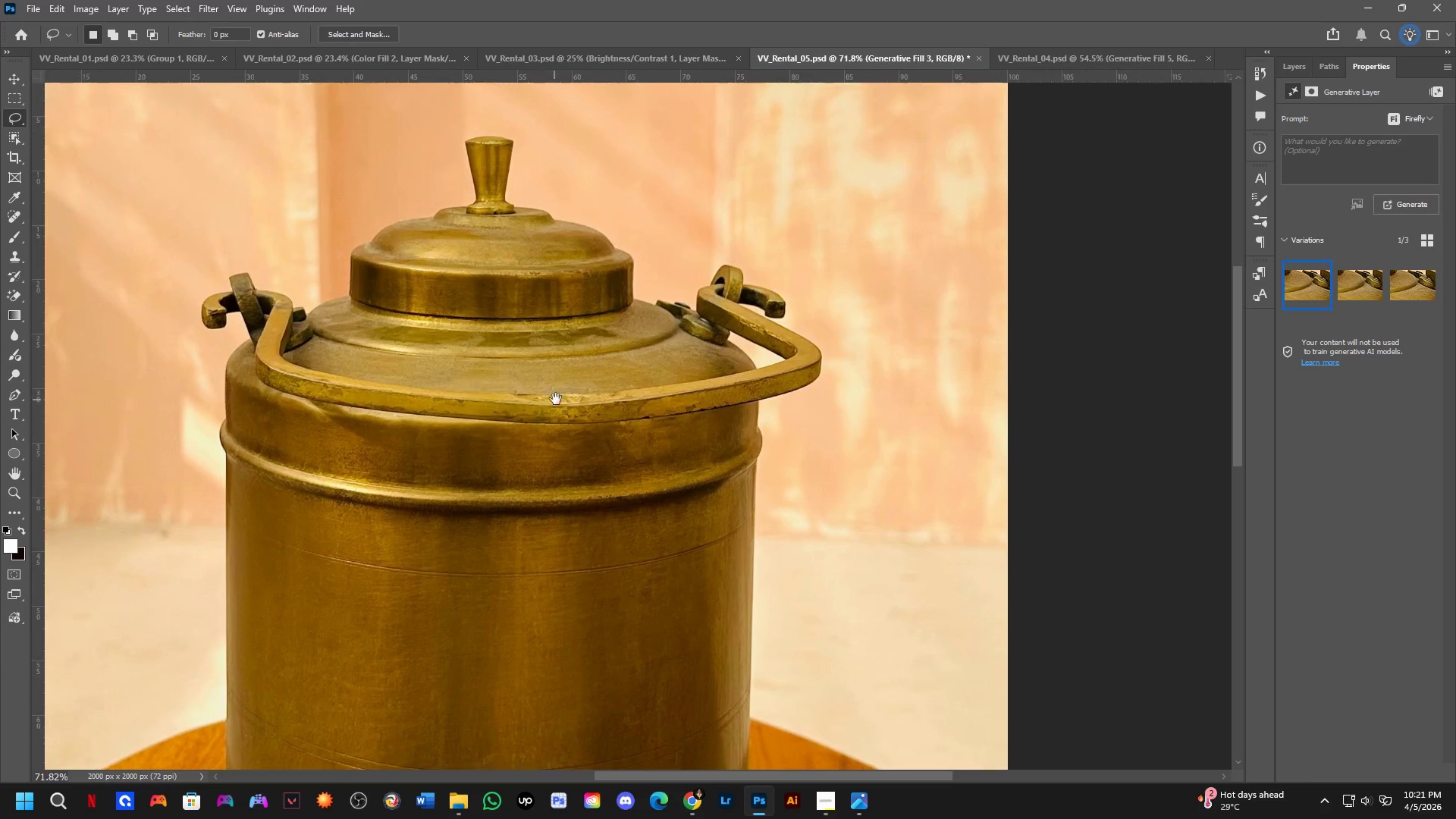 
key(Space)
 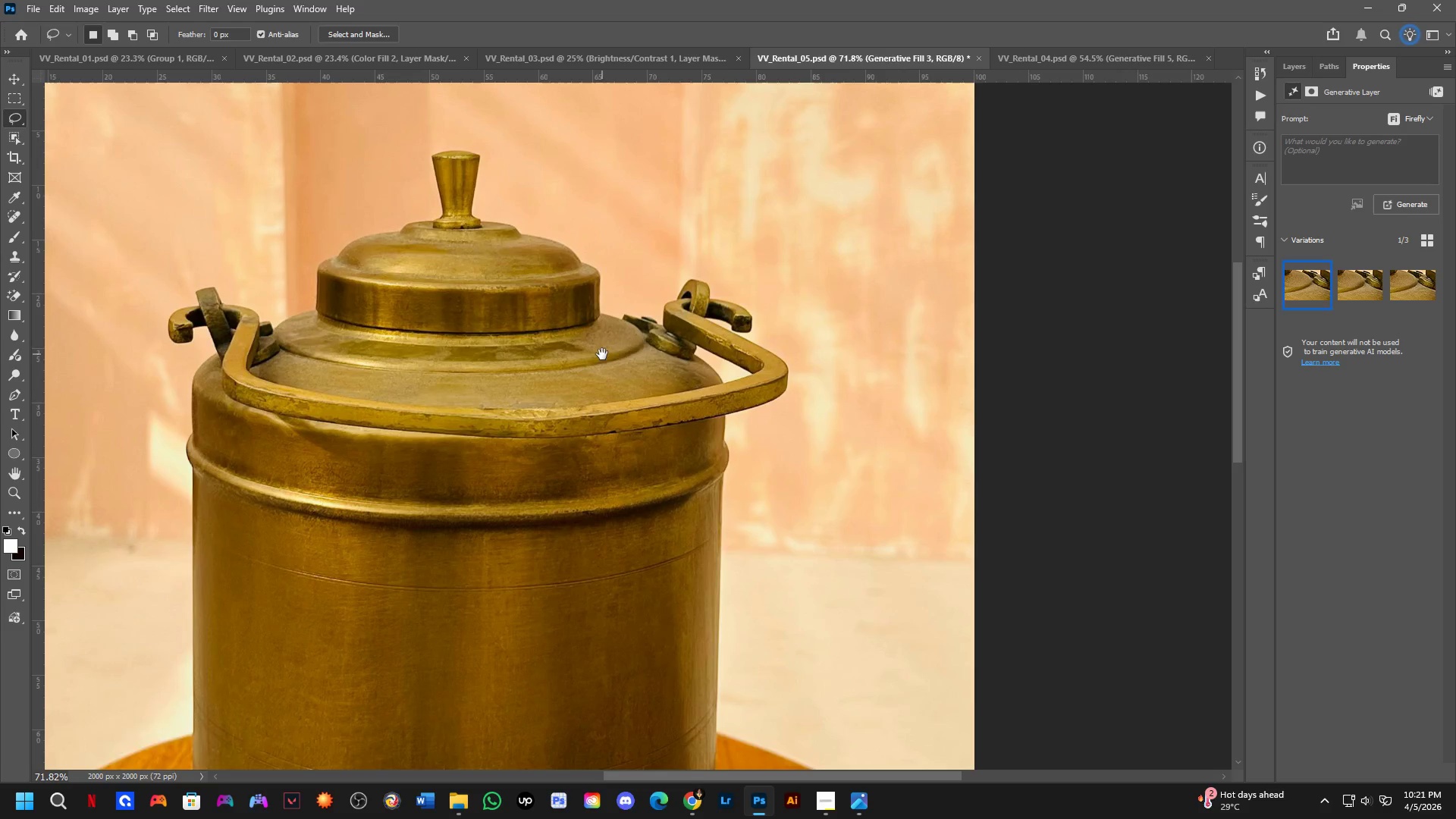 
key(Space)
 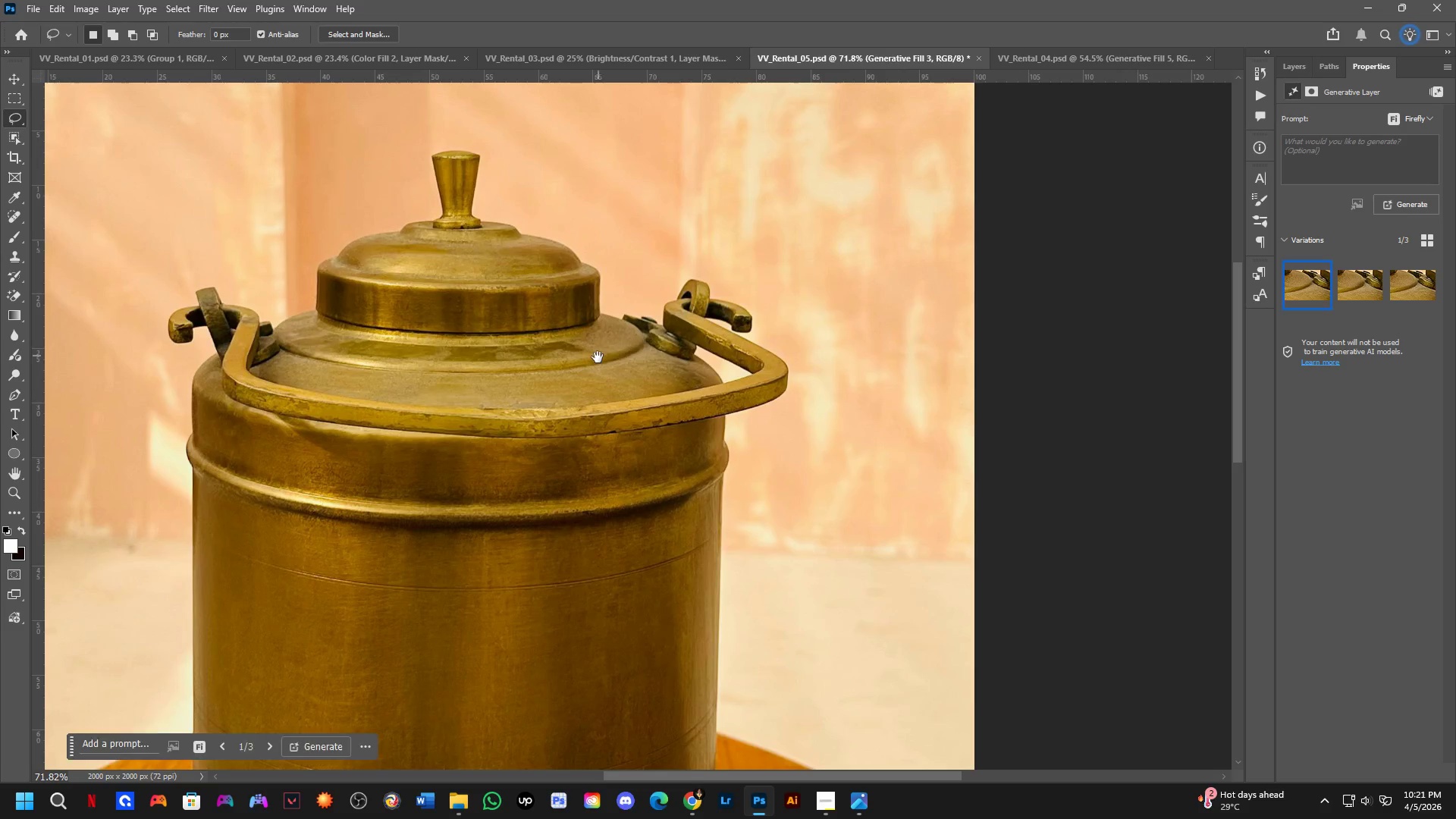 
key(Space)
 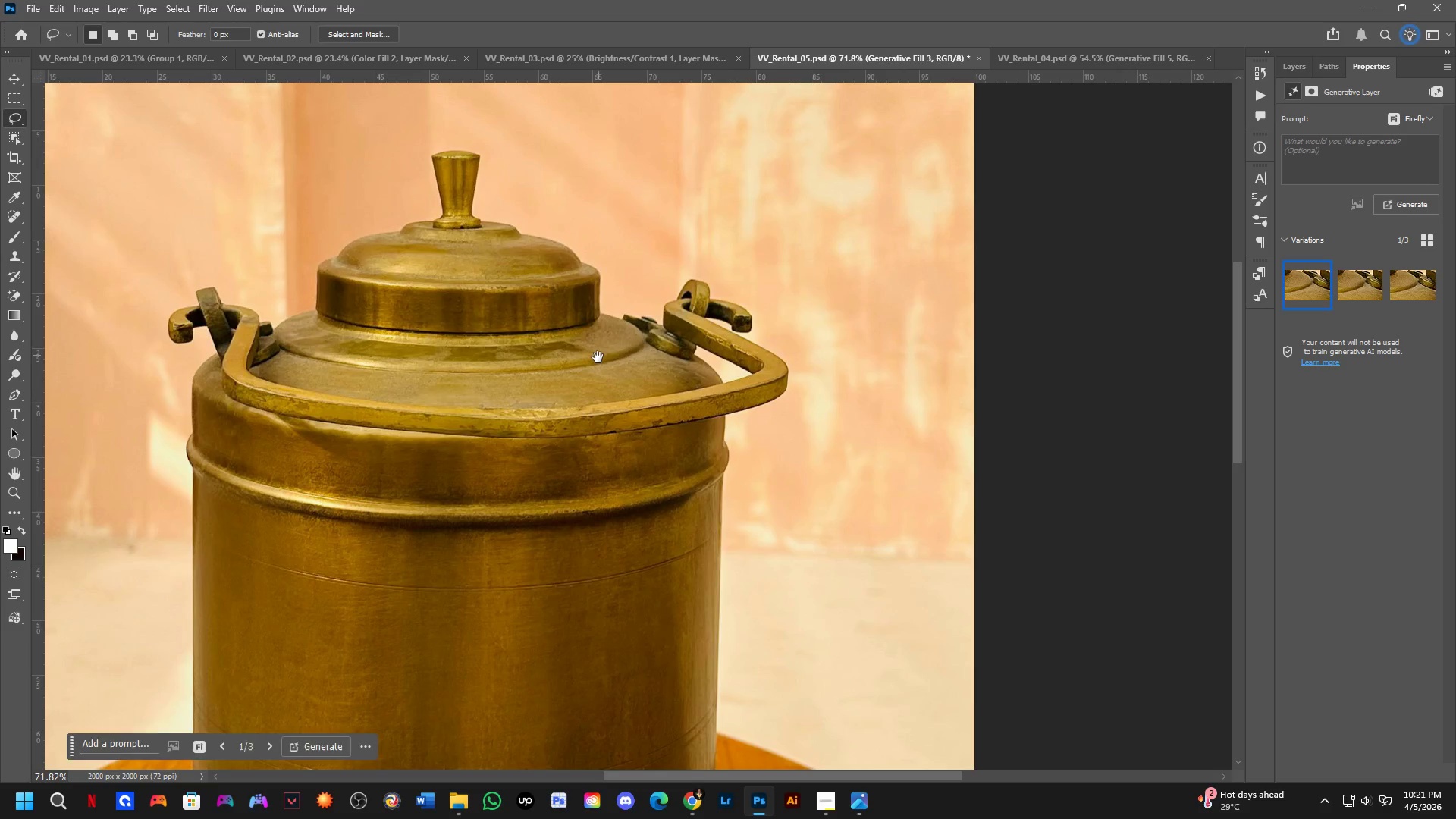 
key(Space)
 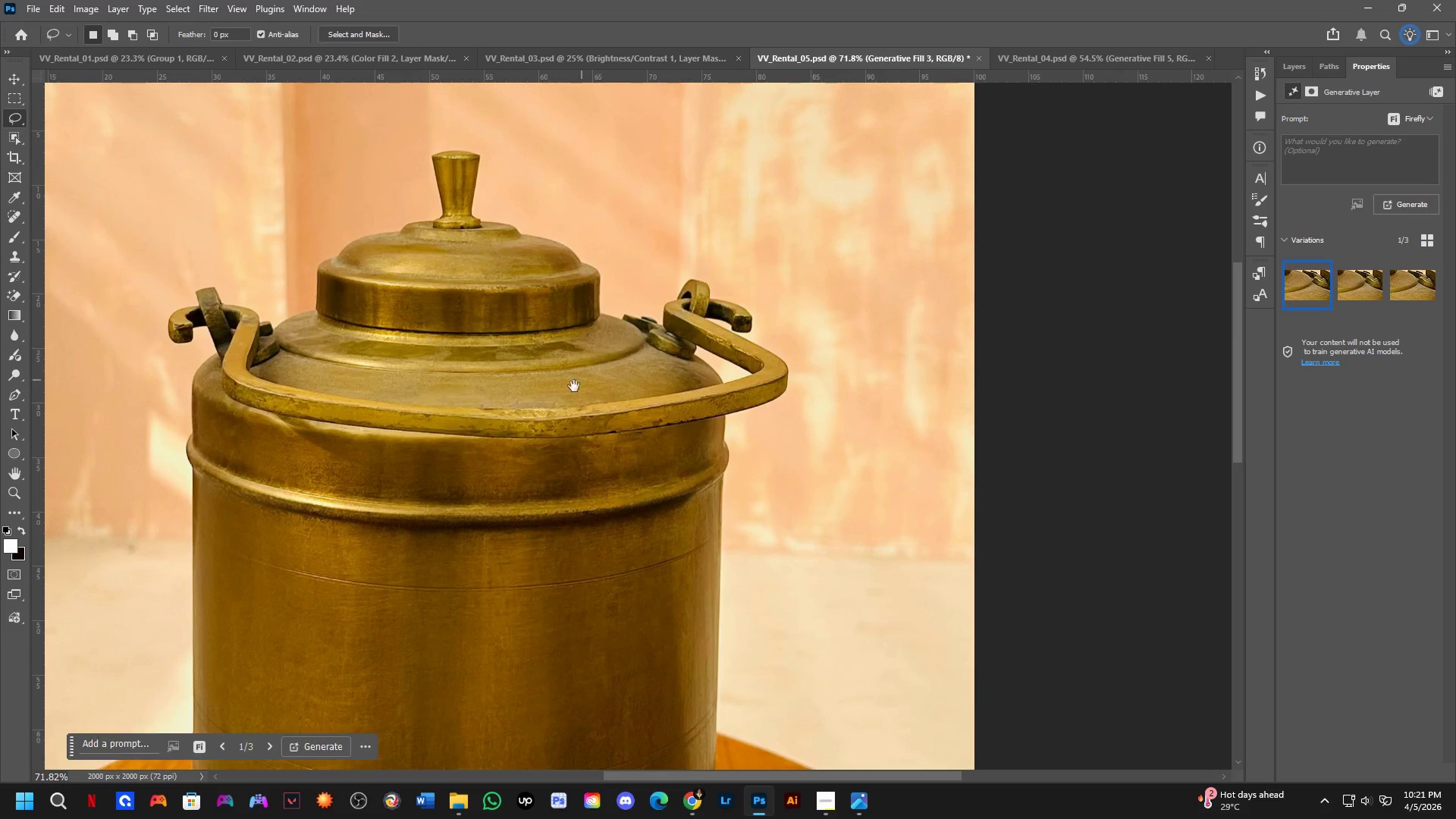 
key(Space)
 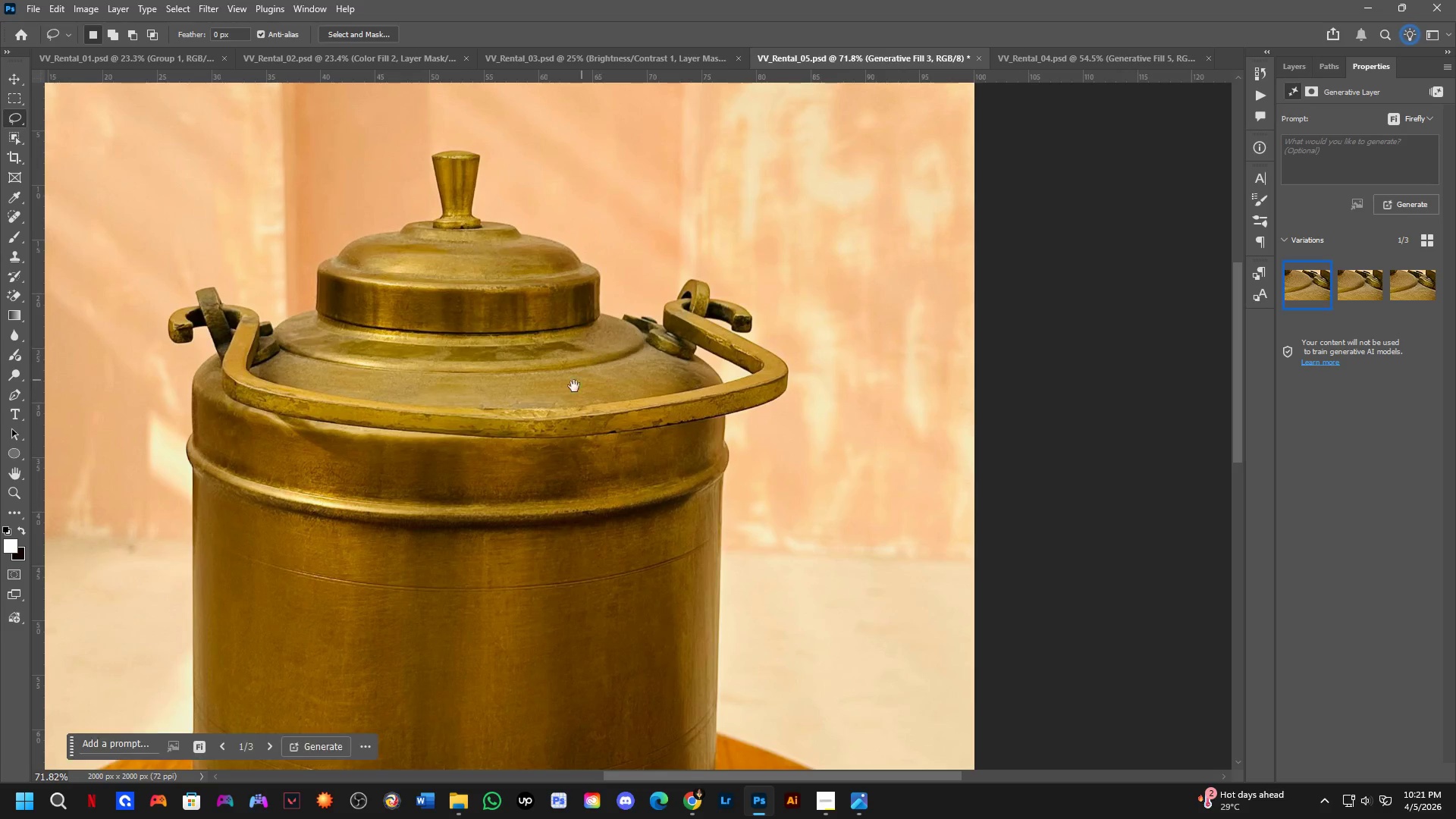 
key(Space)
 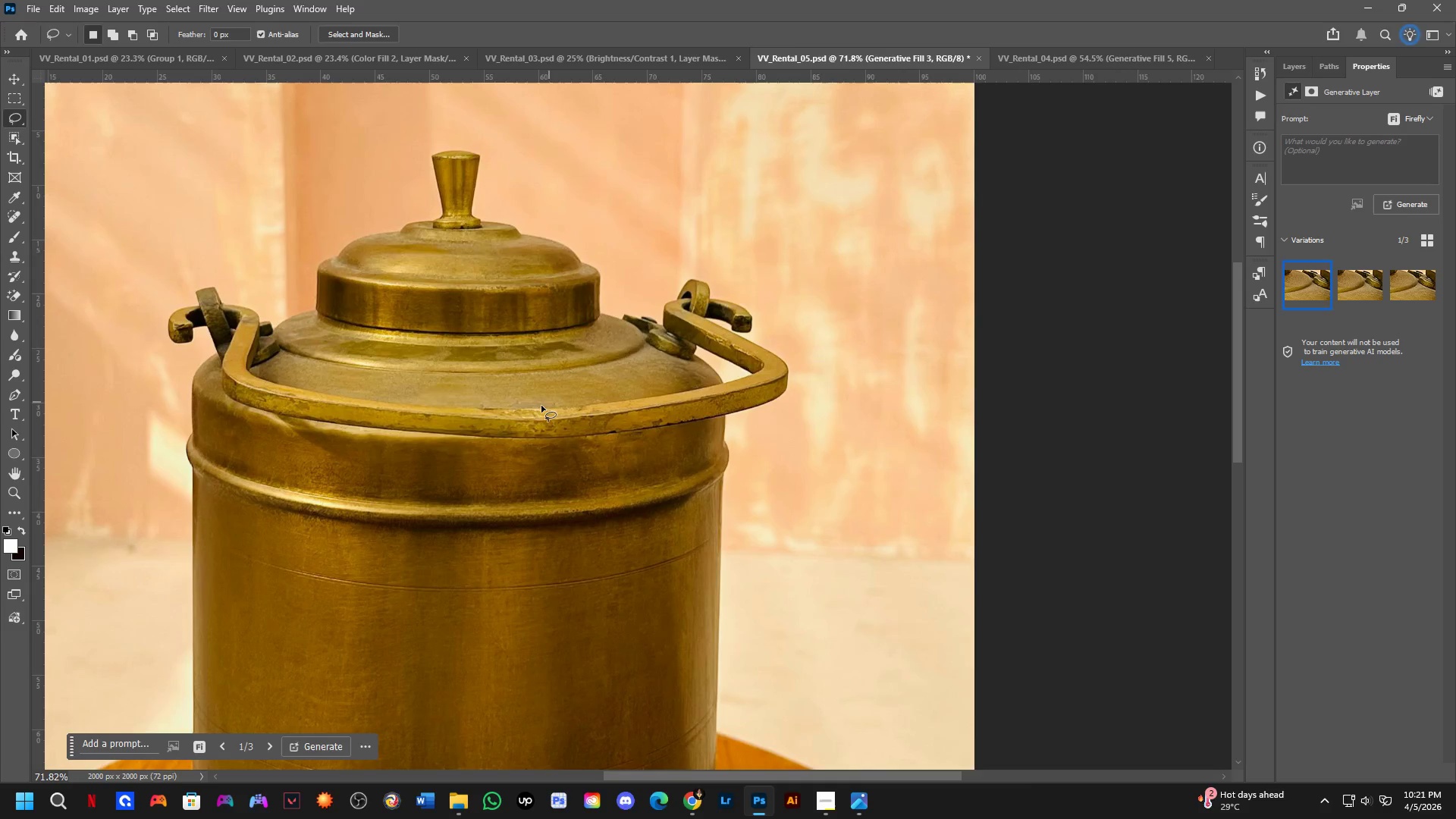 
key(Space)
 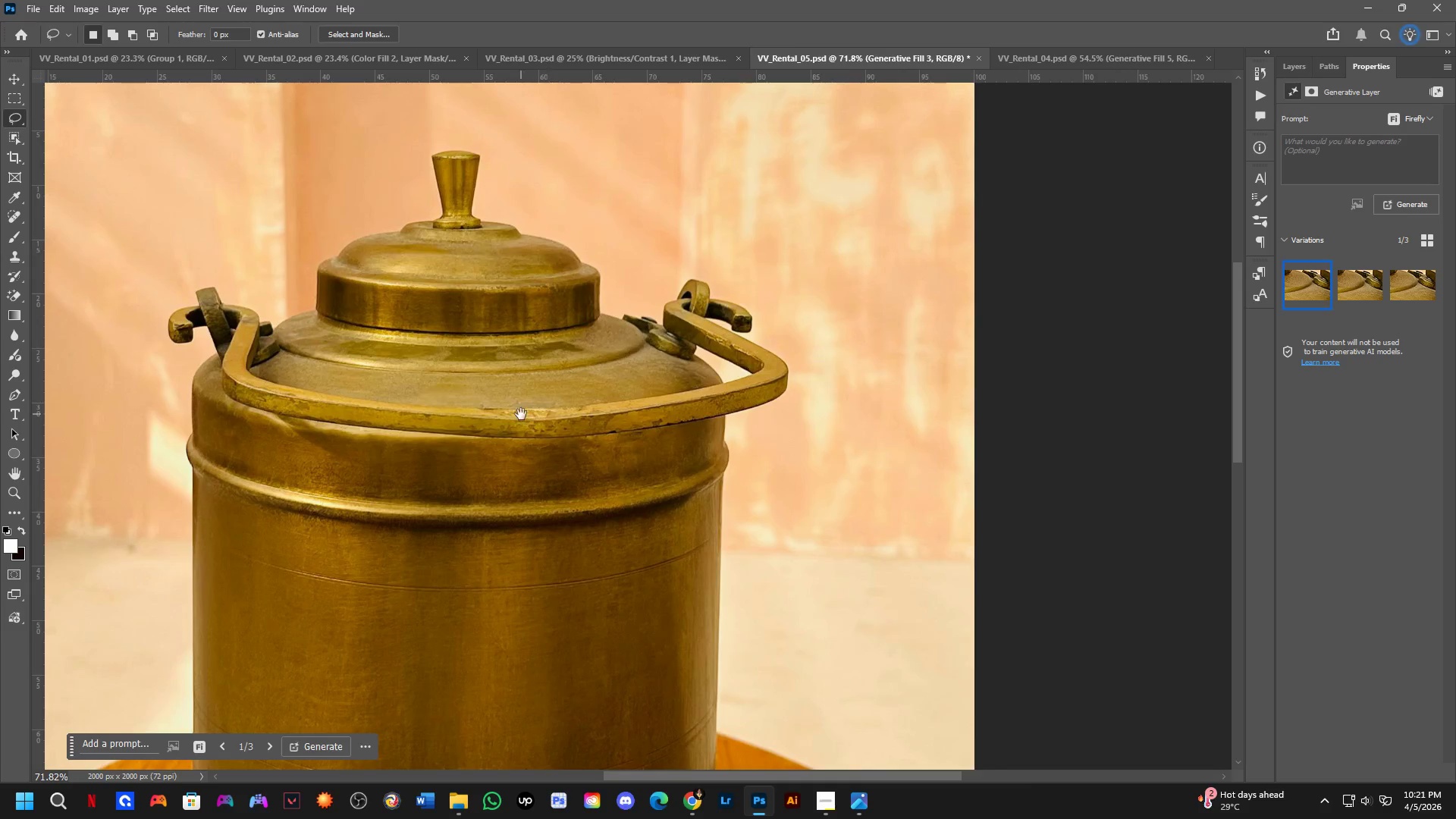 
hold_key(key=Space, duration=0.59)
 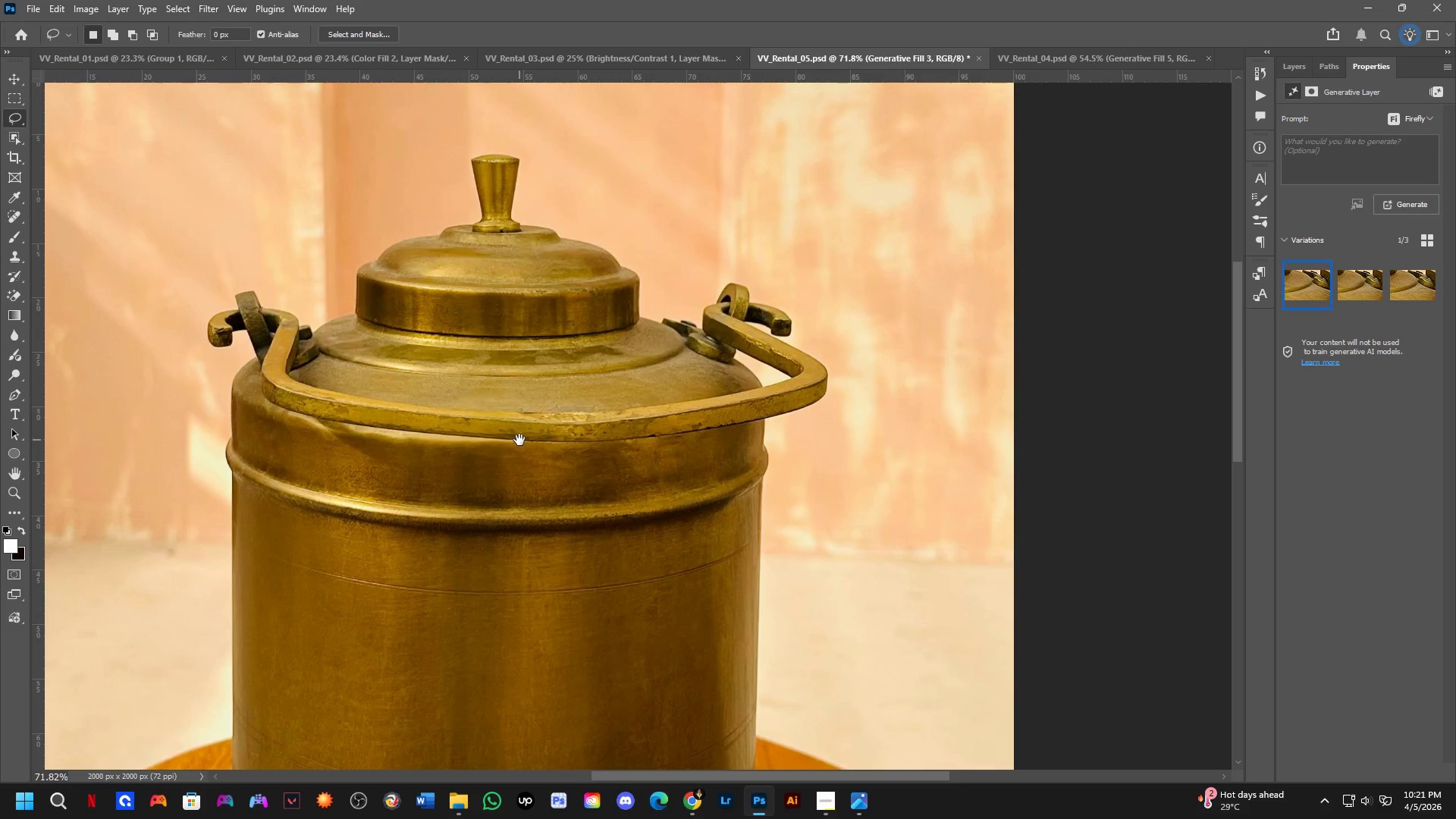 
left_click_drag(start_coordinate=[521, 414], to_coordinate=[560, 396])
 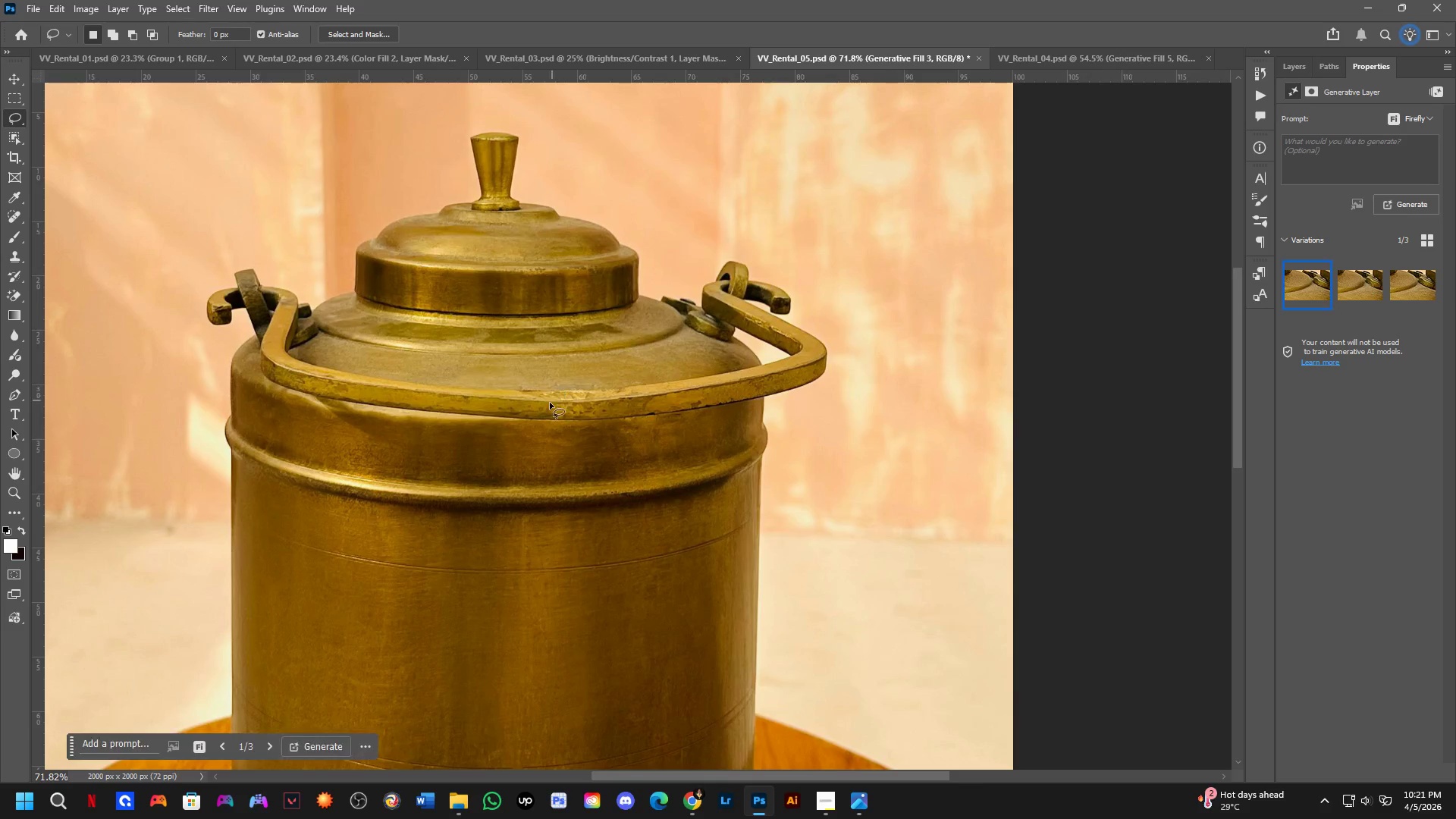 
hold_key(key=Space, duration=0.72)
 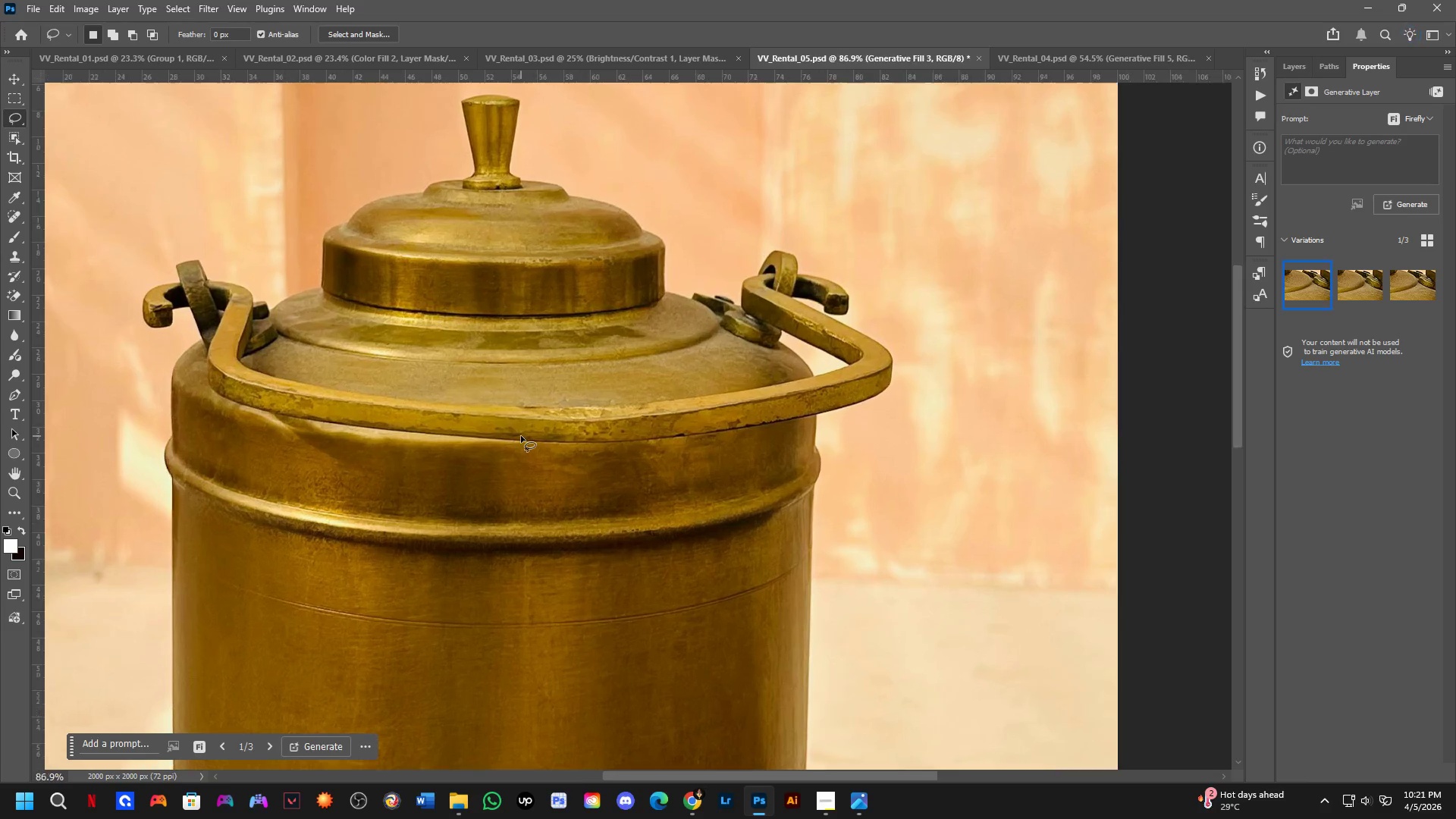 
left_click_drag(start_coordinate=[519, 418], to_coordinate=[519, 440])
 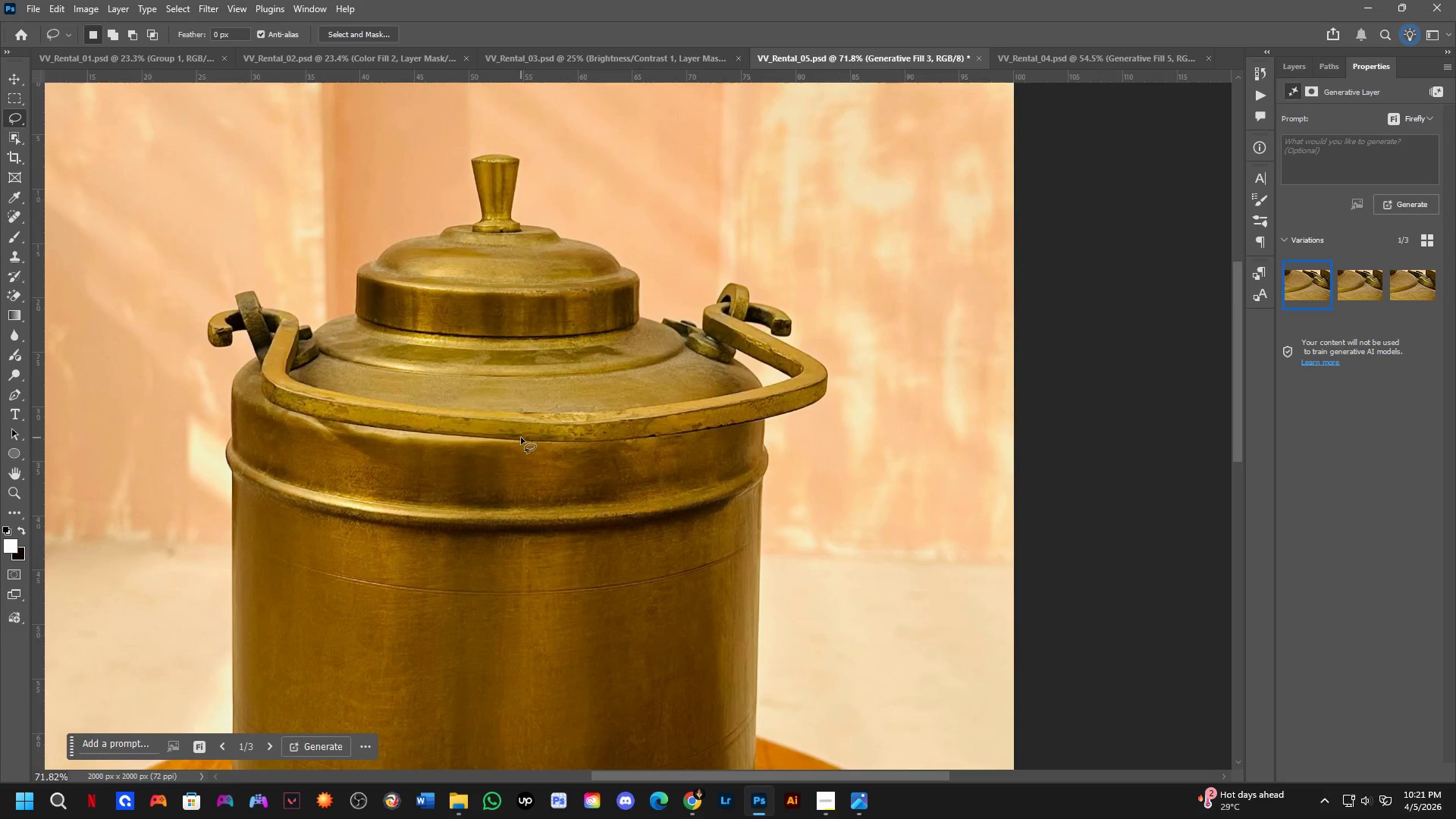 
scroll: coordinate [521, 436], scroll_direction: up, amount: 2.0
 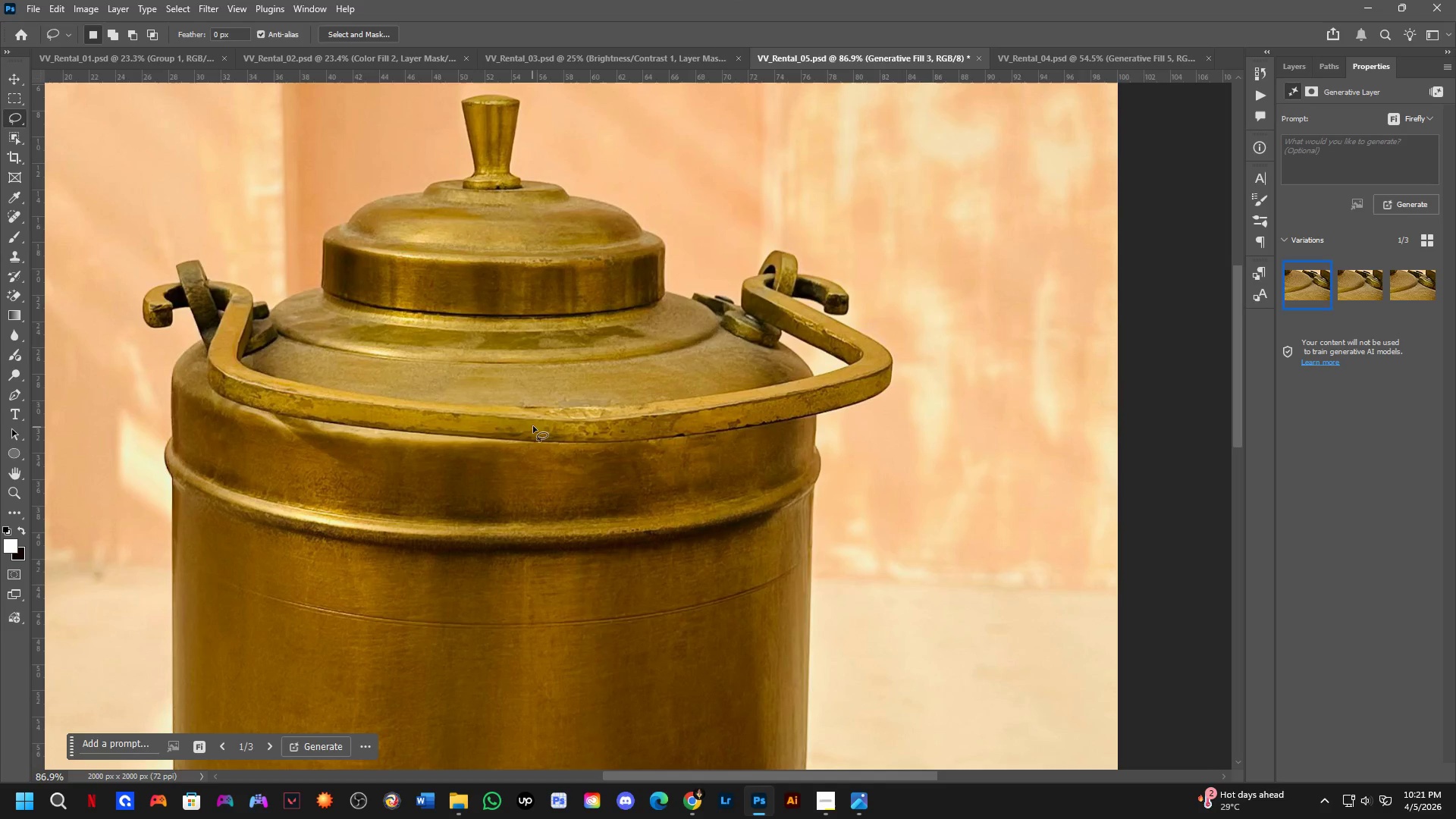 
key(Shift+ShiftLeft)
 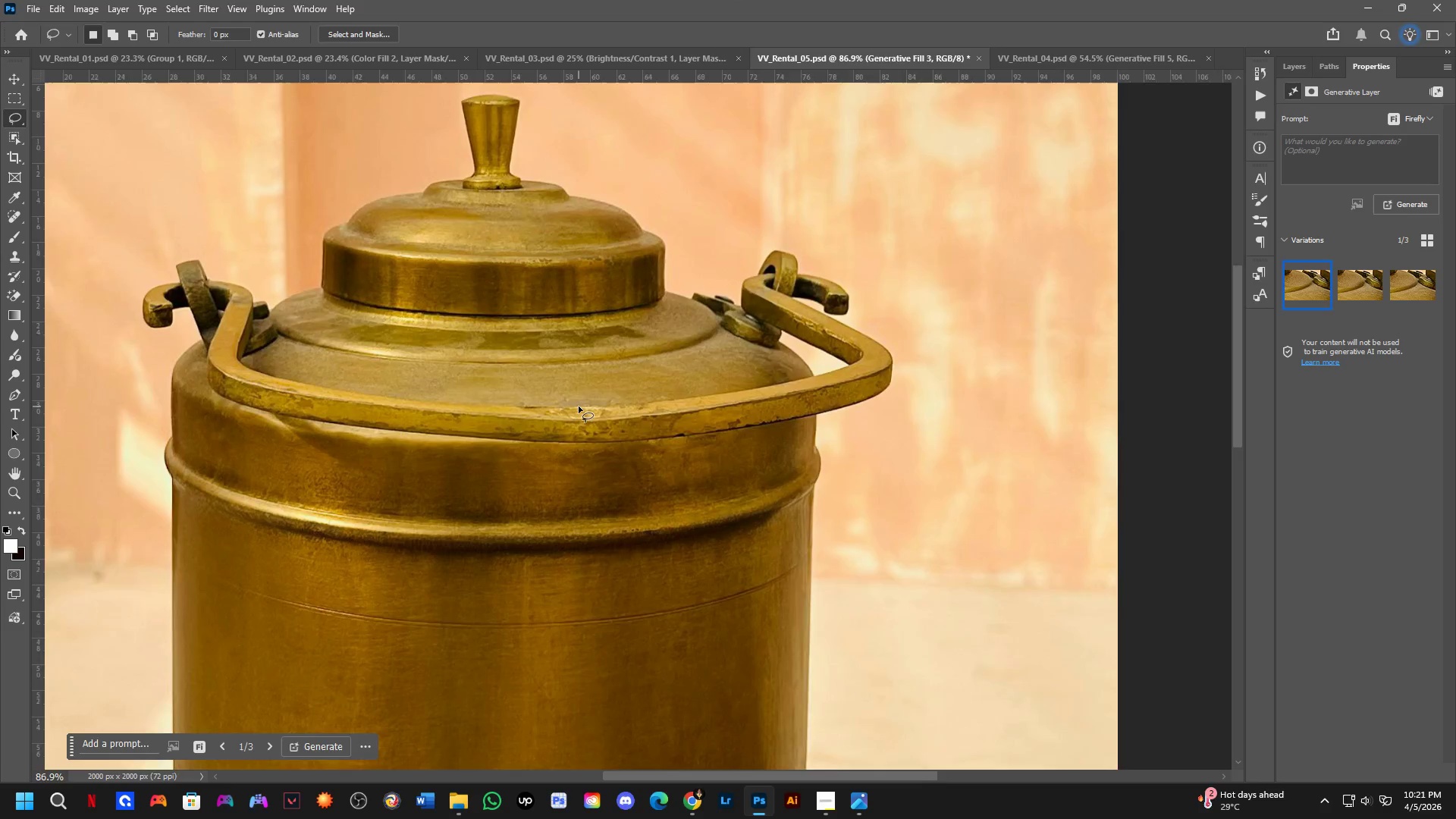 
hold_key(key=Space, duration=0.5)
 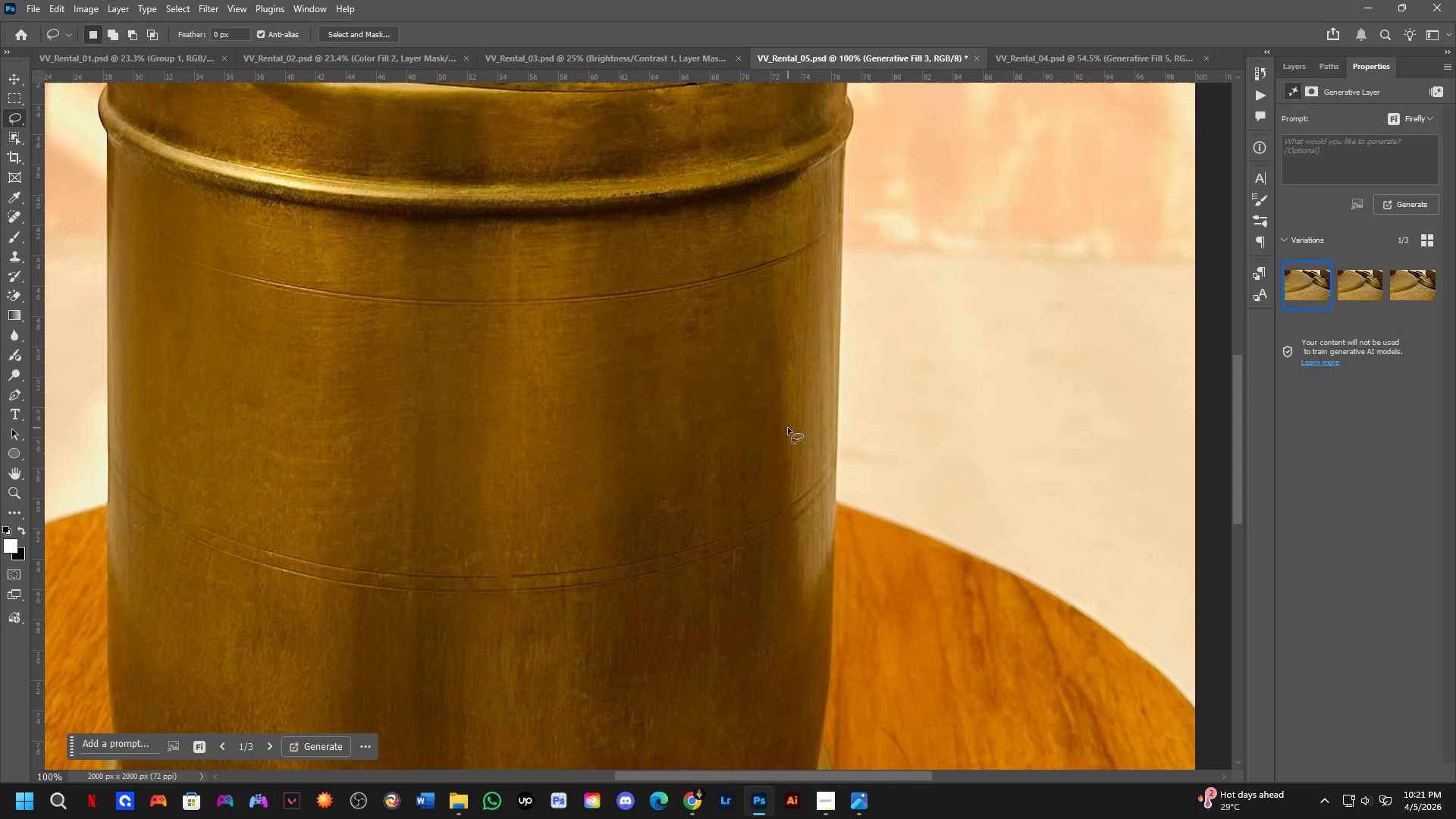 
left_click_drag(start_coordinate=[794, 500], to_coordinate=[767, 344])
 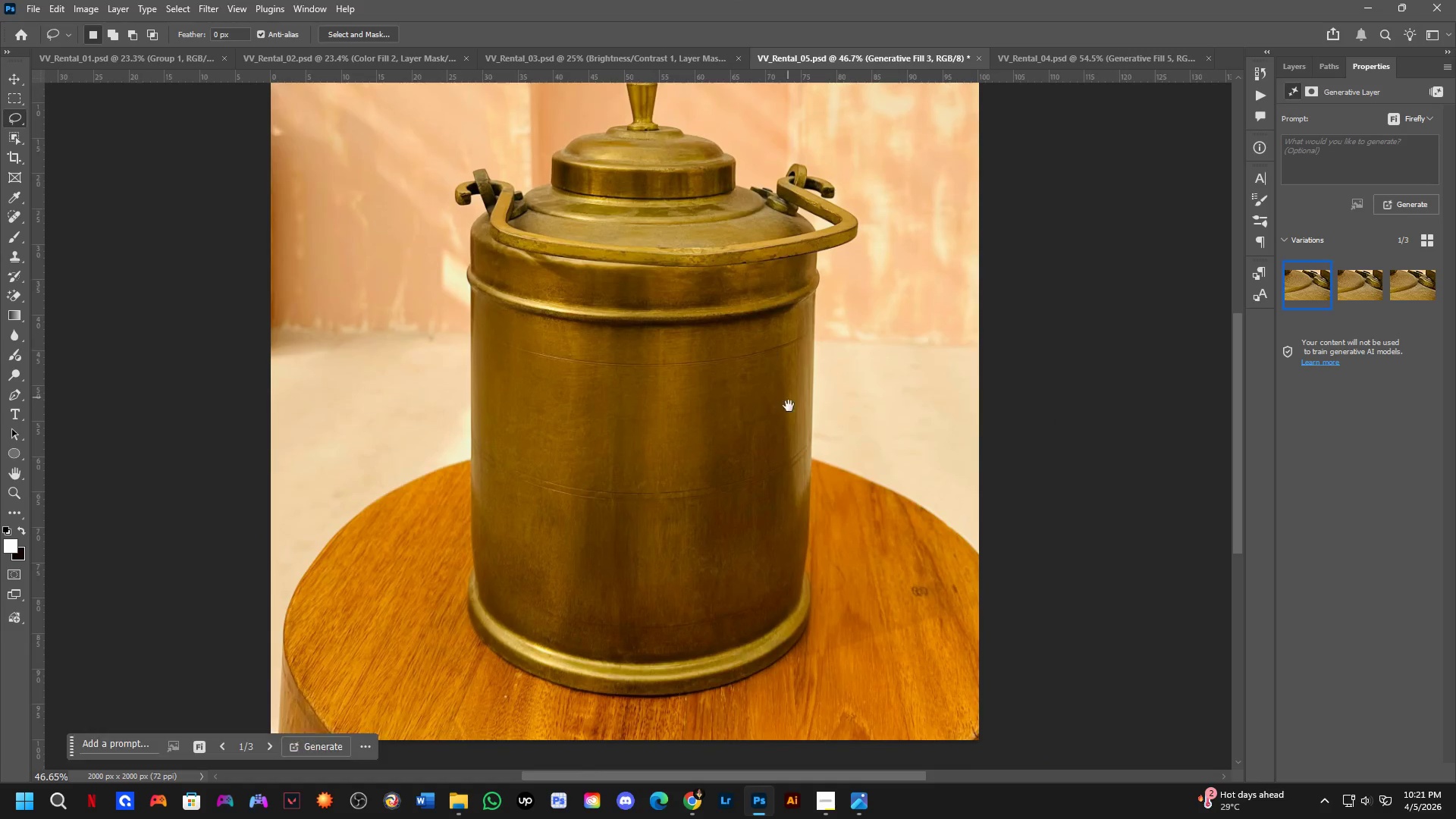 
scroll: coordinate [794, 404], scroll_direction: down, amount: 7.0
 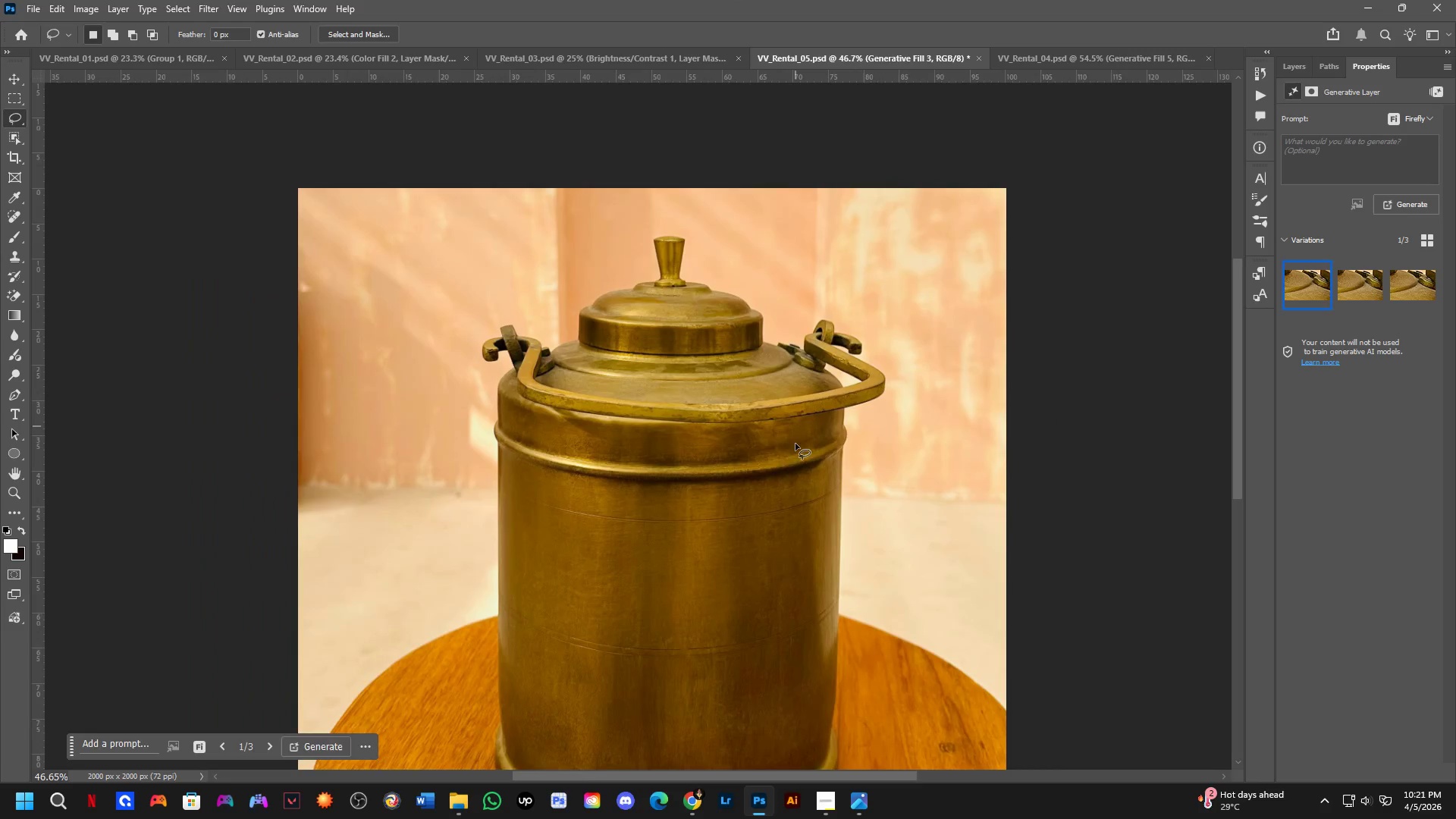 
key(P)
 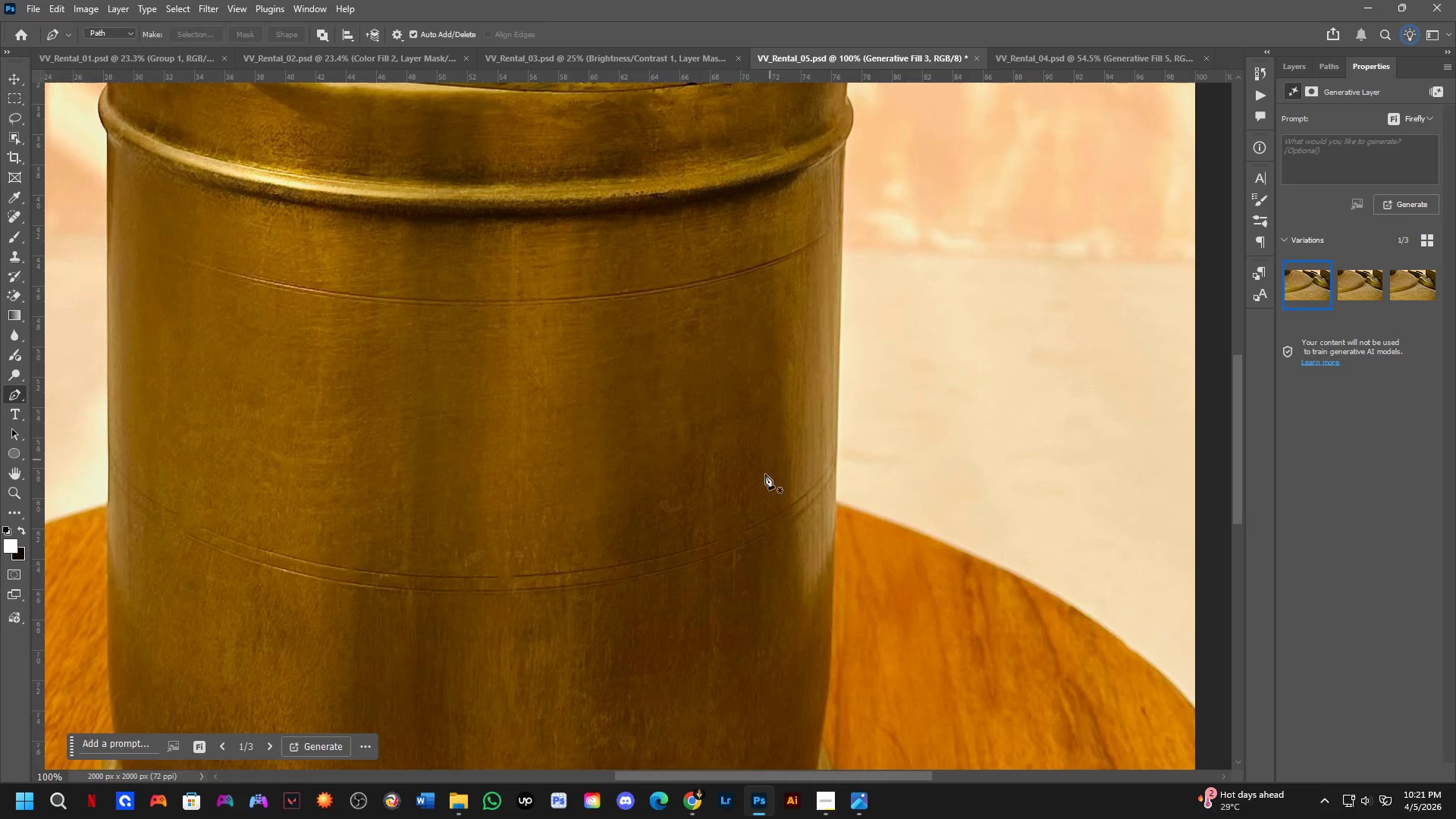 
scroll: coordinate [789, 430], scroll_direction: up, amount: 8.0
 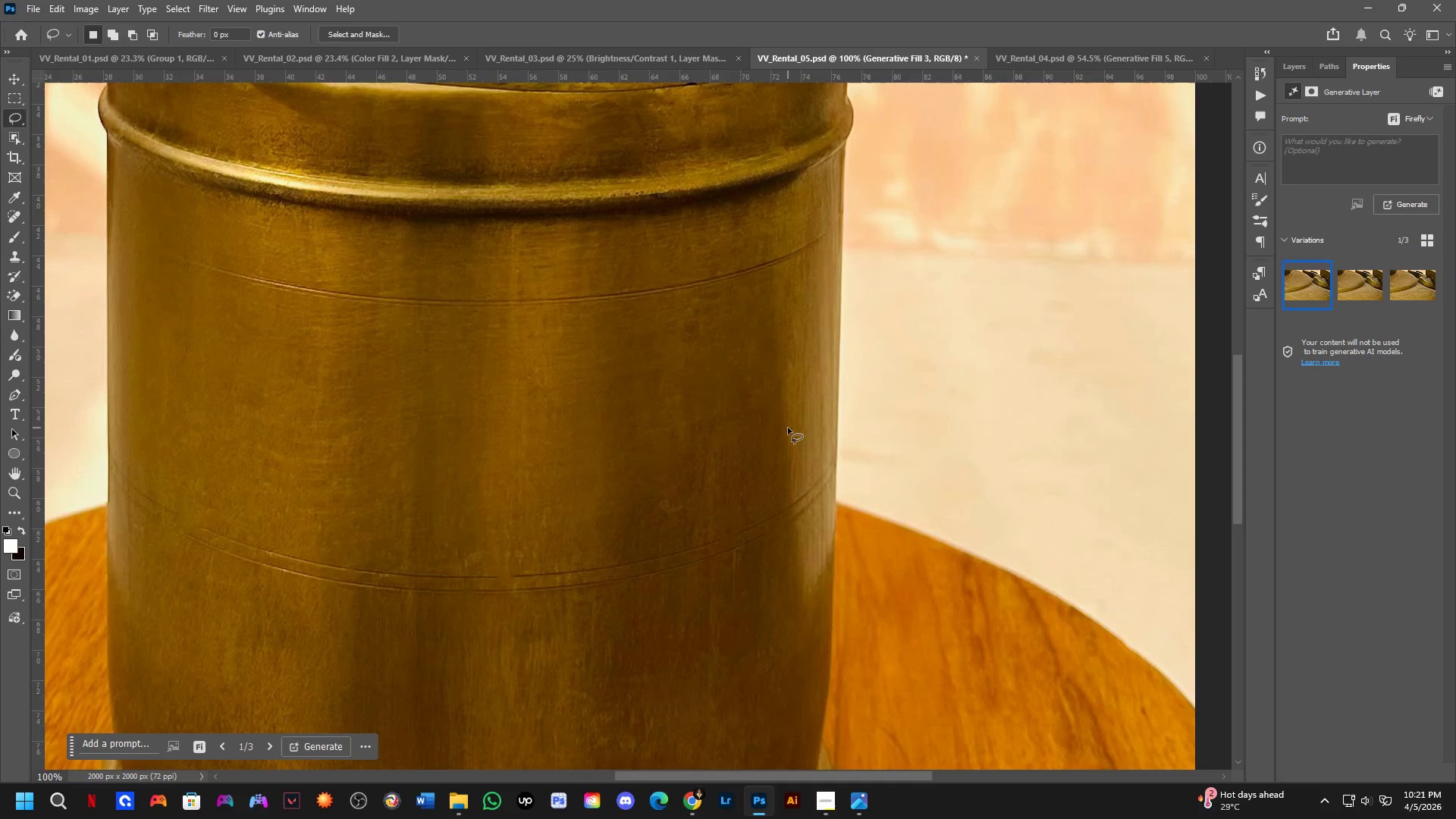 
hold_key(key=Space, duration=0.56)
 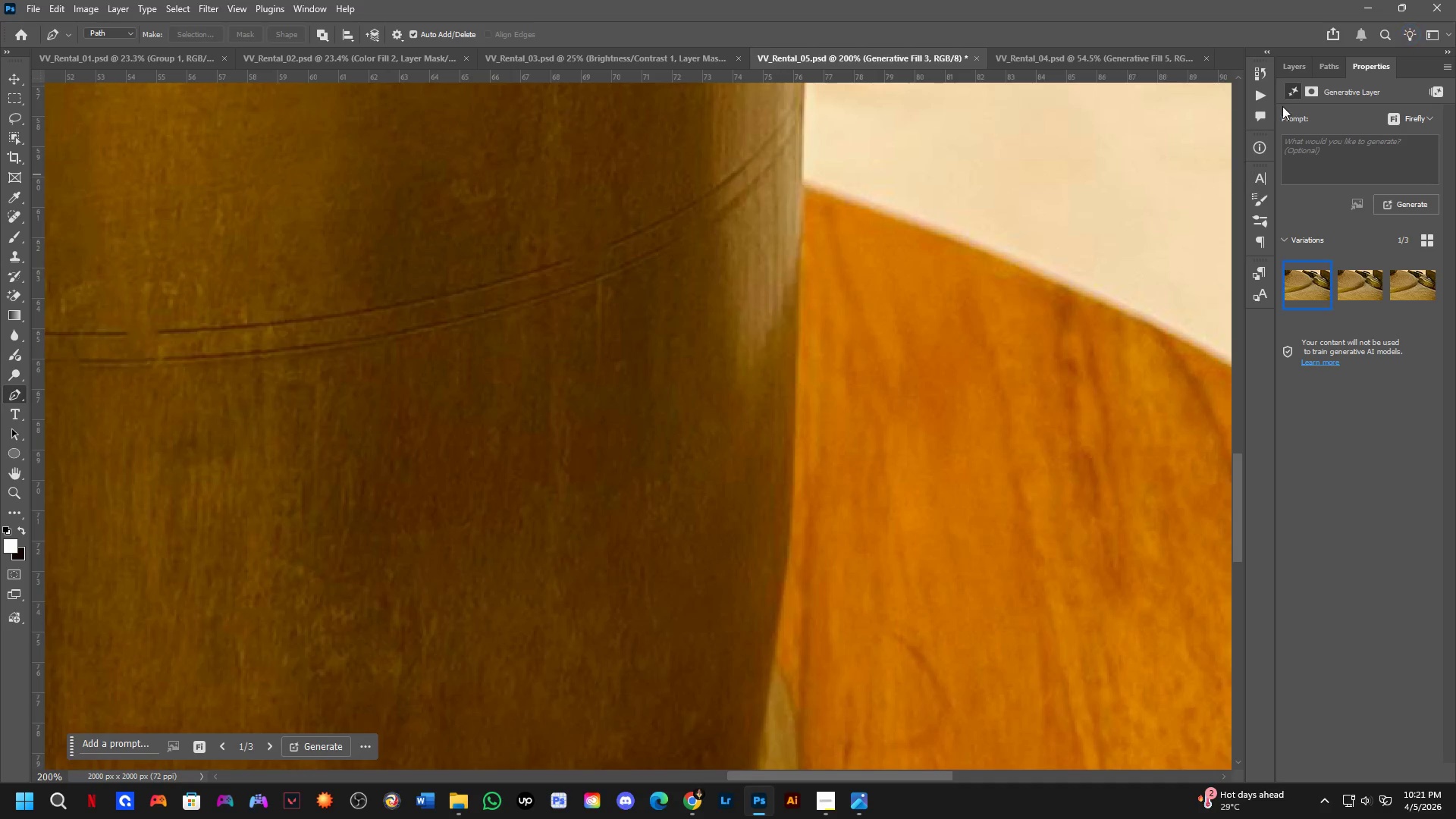 
left_click_drag(start_coordinate=[746, 558], to_coordinate=[664, 425])
 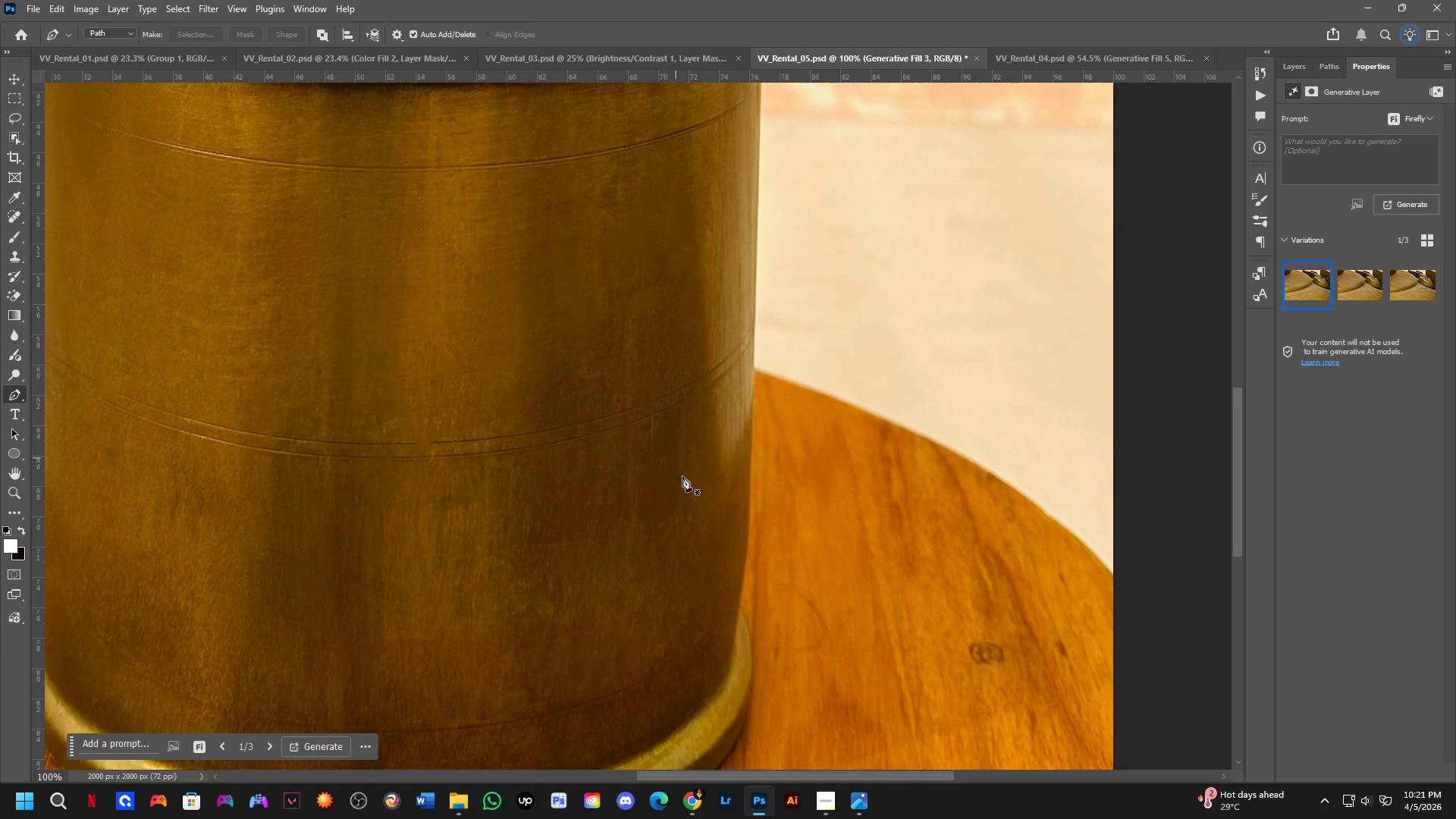 
key(Shift+ShiftLeft)
 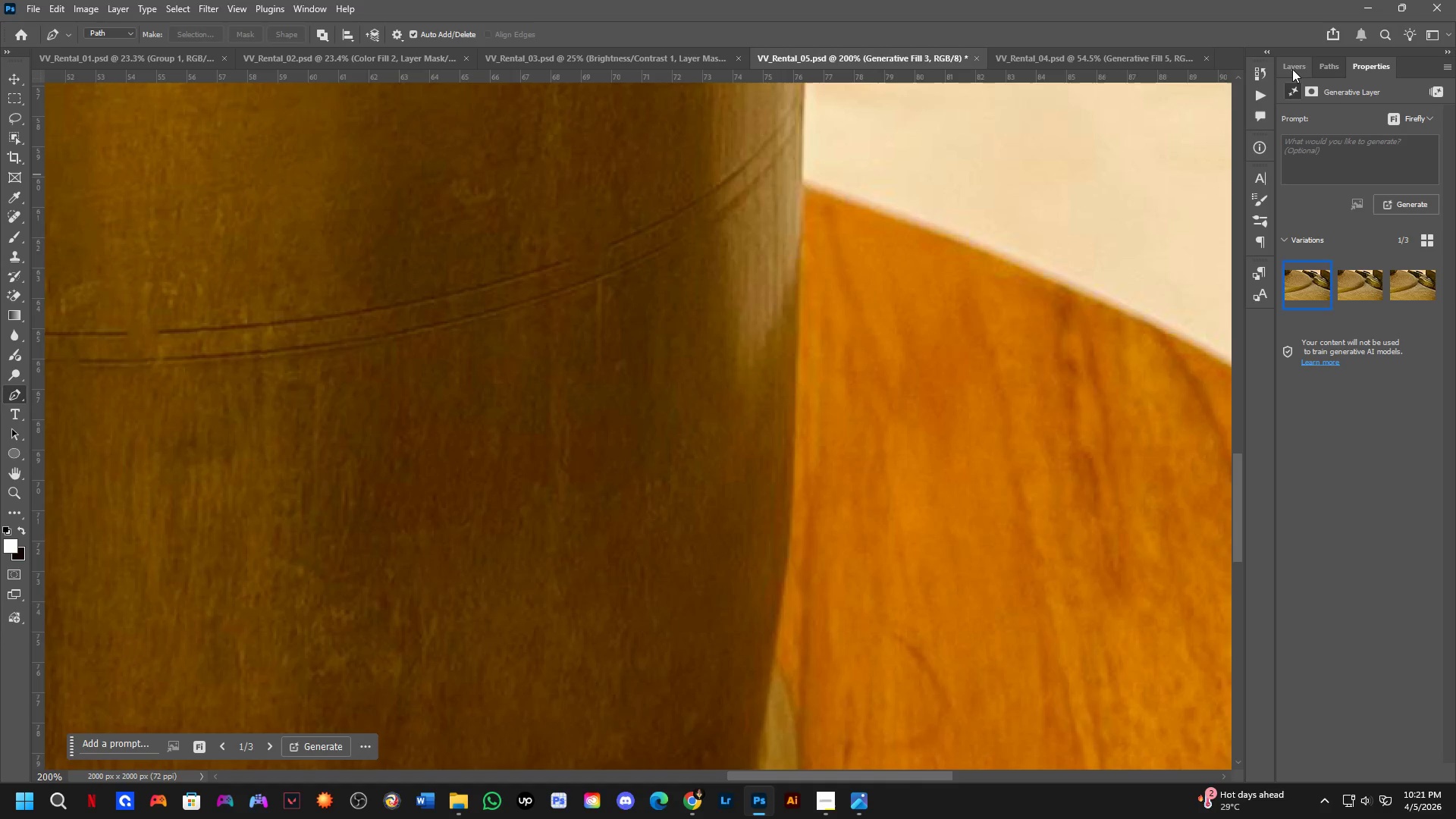 
scroll: coordinate [705, 554], scroll_direction: up, amount: 2.0
 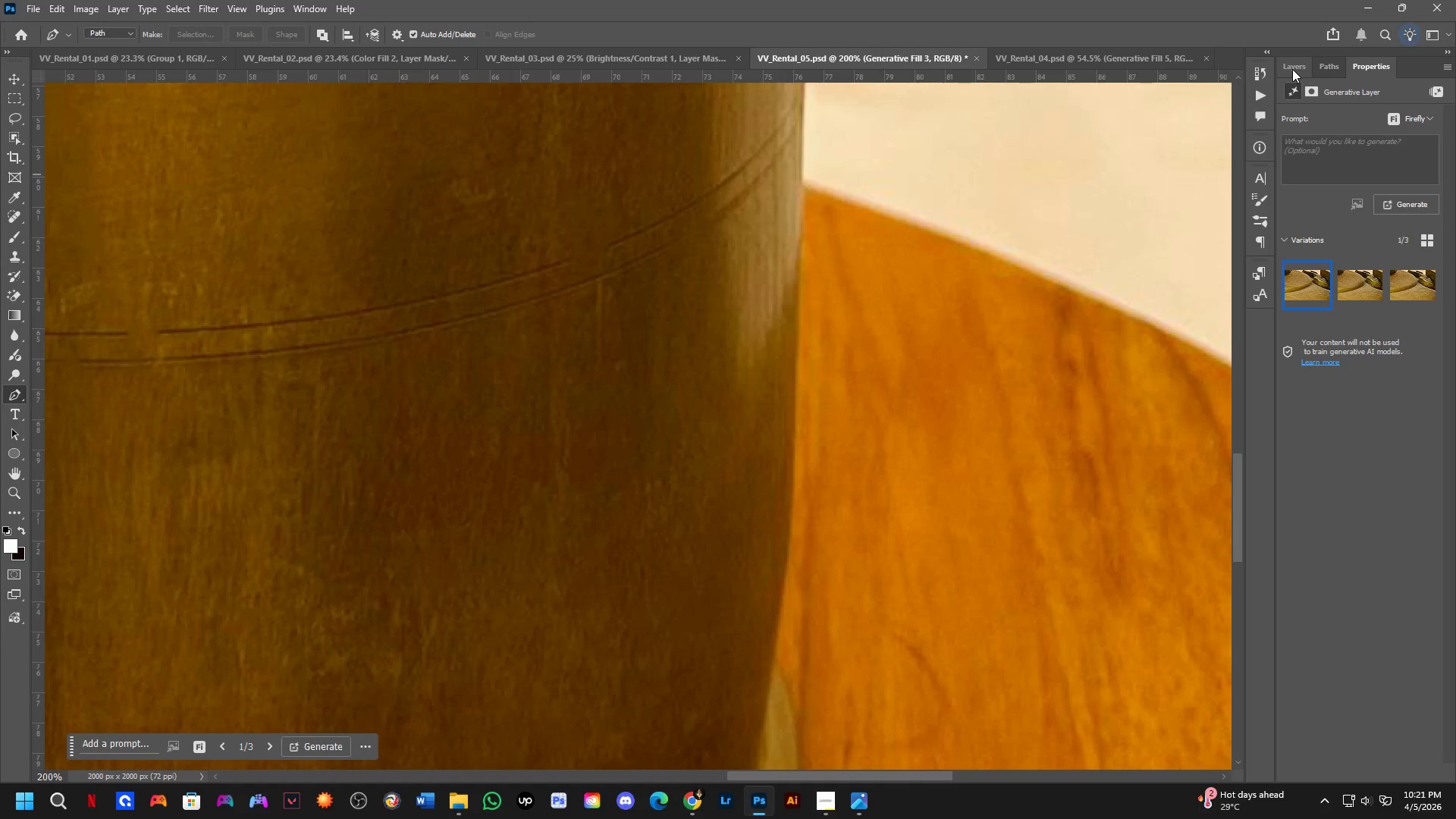 
left_click([1292, 69])
 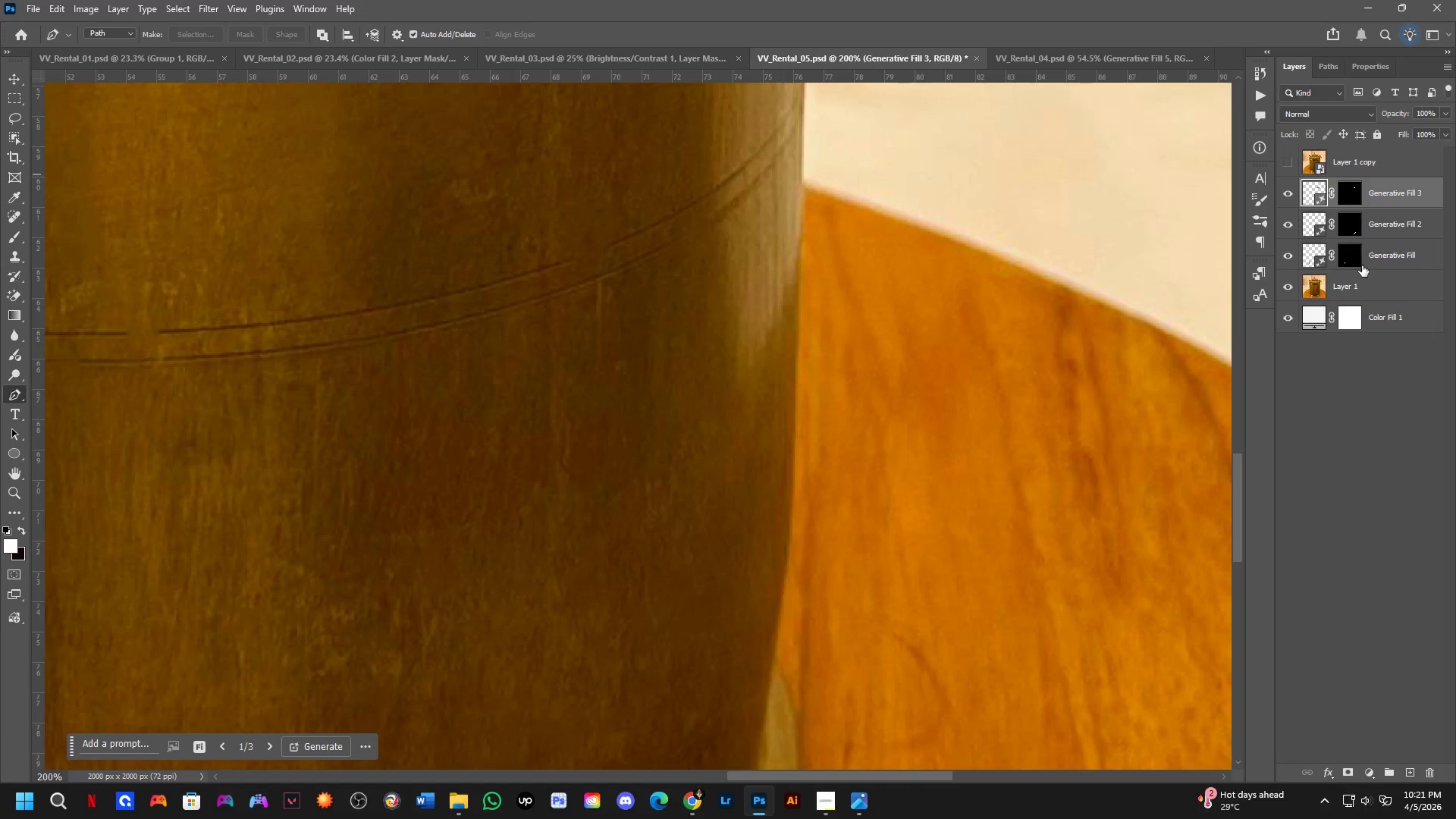 
key(Control+Shift+ShiftLeft)
 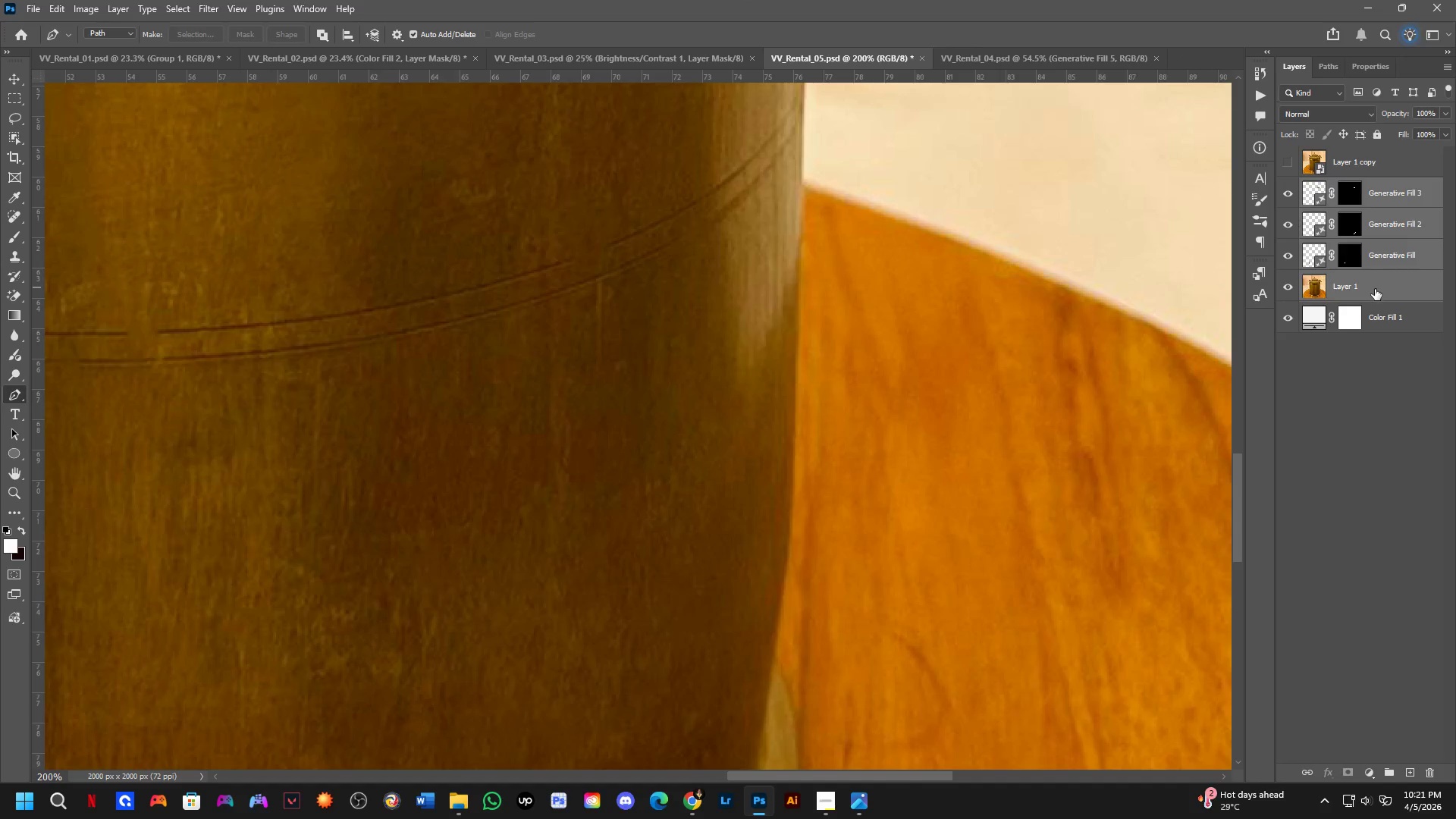 
key(Control+E)
 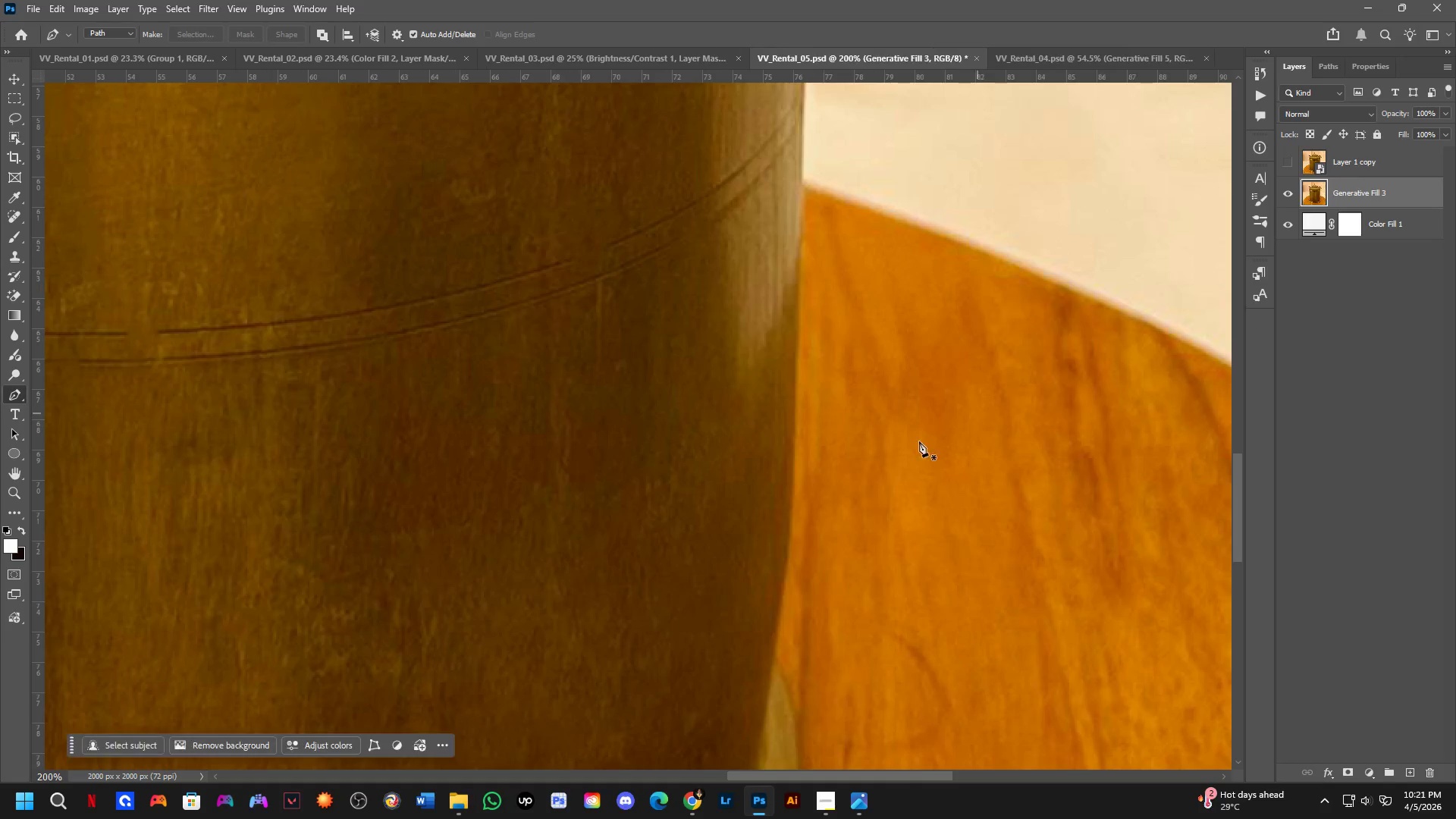 
hold_key(key=Space, duration=0.5)
 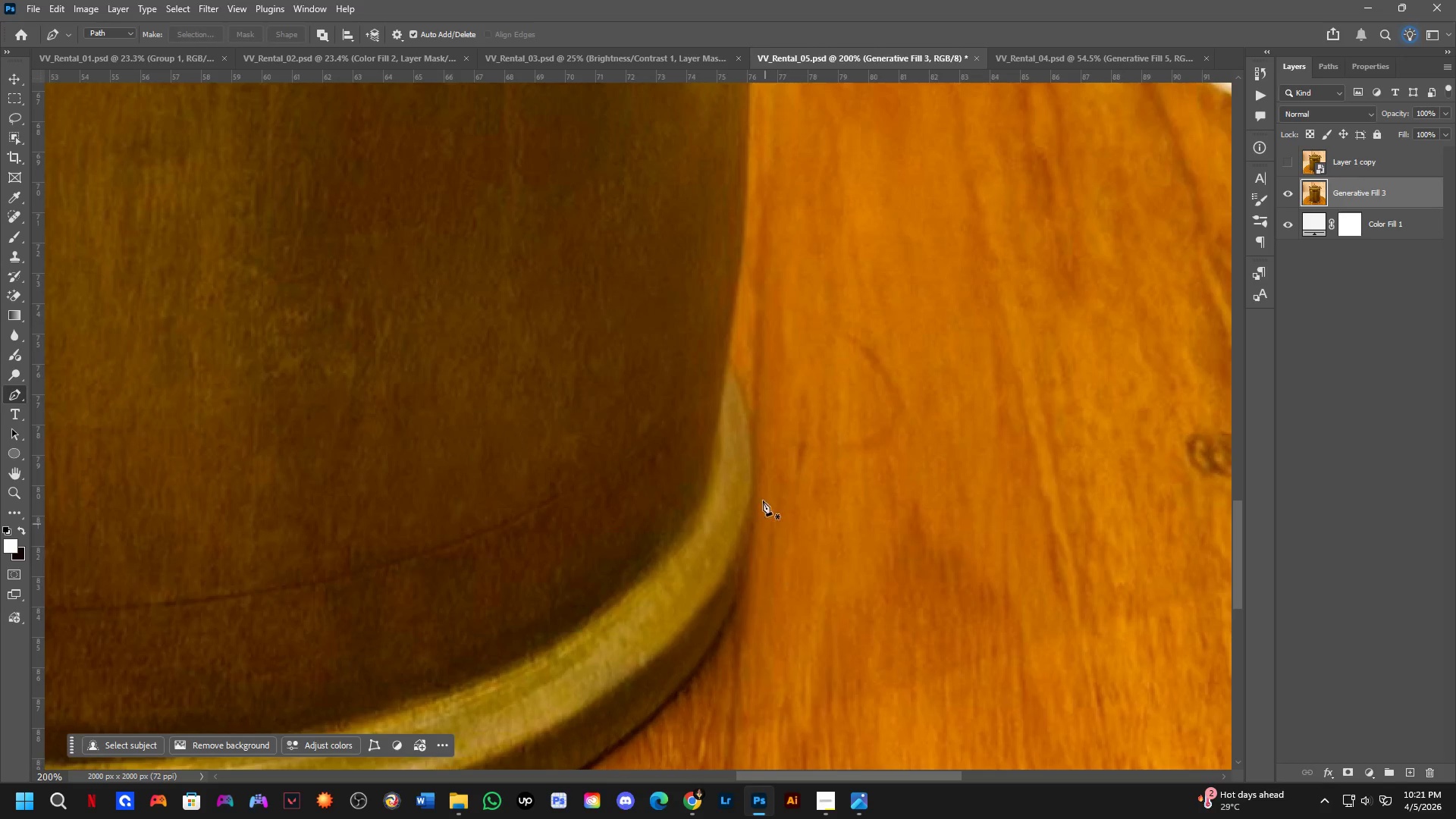 
left_click_drag(start_coordinate=[752, 503], to_coordinate=[707, 218])
 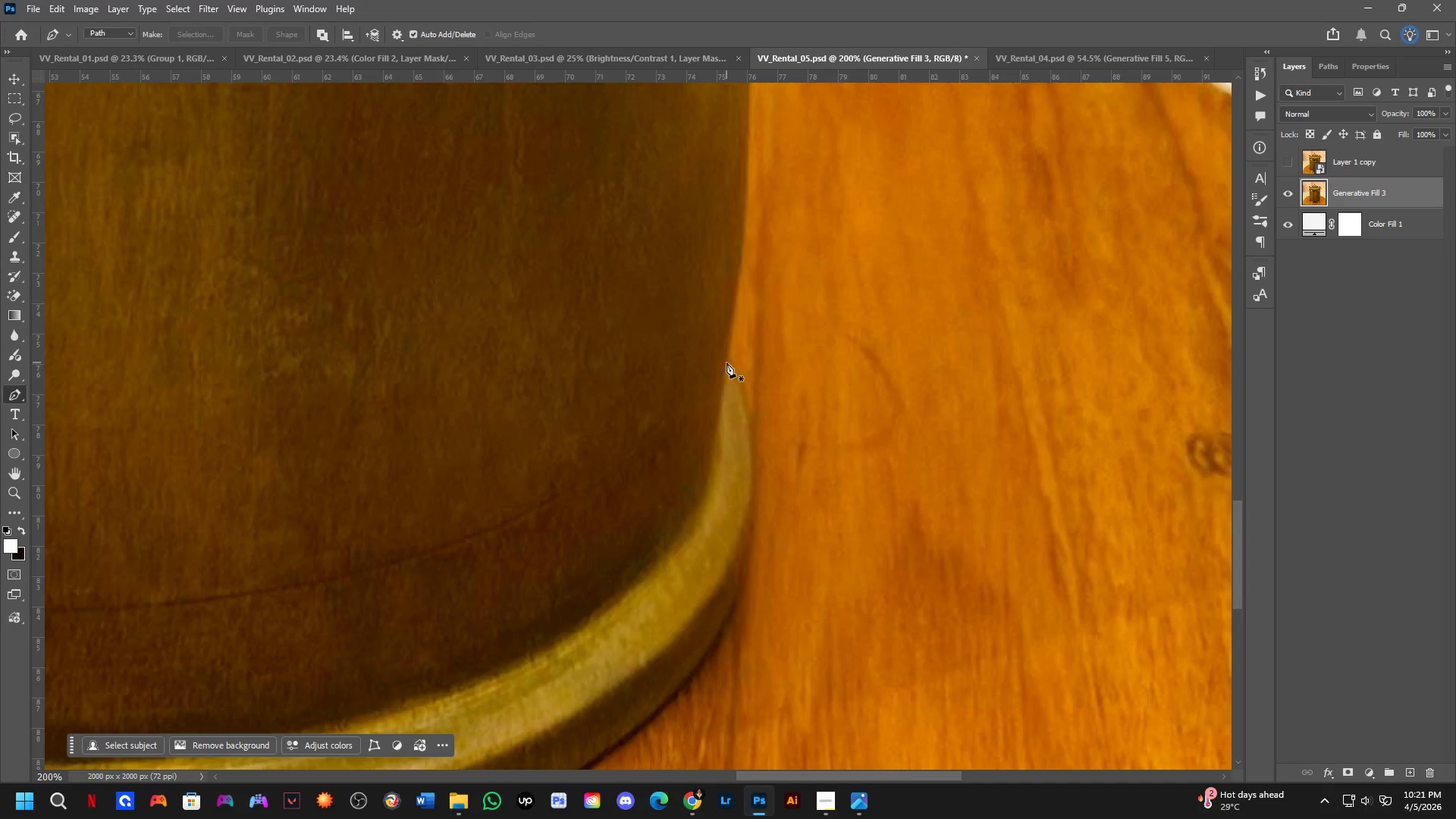 
left_click([726, 358])
 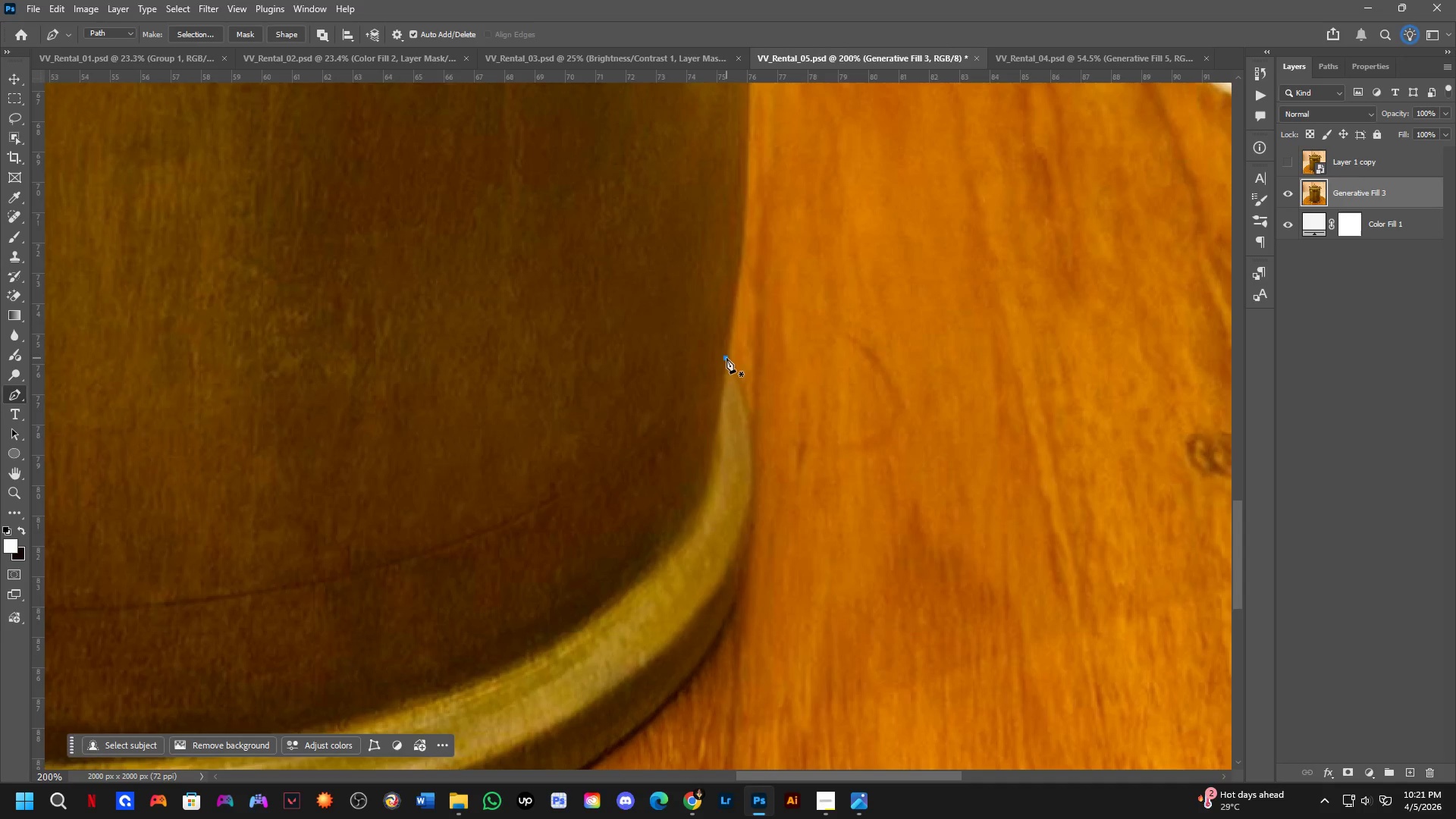 
hold_key(key=Space, duration=0.59)
 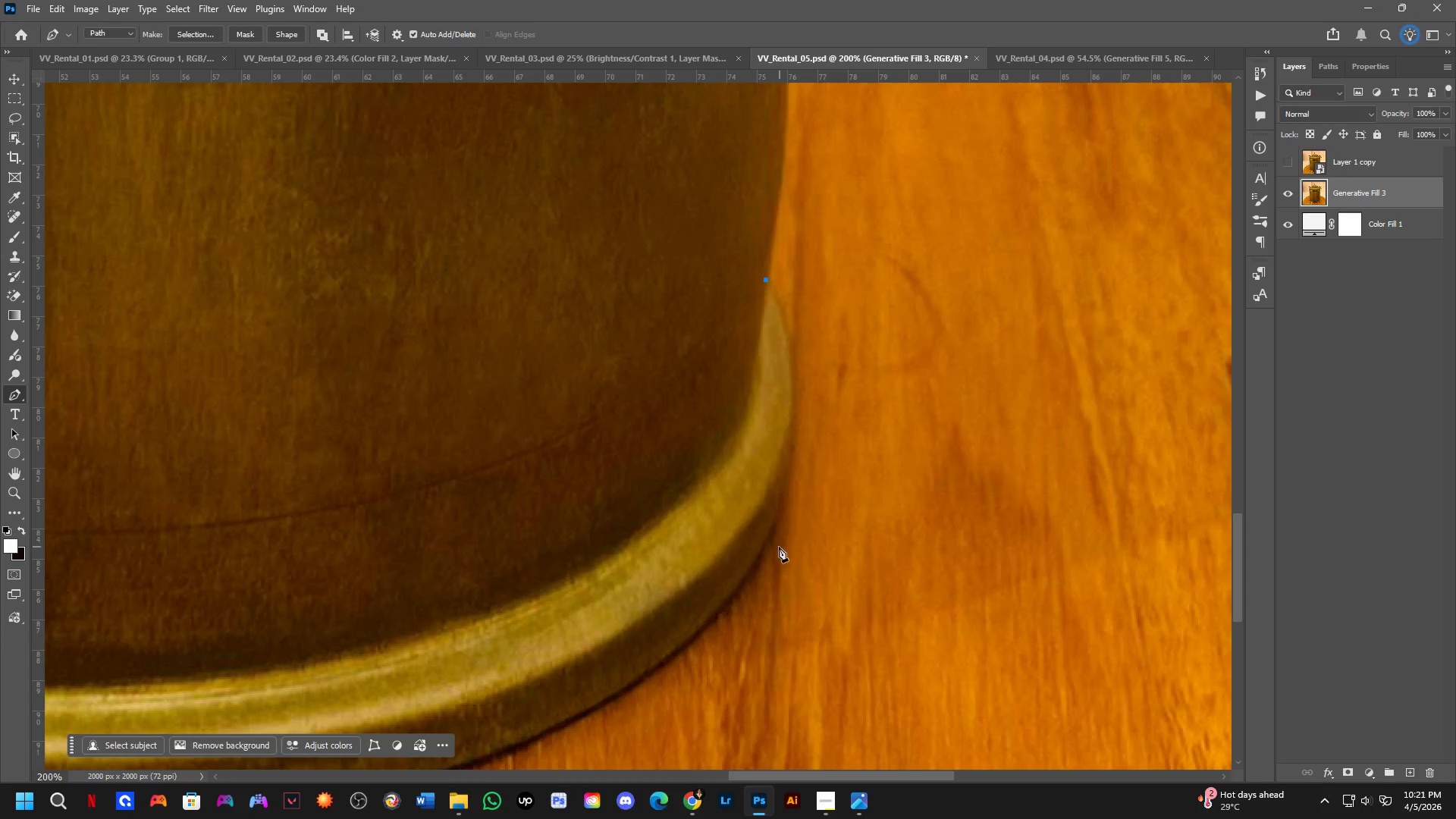 
left_click_drag(start_coordinate=[767, 522], to_coordinate=[808, 444])
 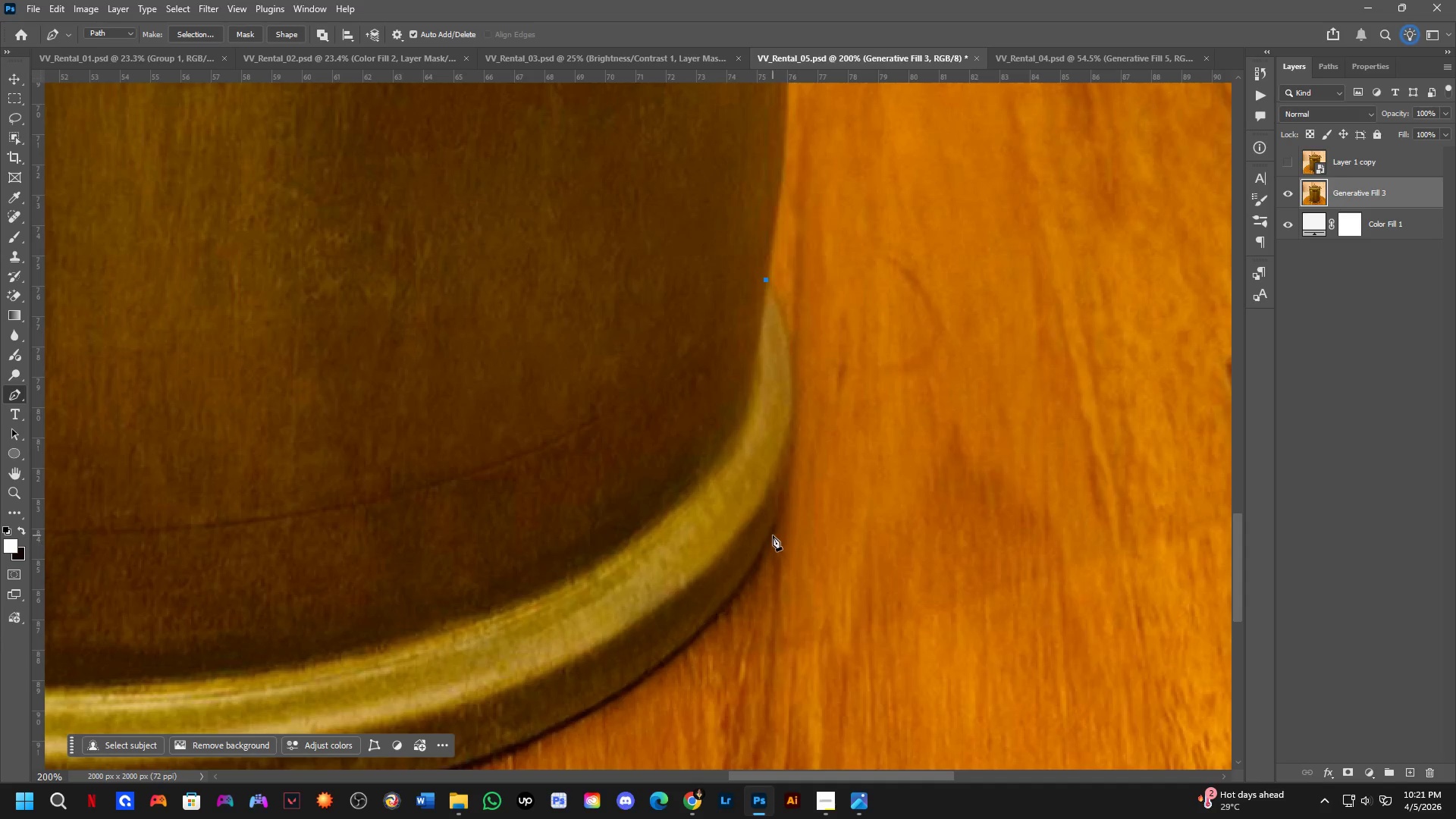 
left_click_drag(start_coordinate=[773, 535], to_coordinate=[715, 677])
 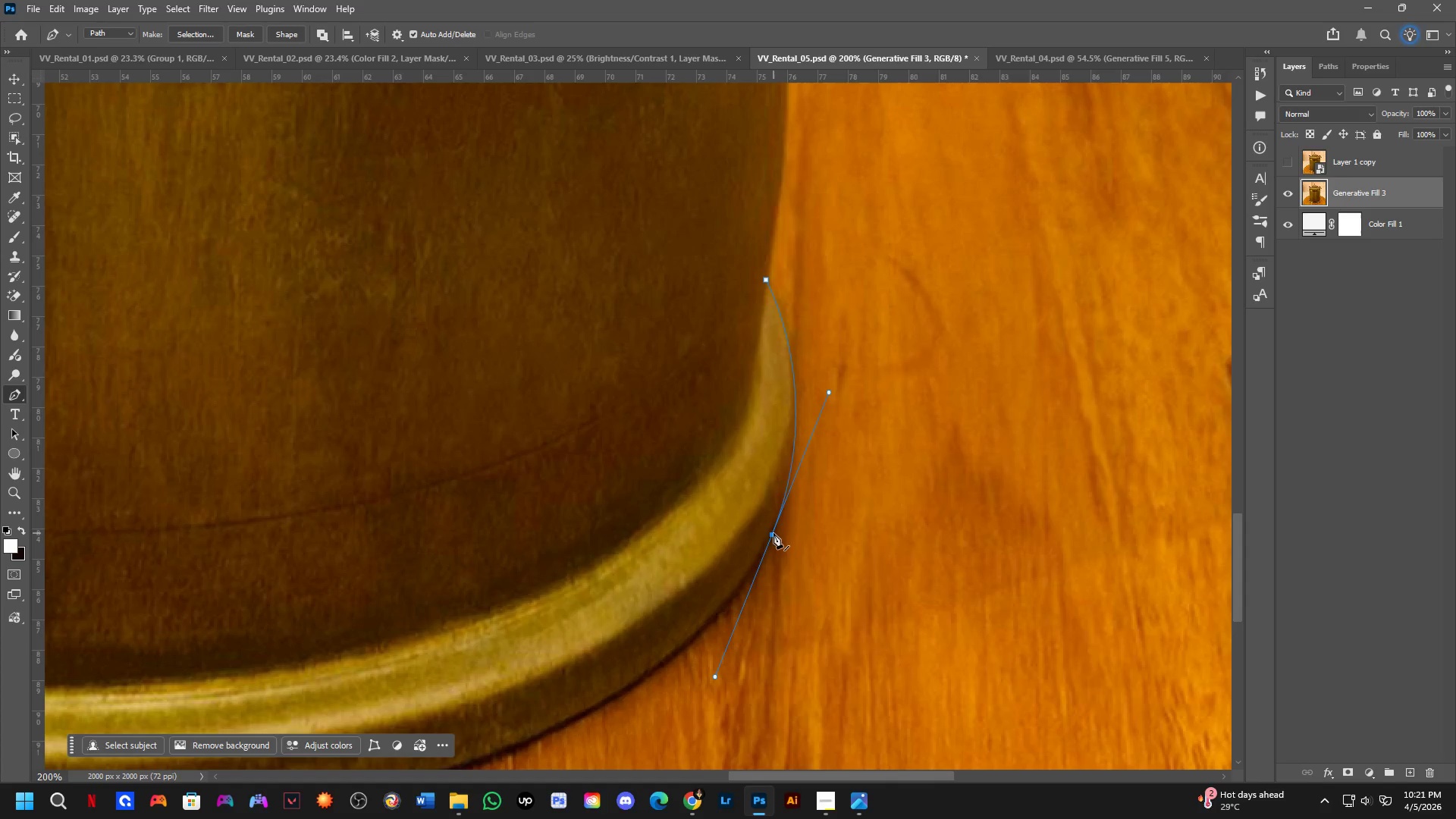 
hold_key(key=Space, duration=0.5)
 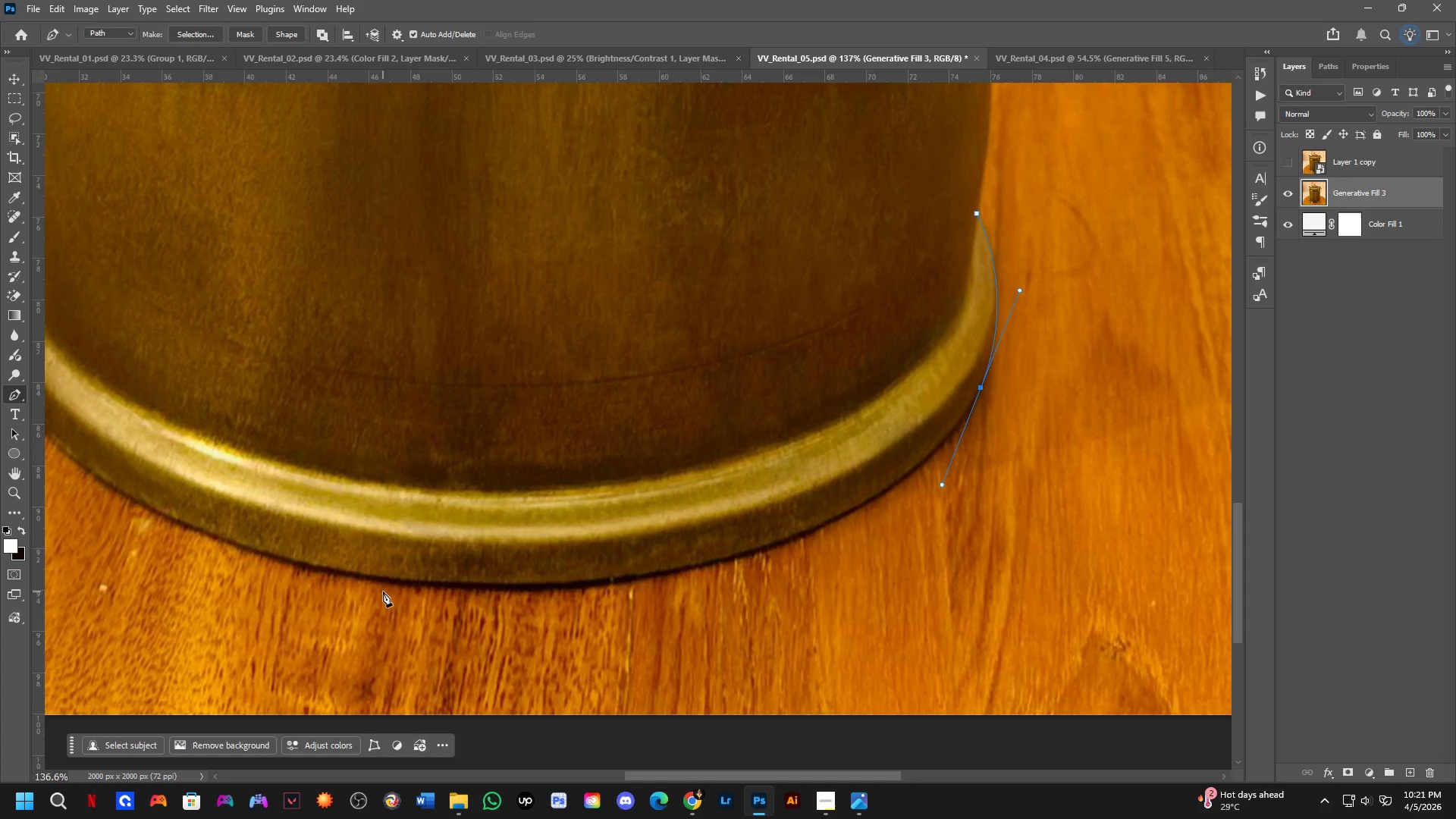 
left_click_drag(start_coordinate=[601, 596], to_coordinate=[813, 450])
 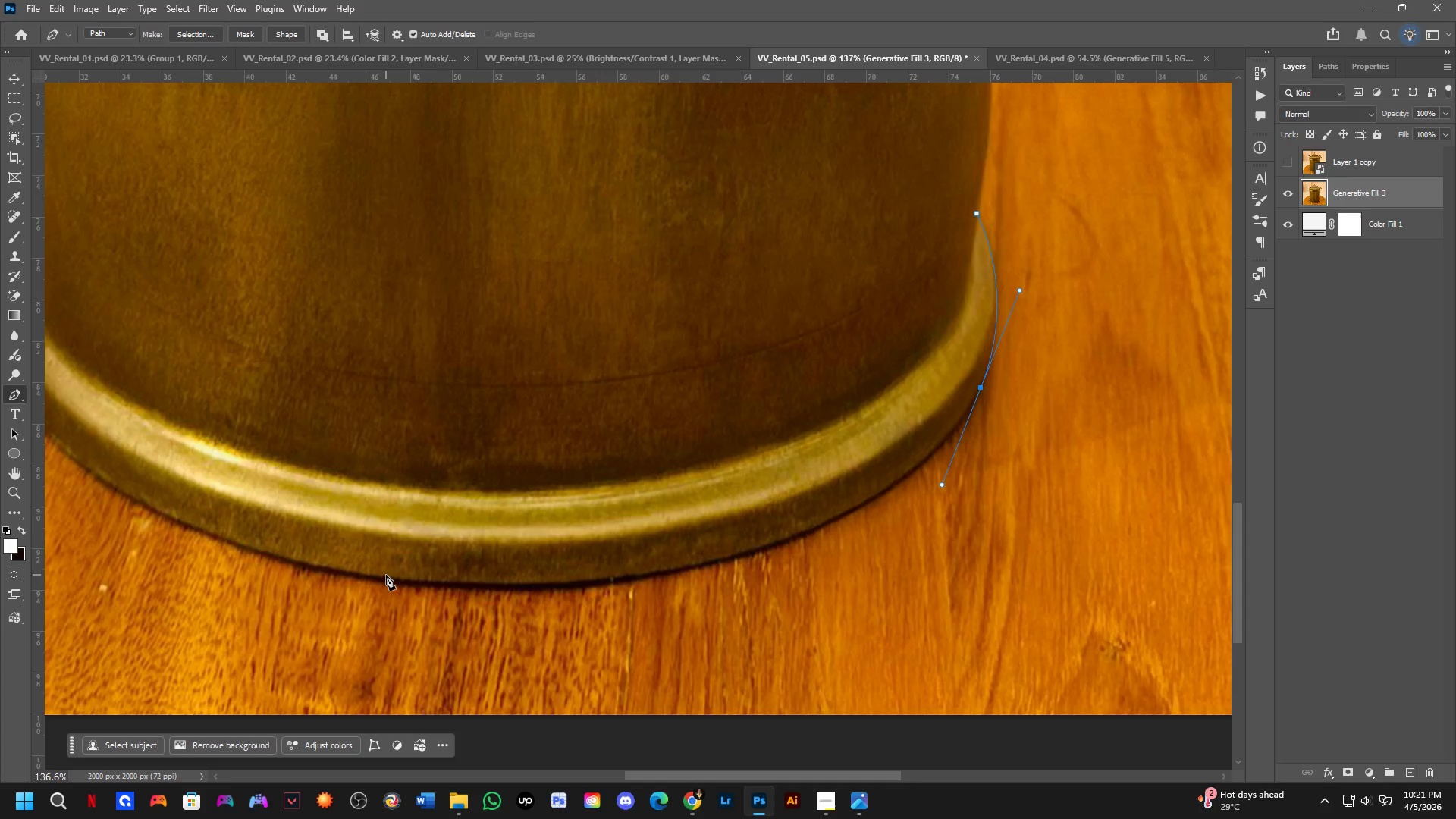 
scroll: coordinate [764, 529], scroll_direction: down, amount: 4.0
 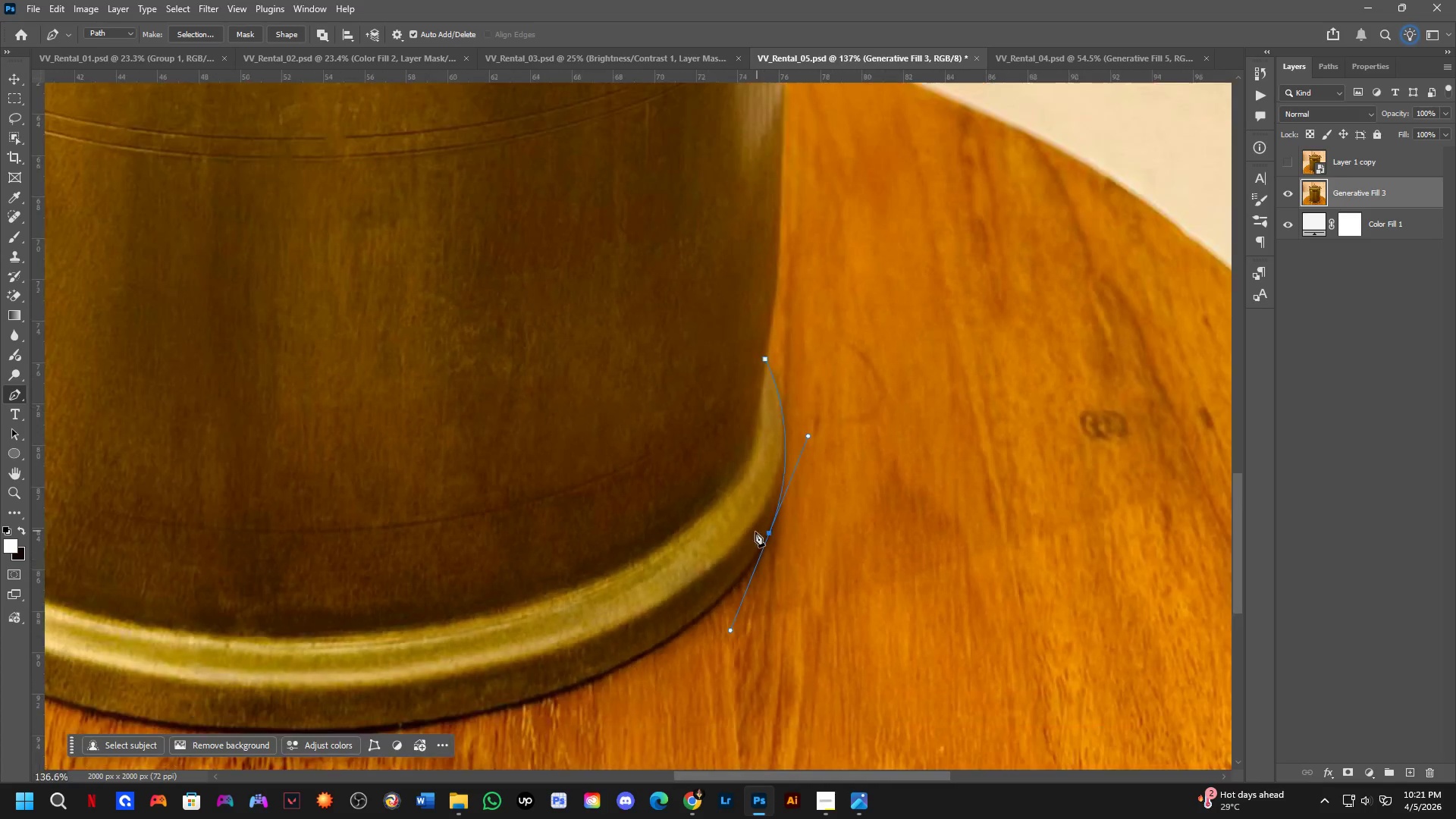 
left_click([386, 576])
 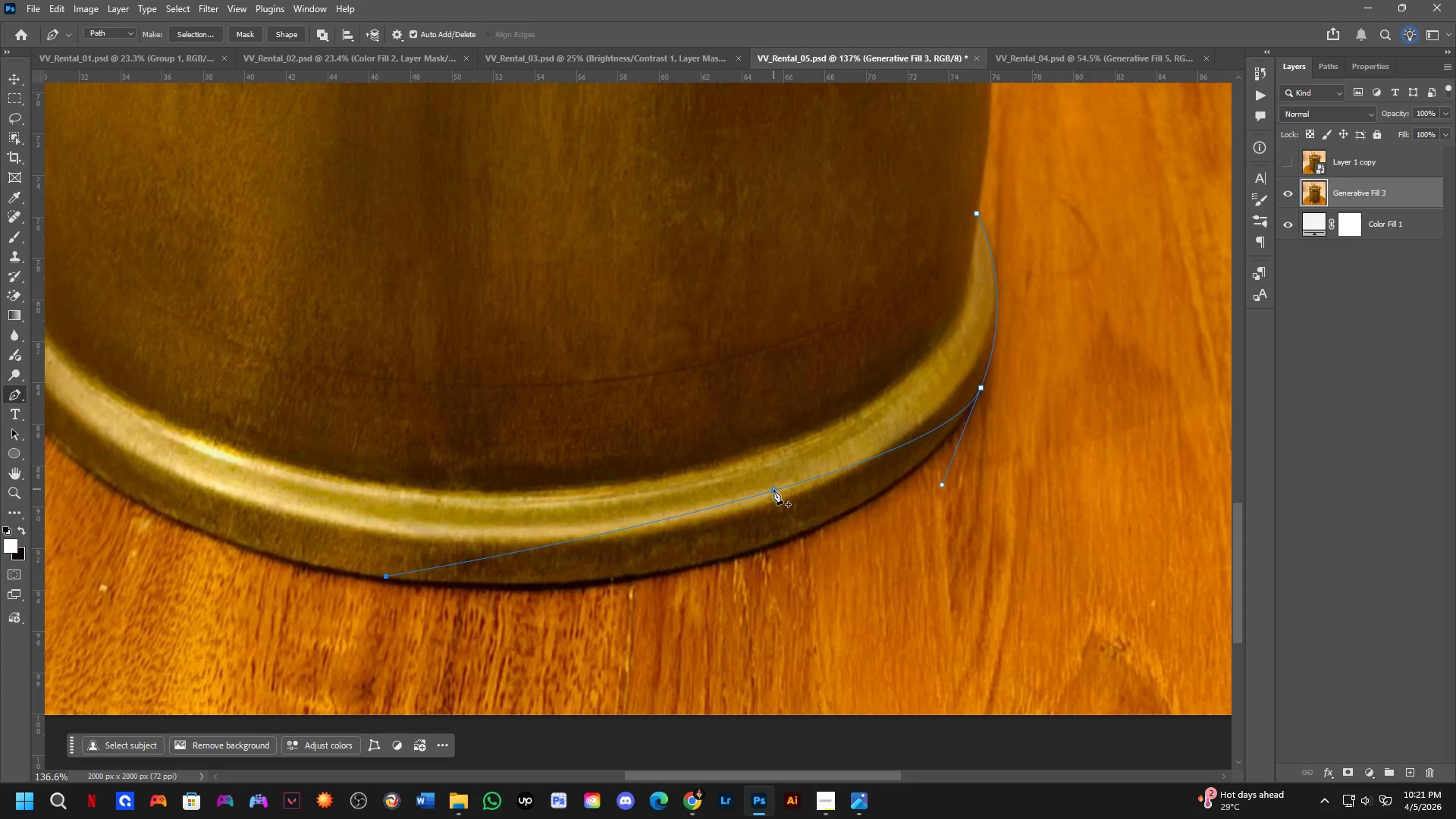 
left_click([773, 489])
 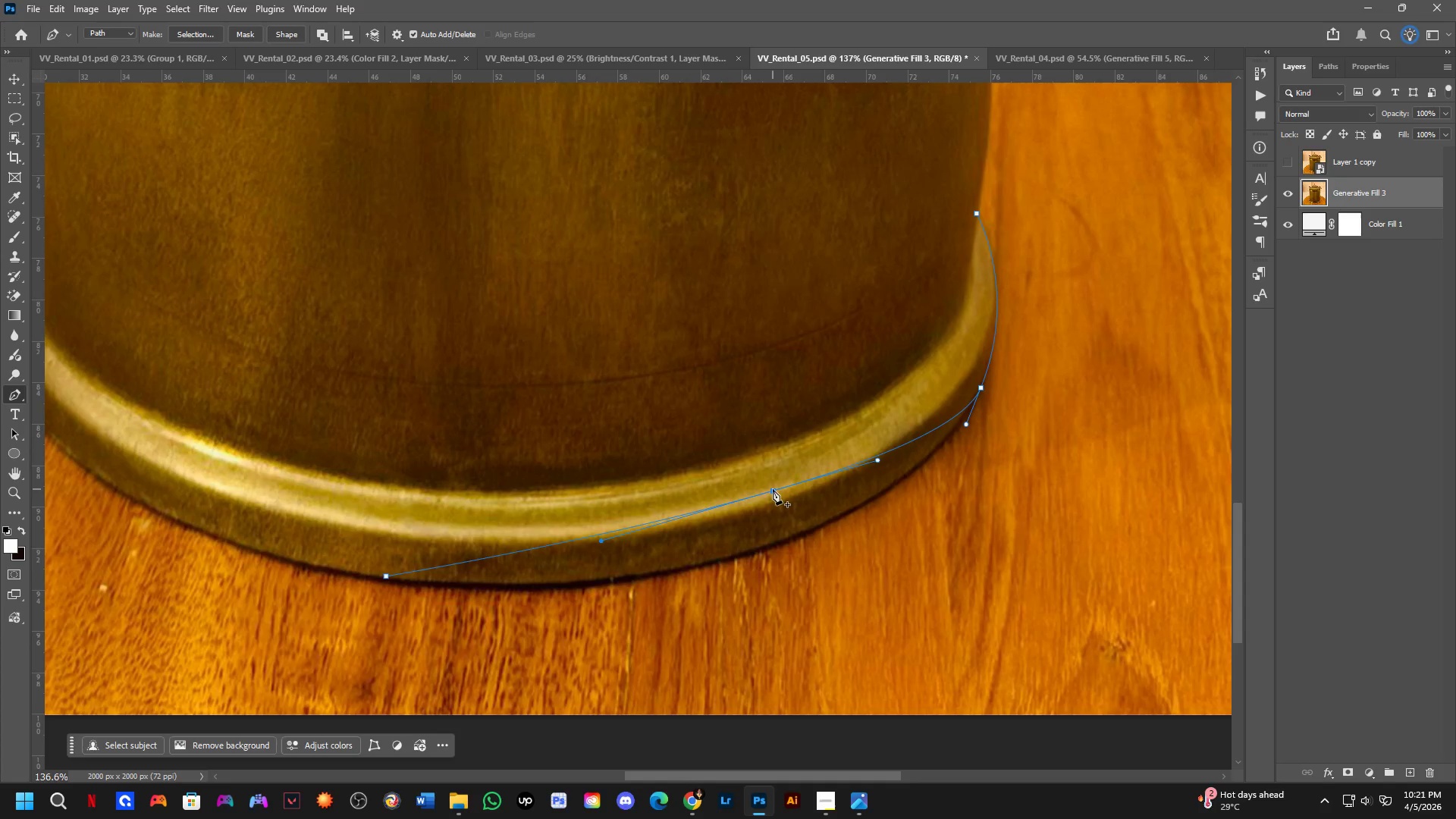 
hold_key(key=ControlLeft, duration=2.03)
left_click_drag(start_coordinate=[773, 491], to_coordinate=[767, 546])
 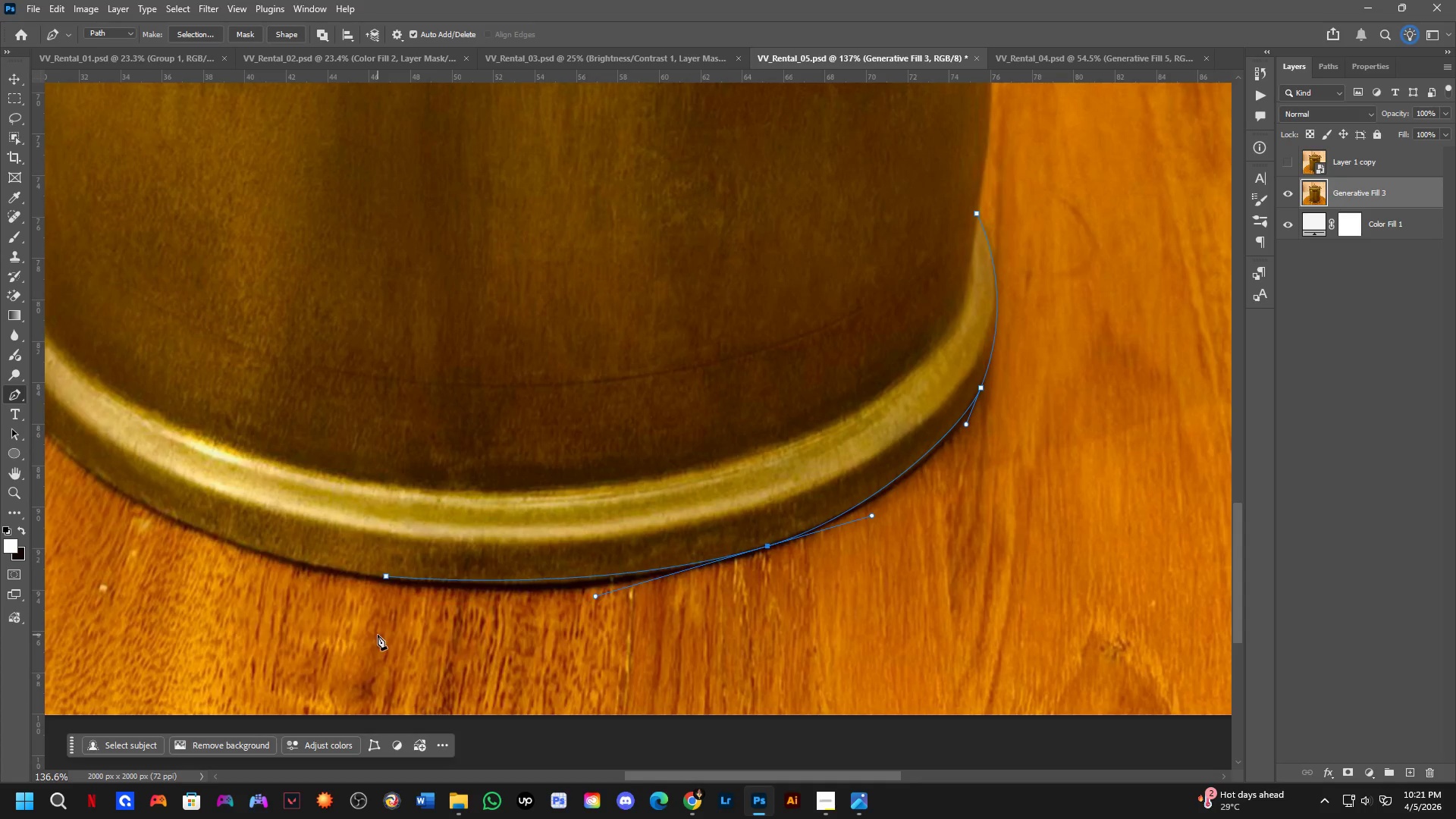 
key(Control+Z)
 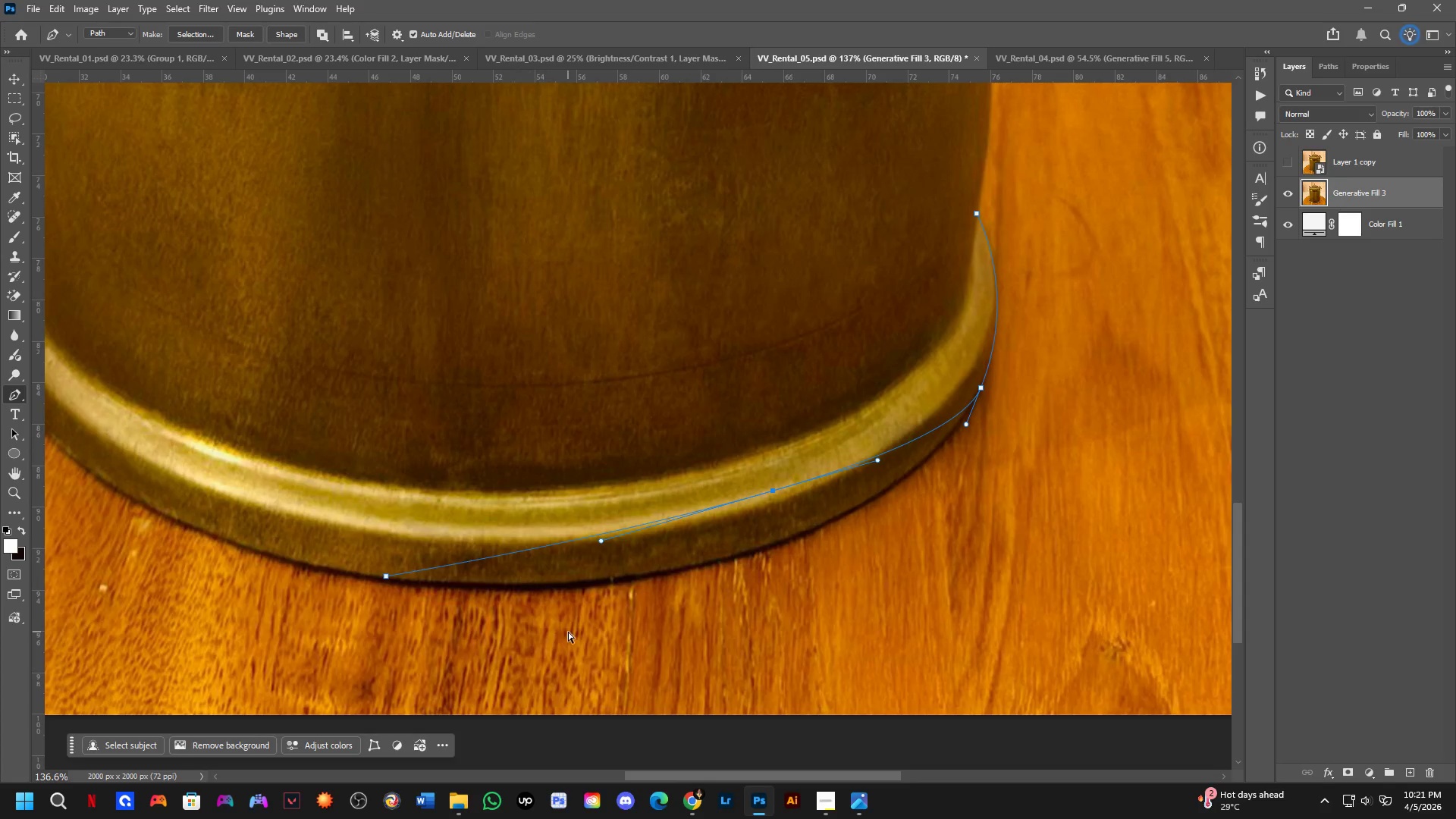 
key(Control+Z)
 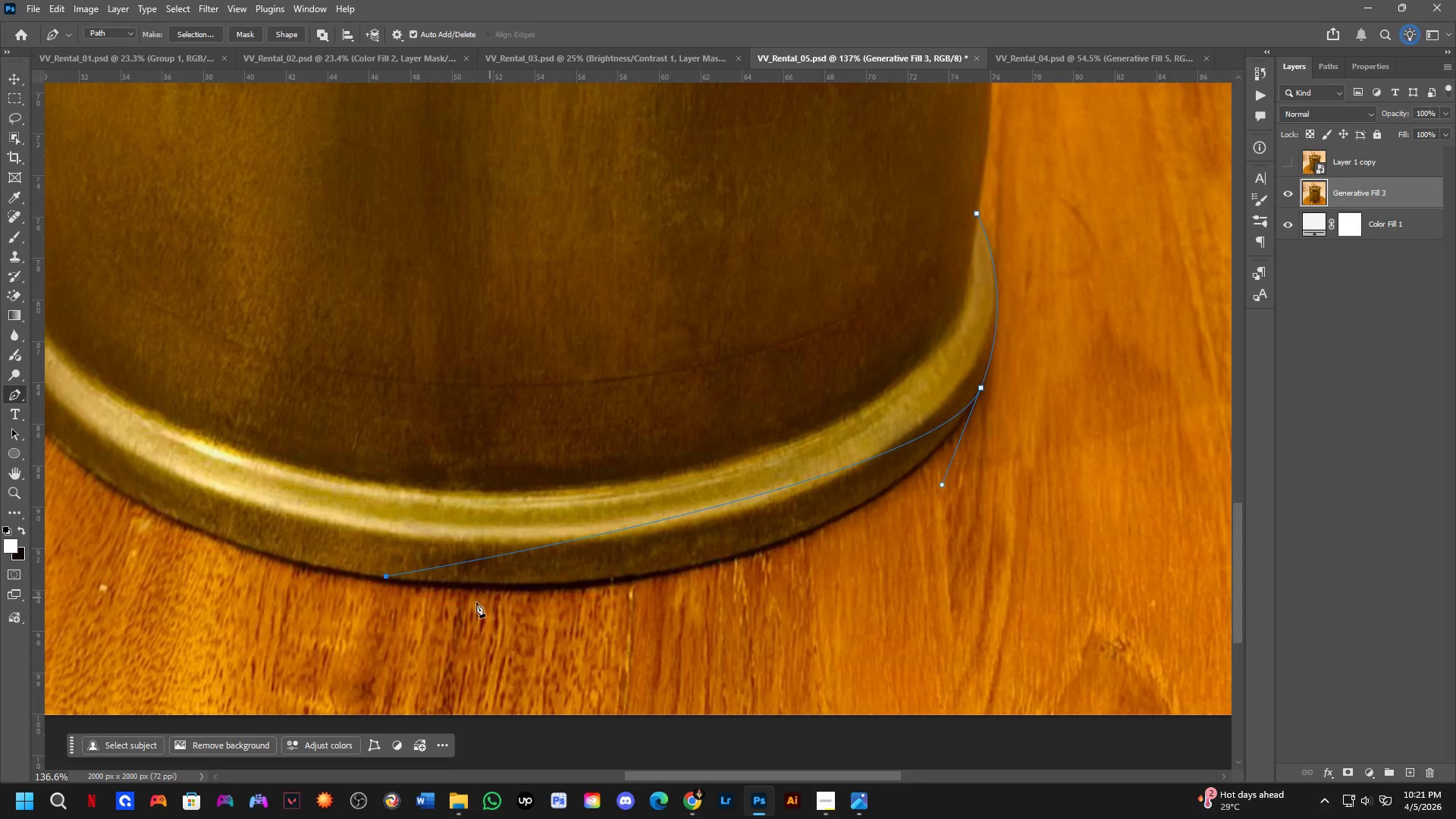 
key(Control+ControlLeft)
 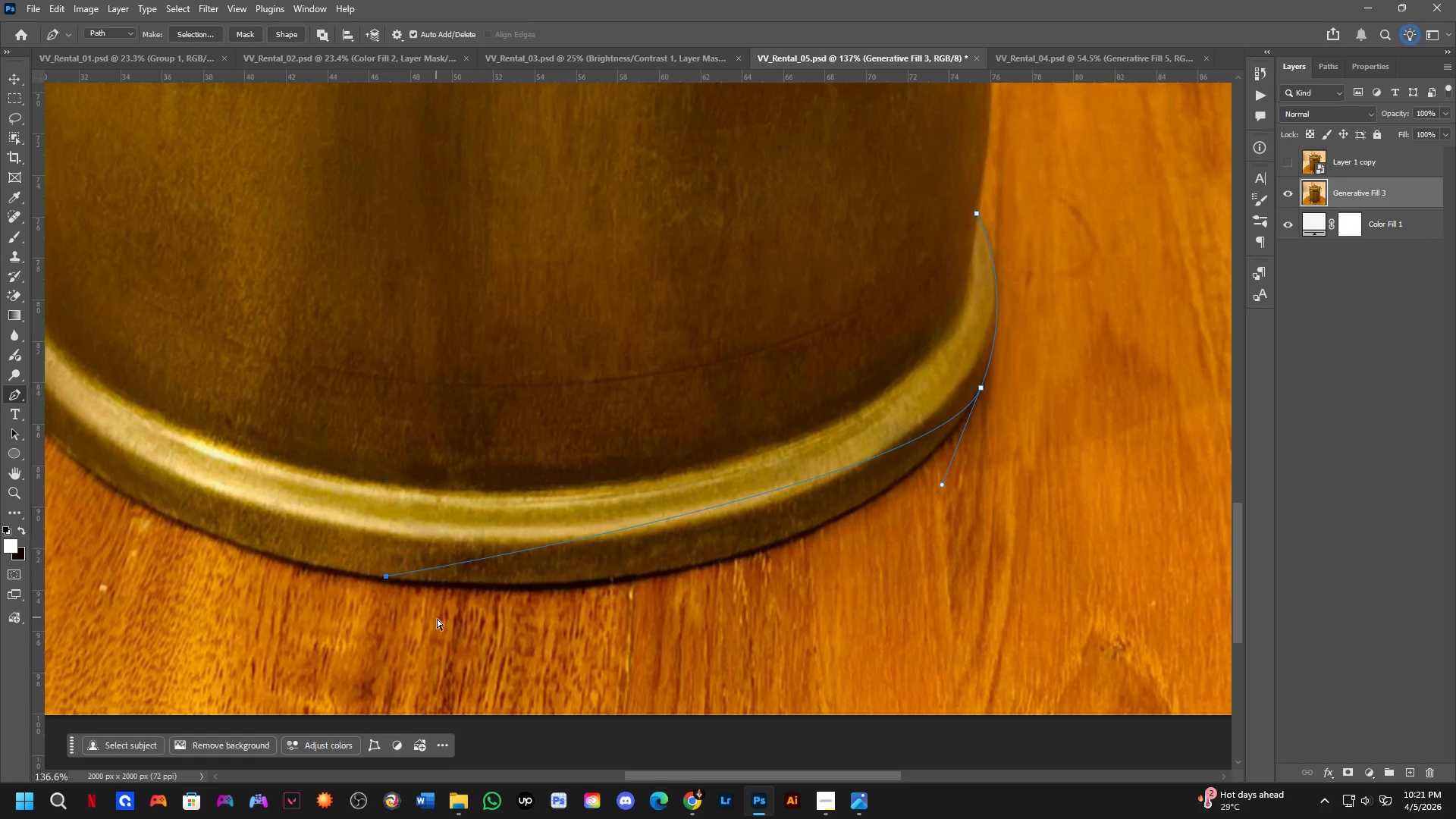 
key(Control+Z)
 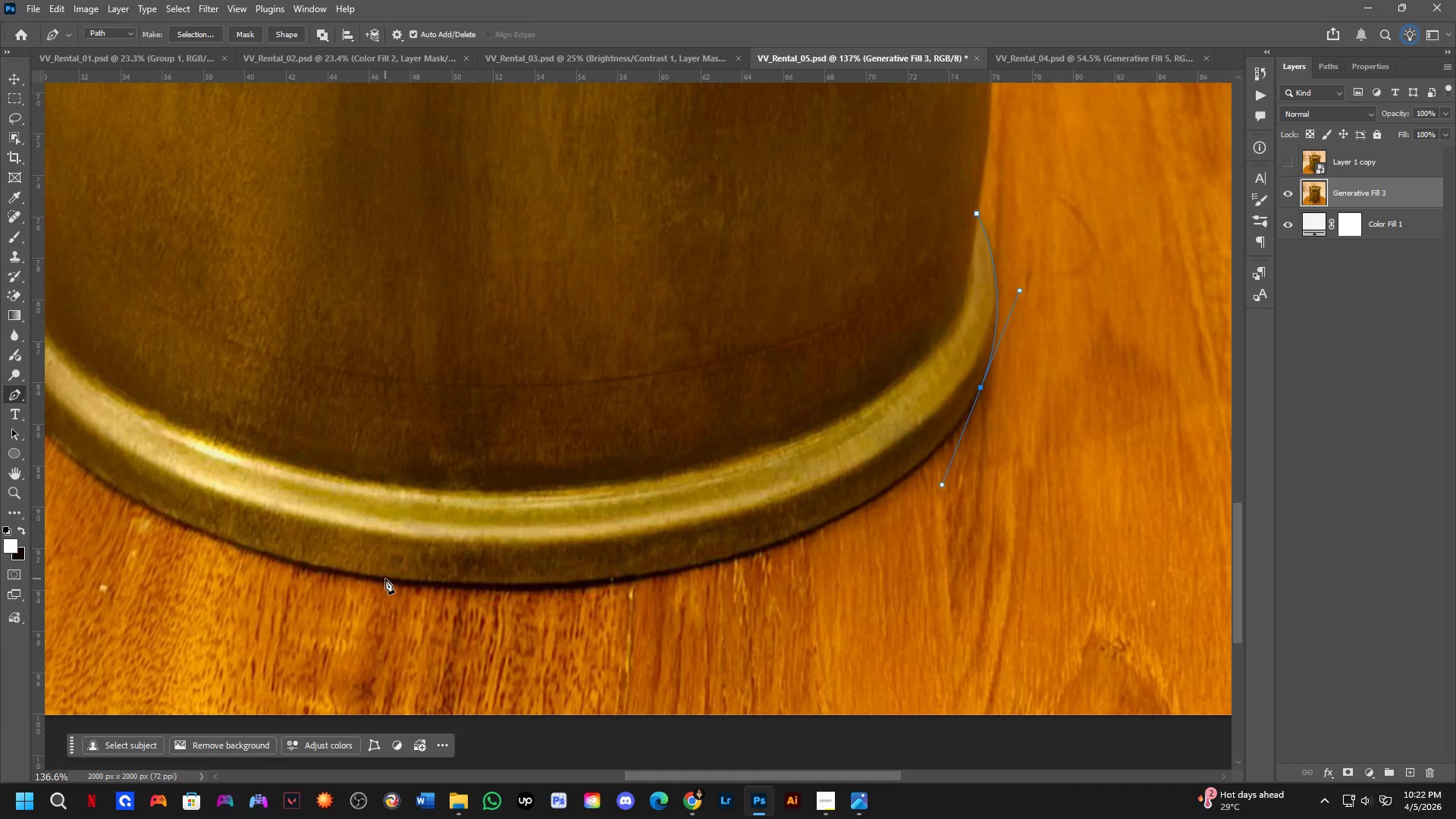 
left_click_drag(start_coordinate=[385, 577], to_coordinate=[107, 538])
 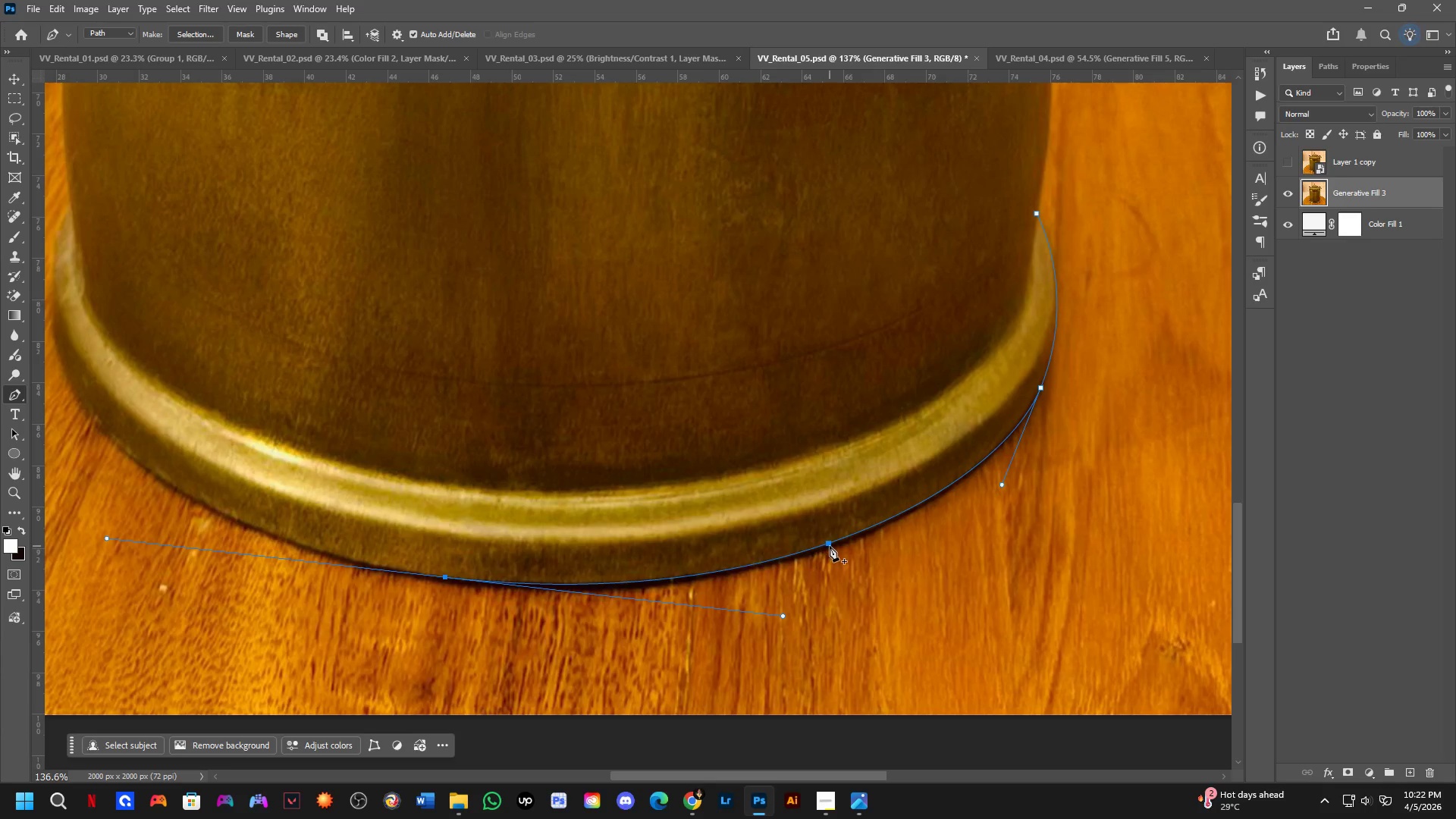 
left_click([836, 545])
 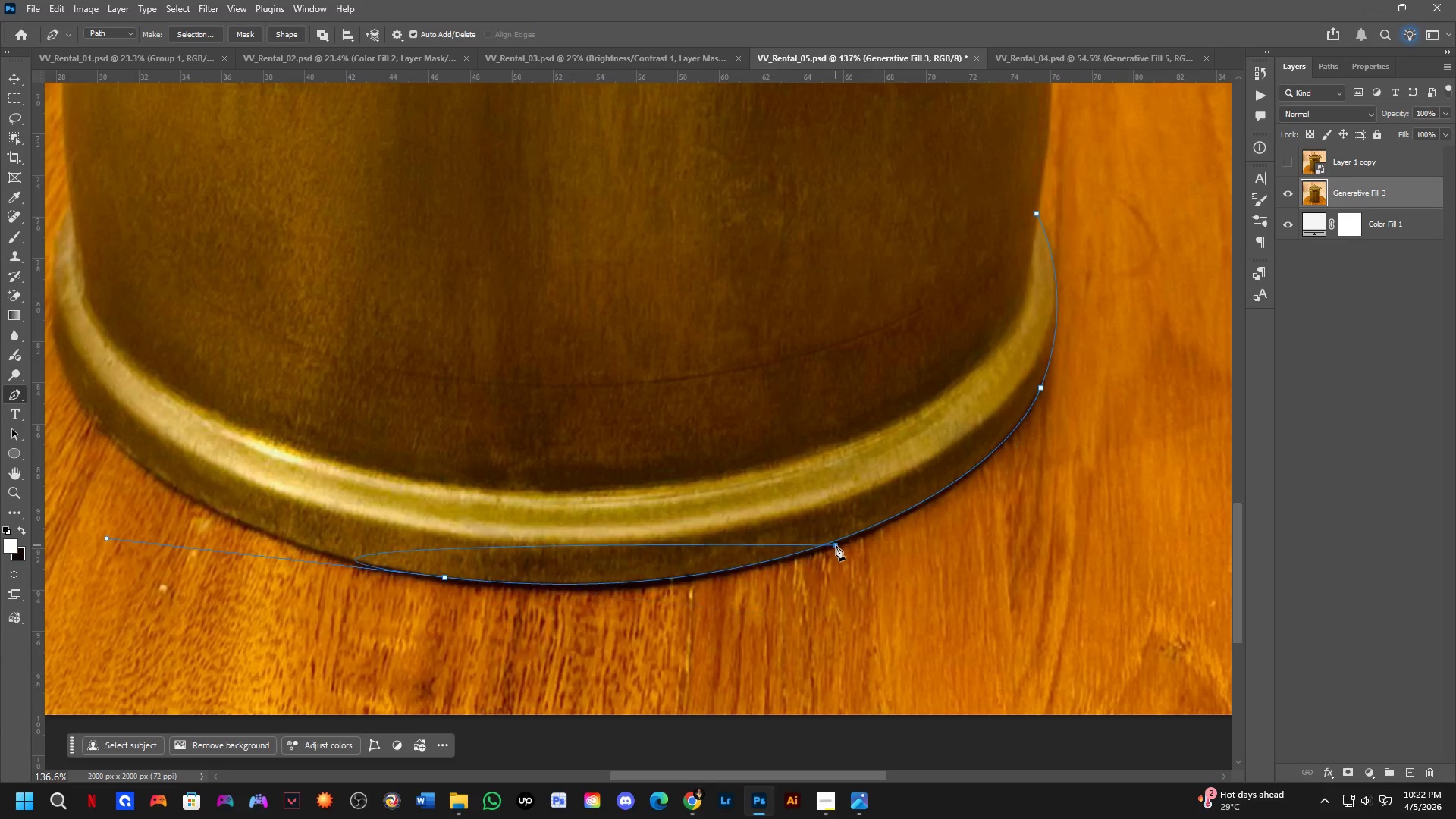 
hold_key(key=ControlLeft, duration=0.39)
 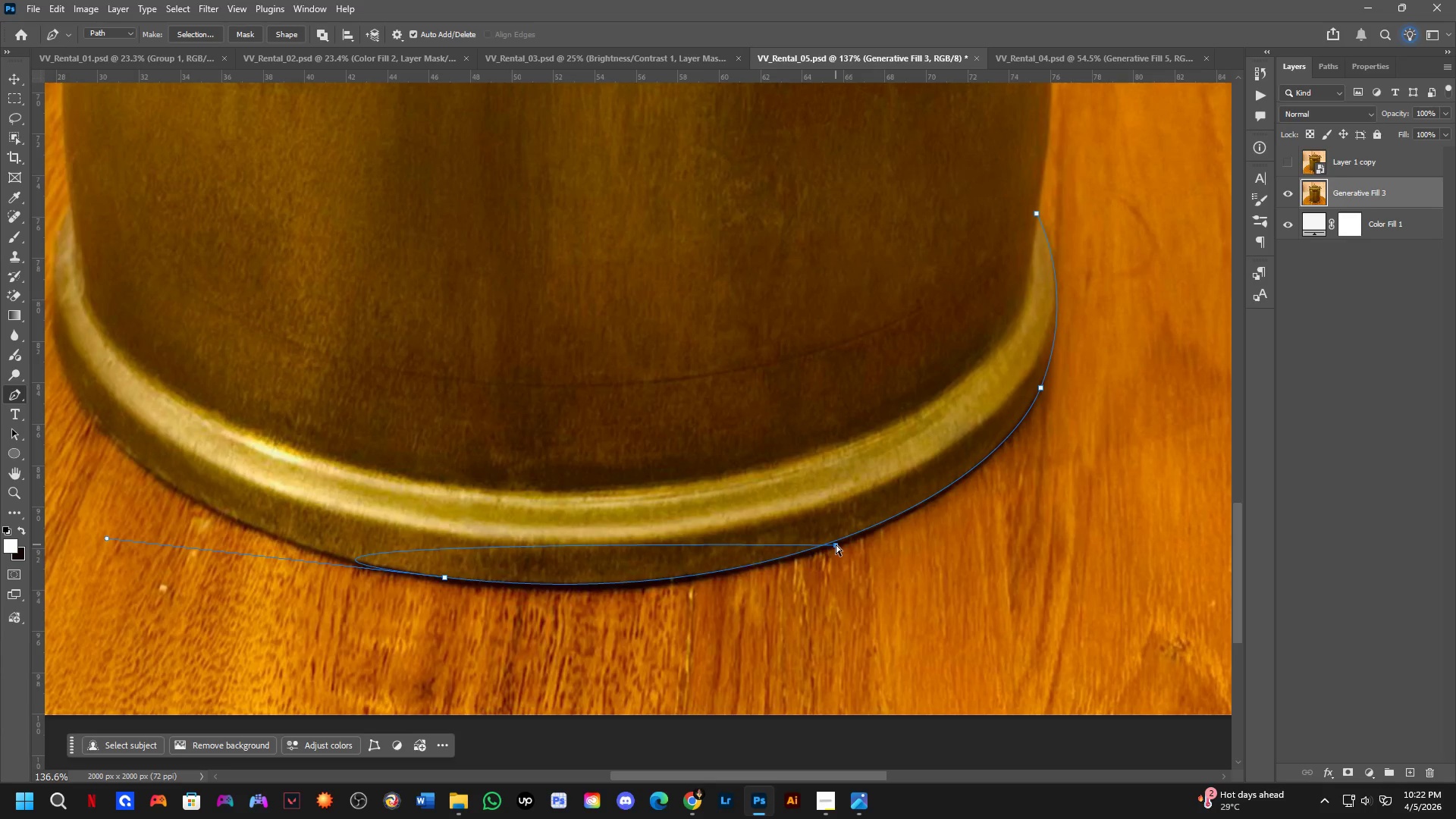 
key(Control+ControlLeft)
 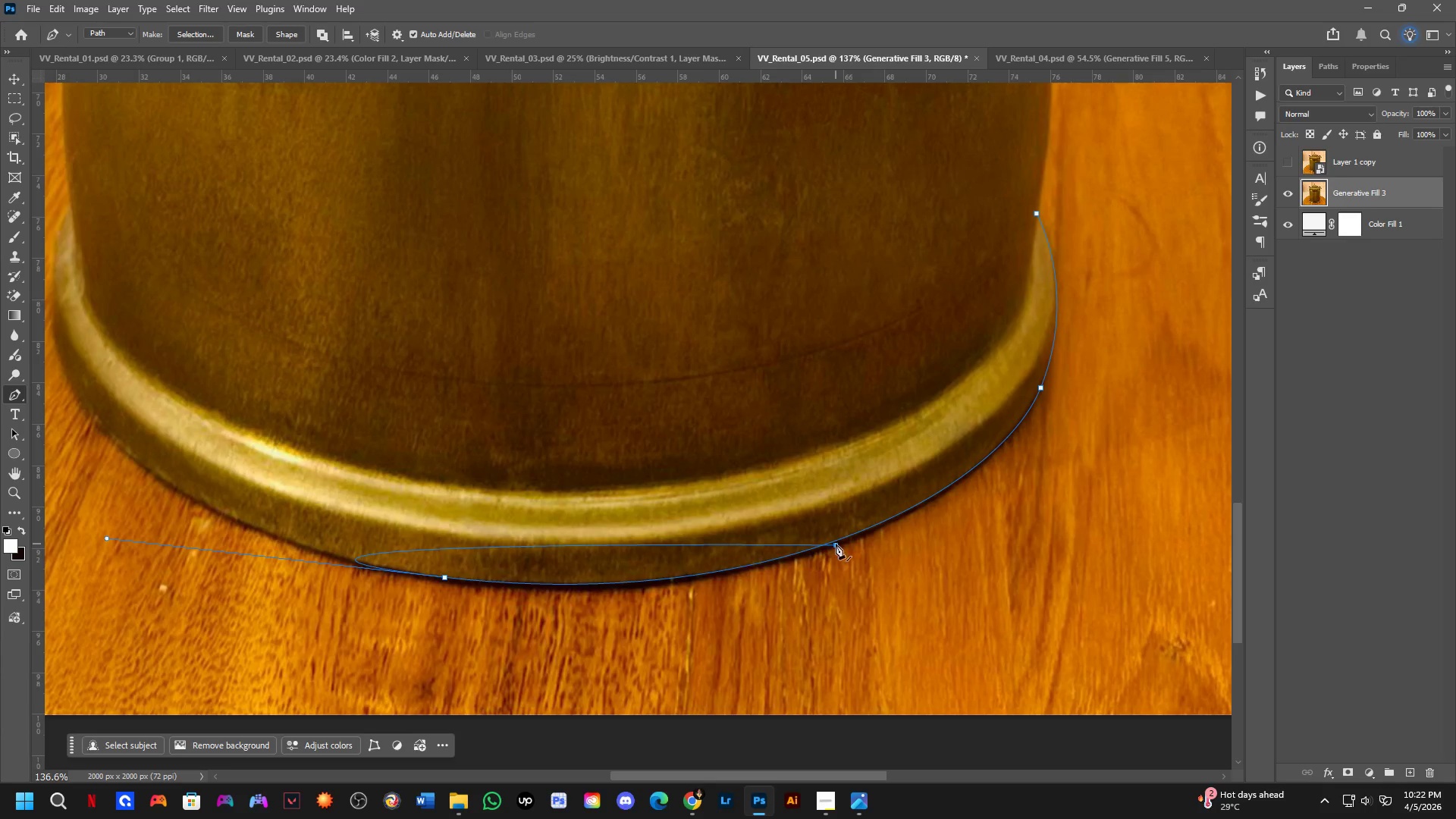 
key(Control+Z)
 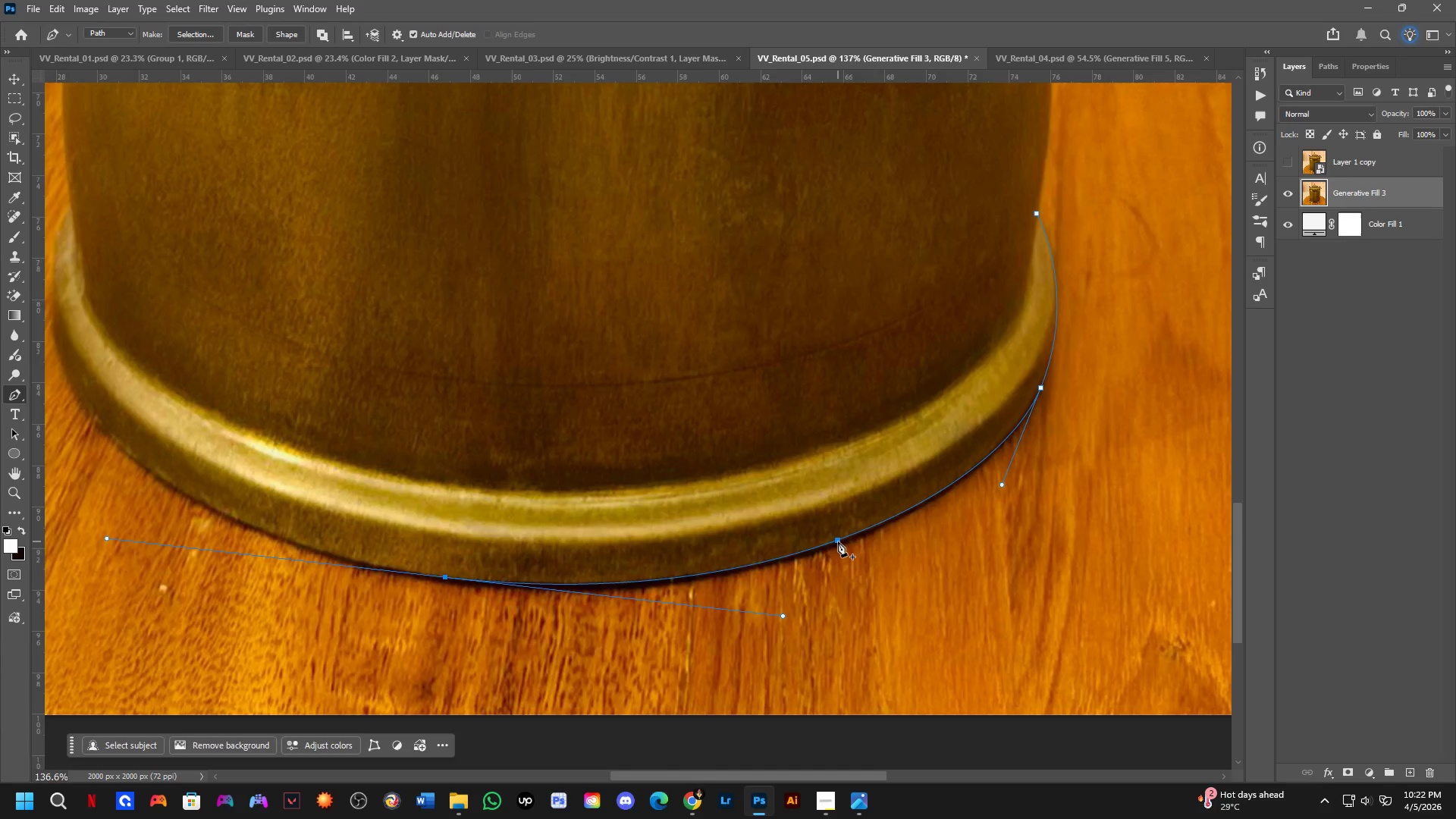 
left_click([838, 541])
 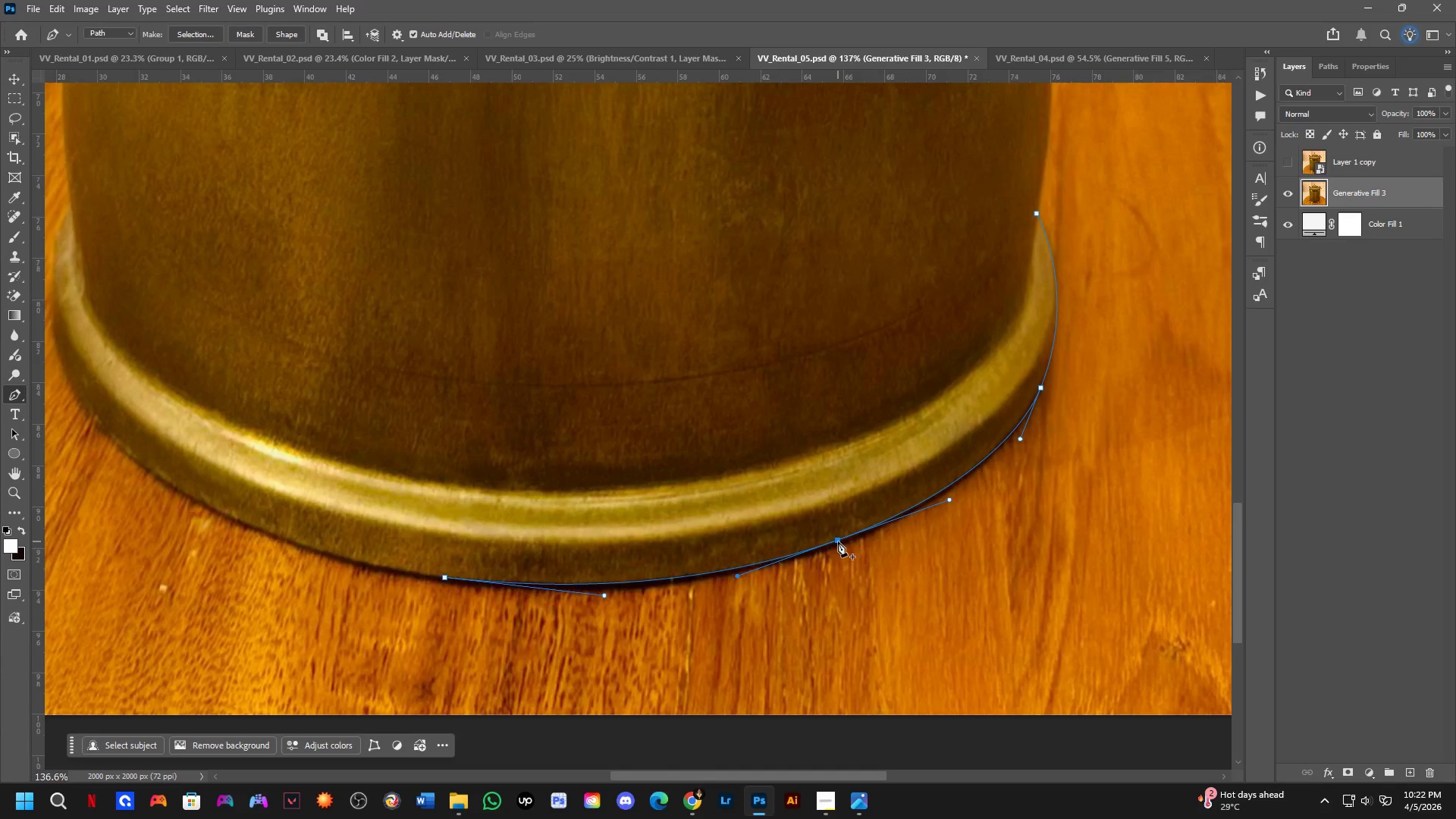 
hold_key(key=ControlLeft, duration=0.78)
 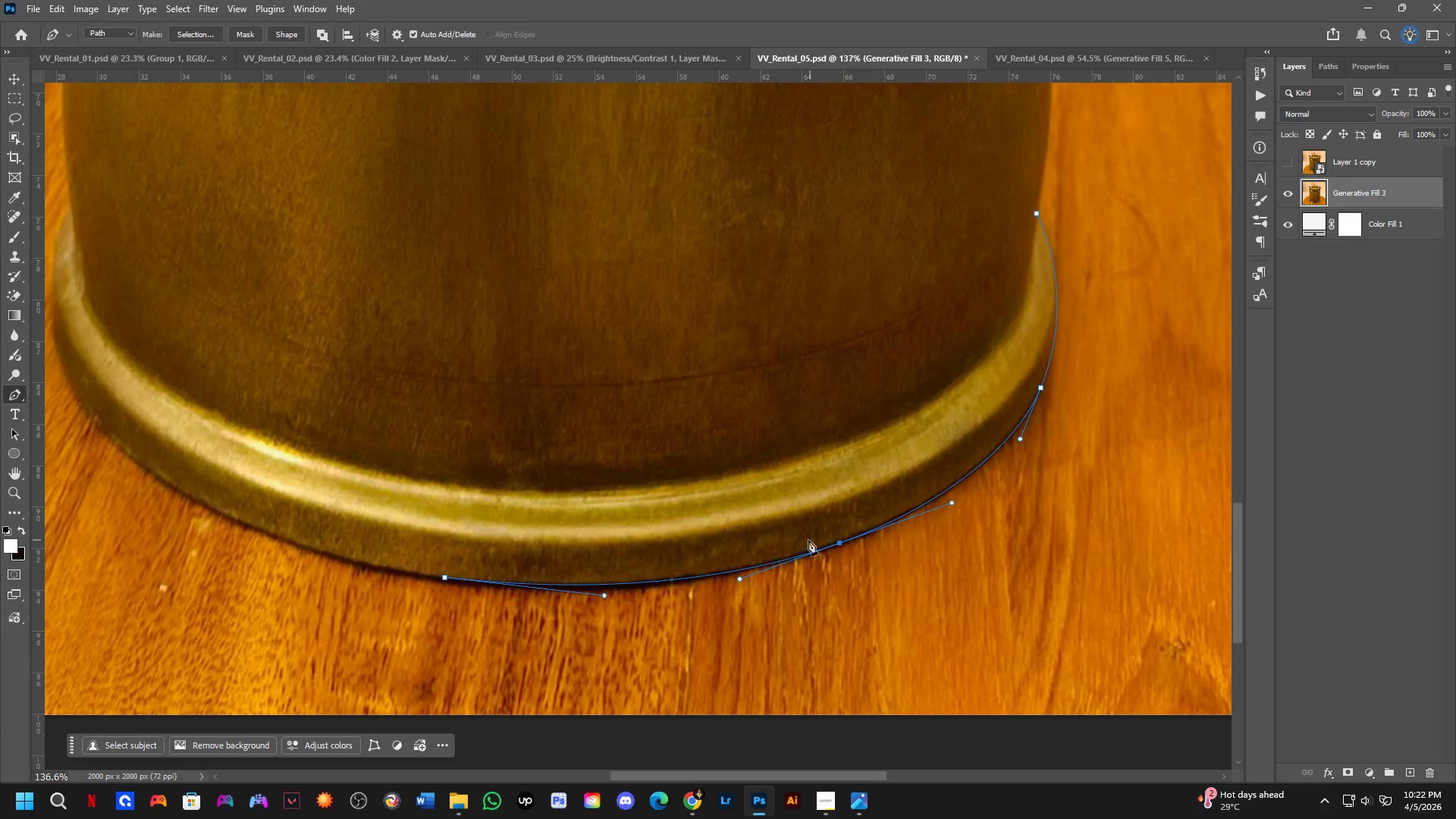 
hold_key(key=Space, duration=0.52)
 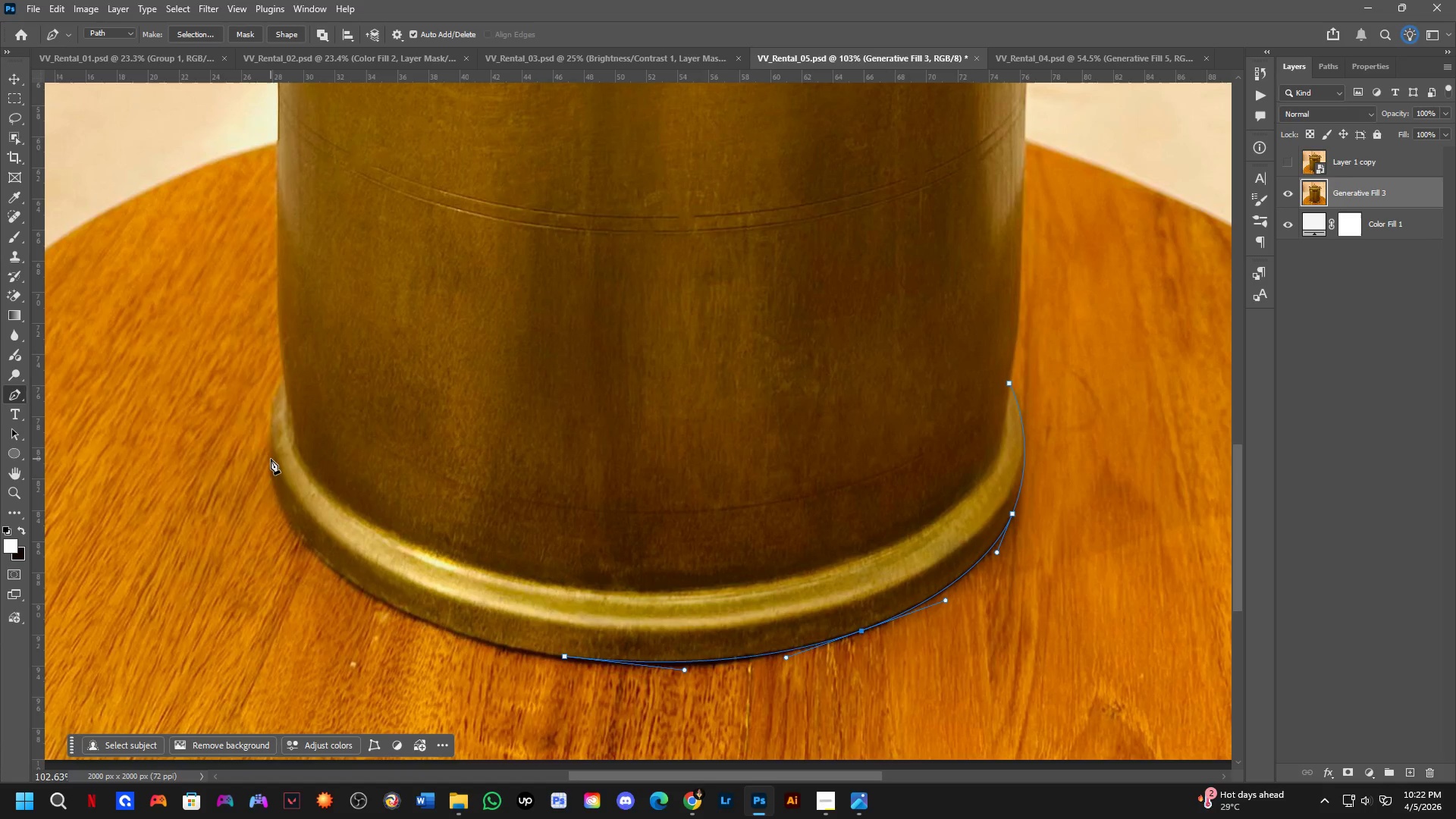 
left_click_drag(start_coordinate=[482, 550], to_coordinate=[509, 624])
 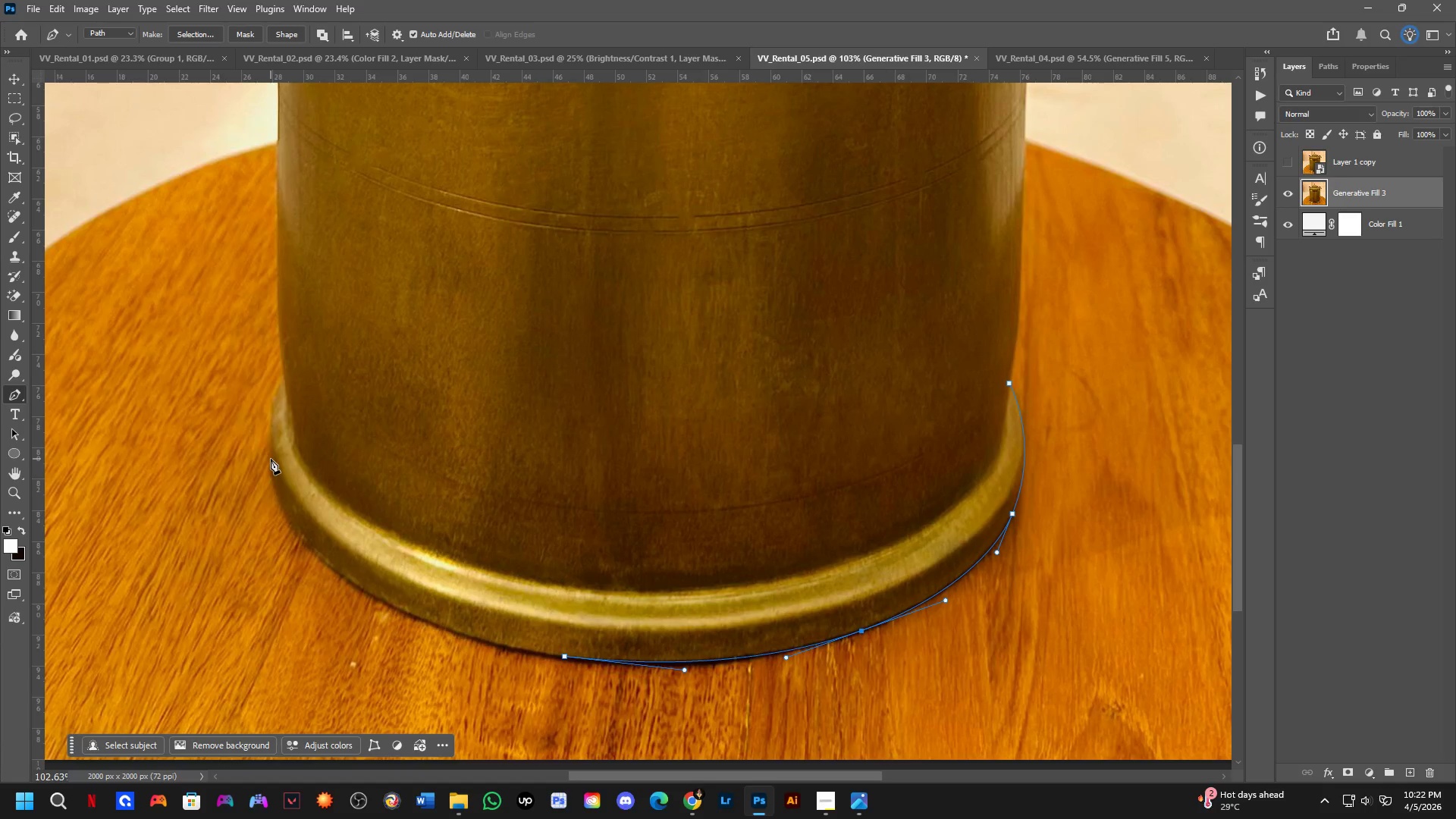 
scroll: coordinate [792, 542], scroll_direction: down, amount: 3.0
 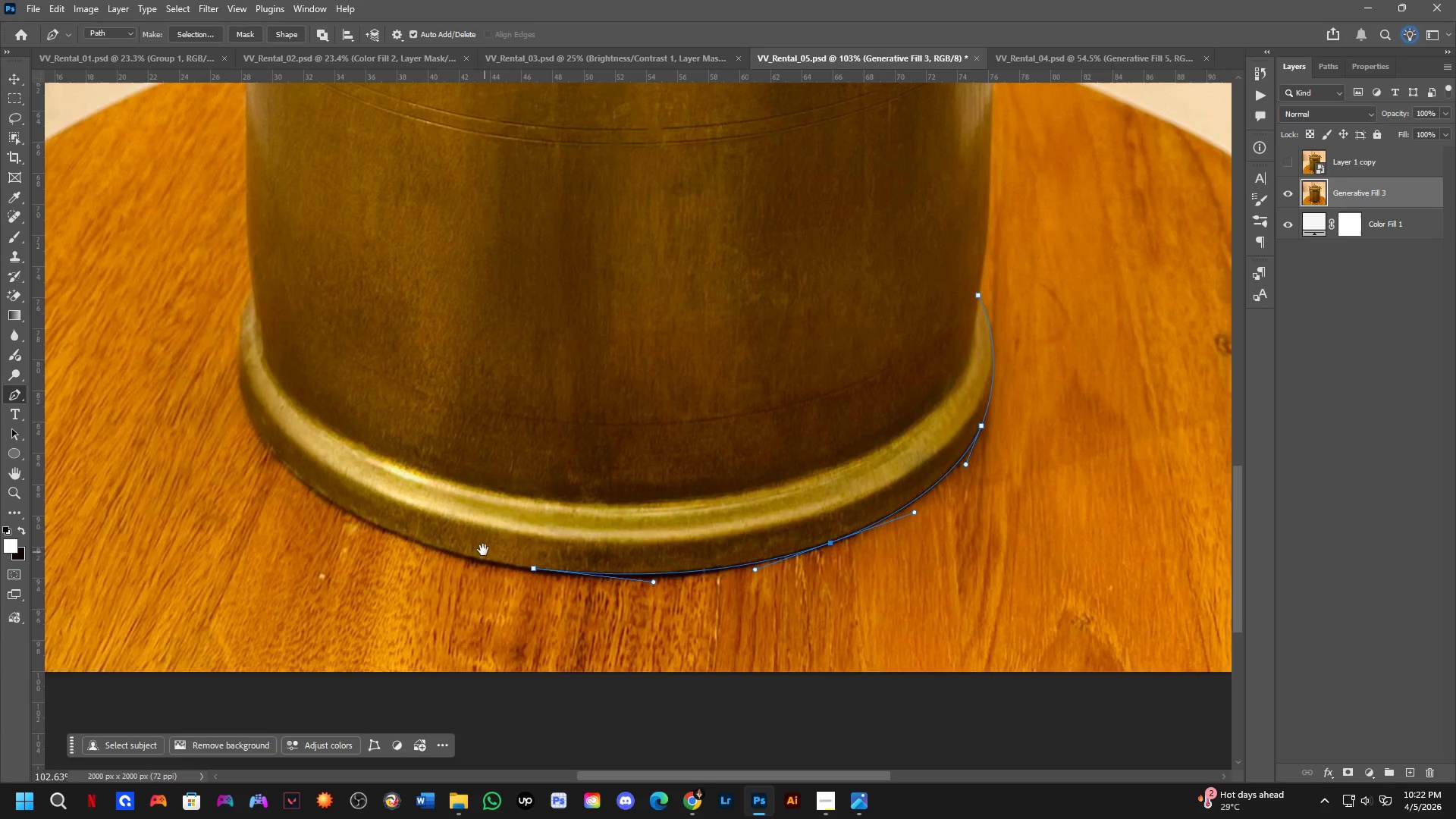 
left_click_drag(start_coordinate=[271, 458], to_coordinate=[260, 392])
 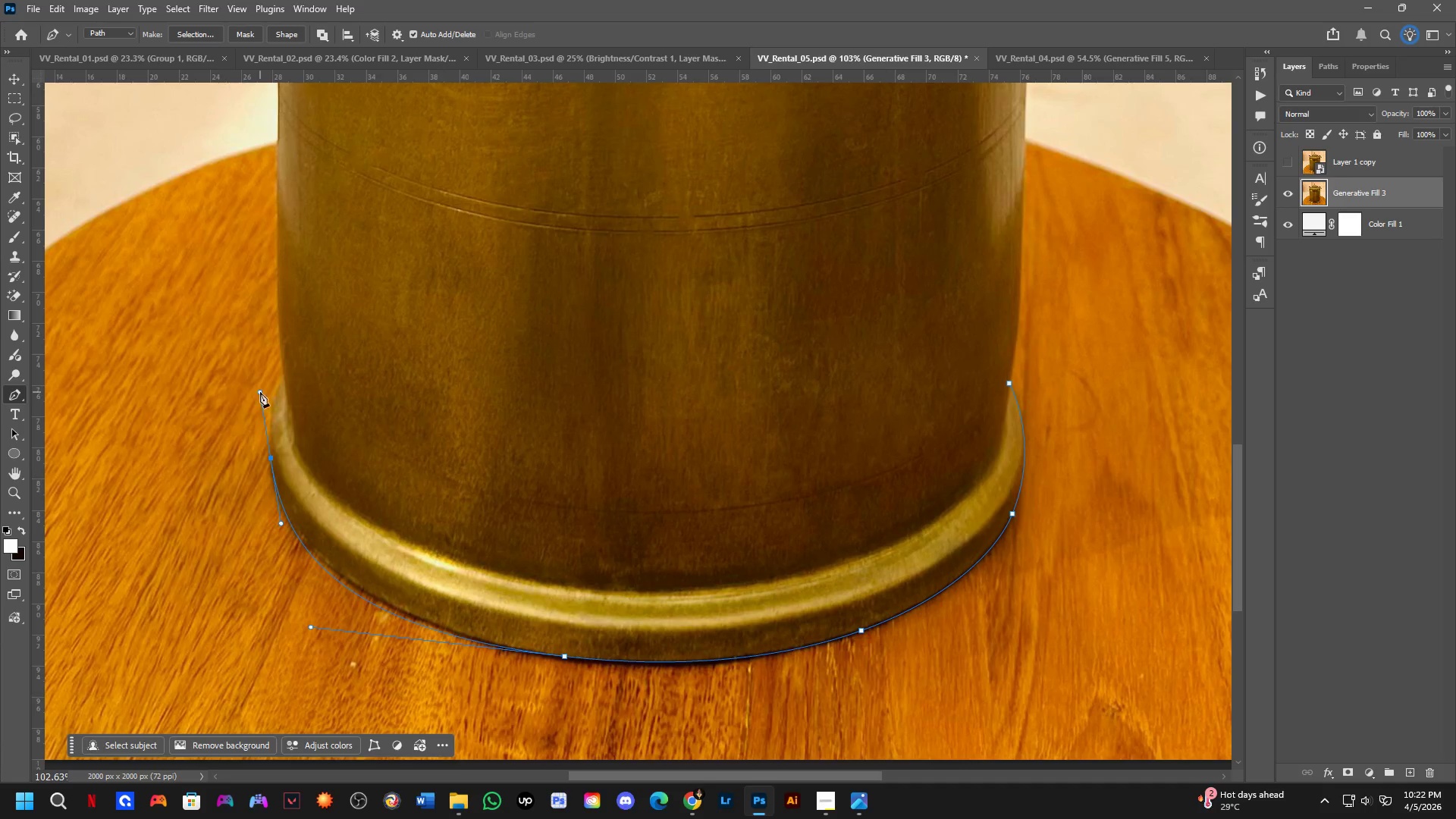 
key(Control+ControlLeft)
 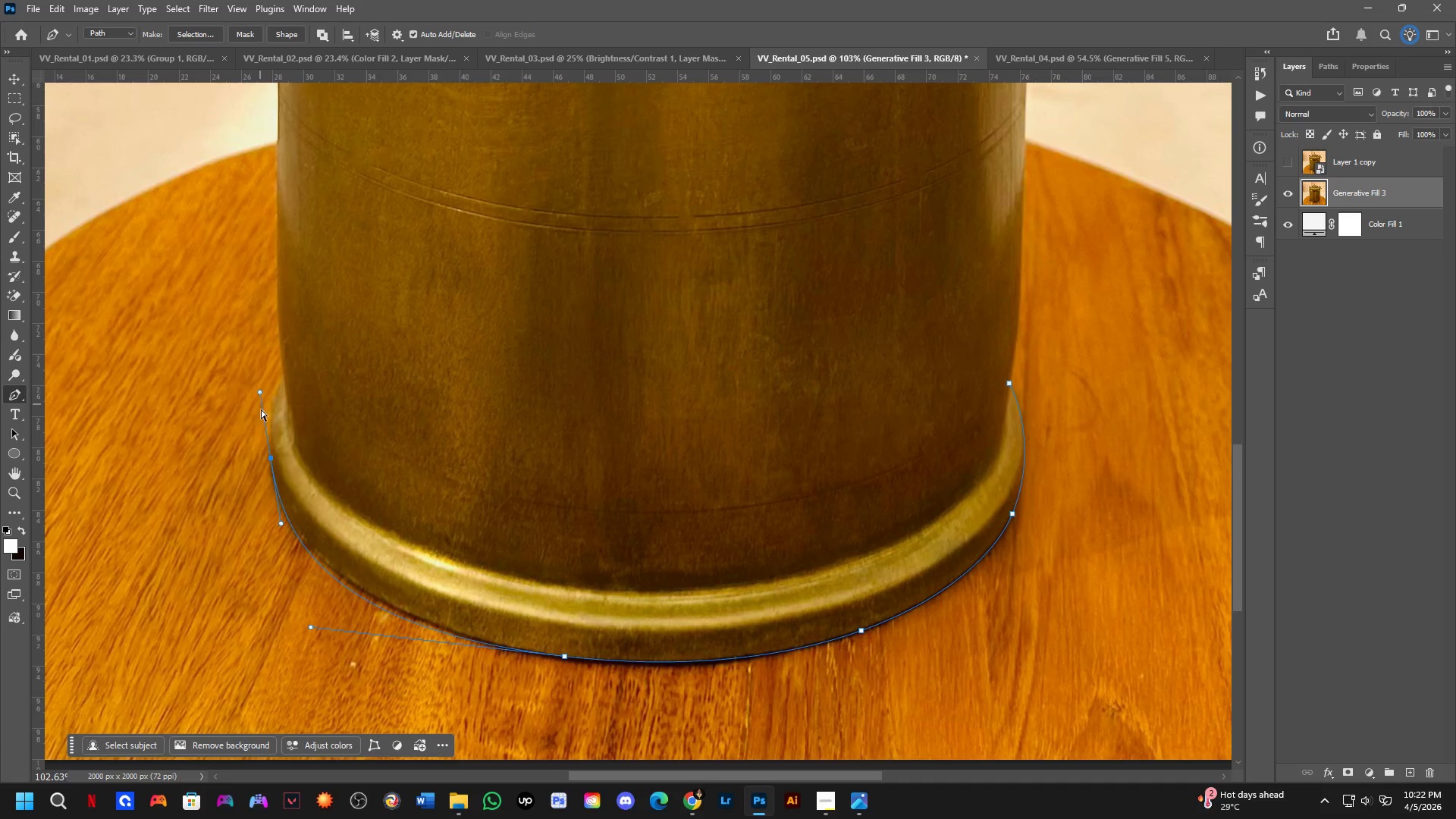 
key(Control+Z)
 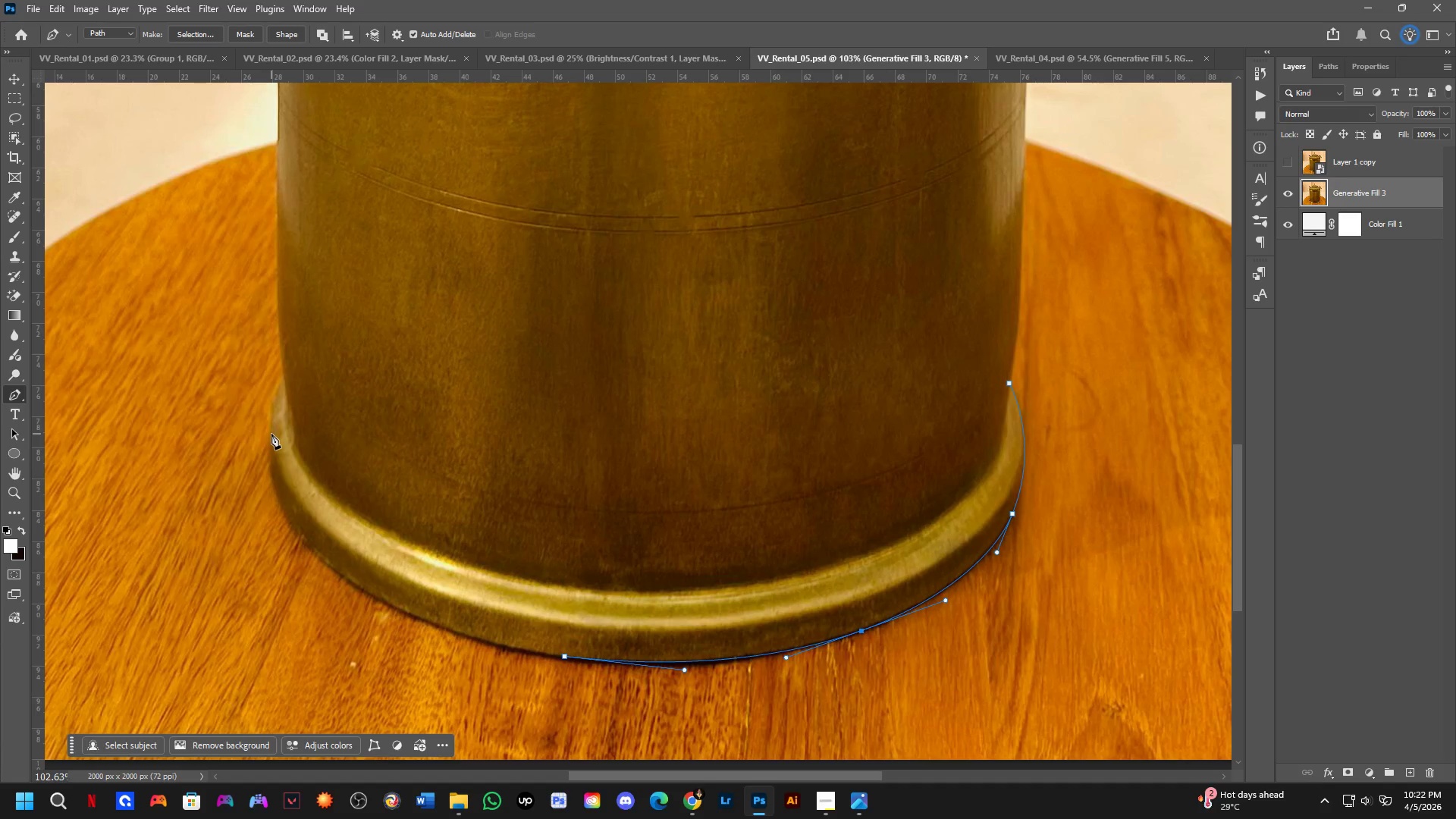 
left_click_drag(start_coordinate=[271, 434], to_coordinate=[286, 380])
 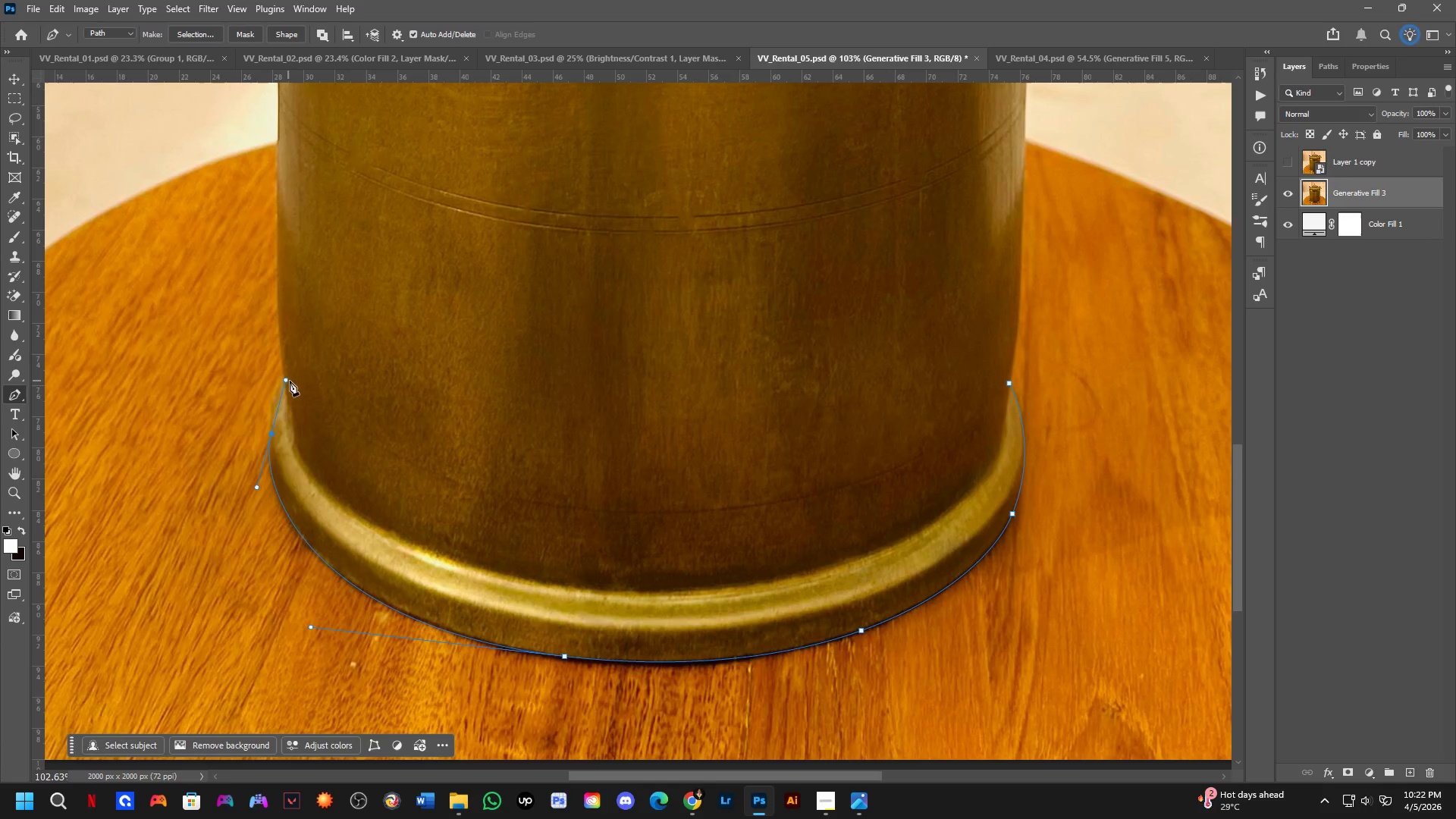 
hold_key(key=Space, duration=0.58)
 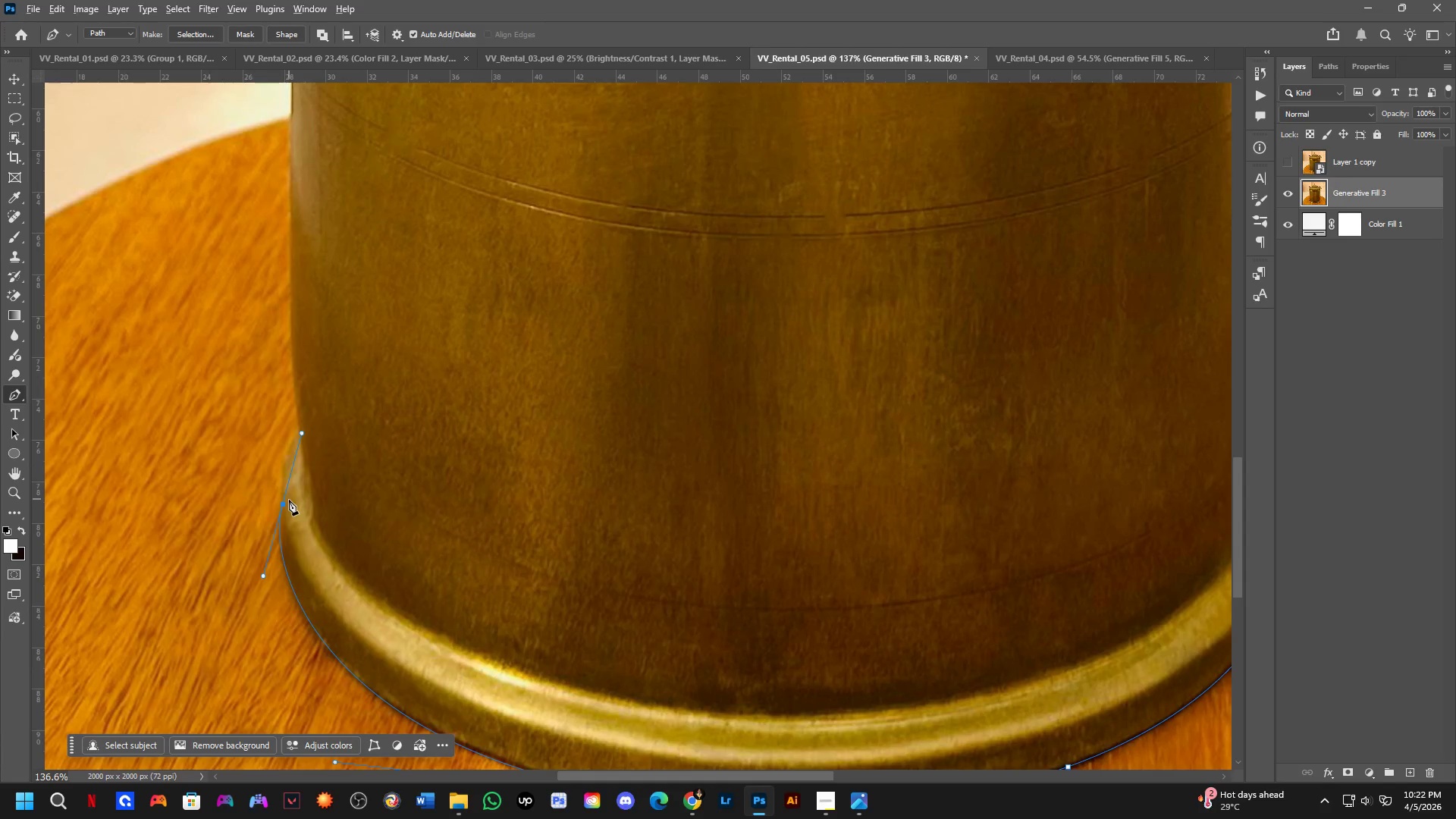 
left_click_drag(start_coordinate=[426, 435], to_coordinate=[441, 505])
 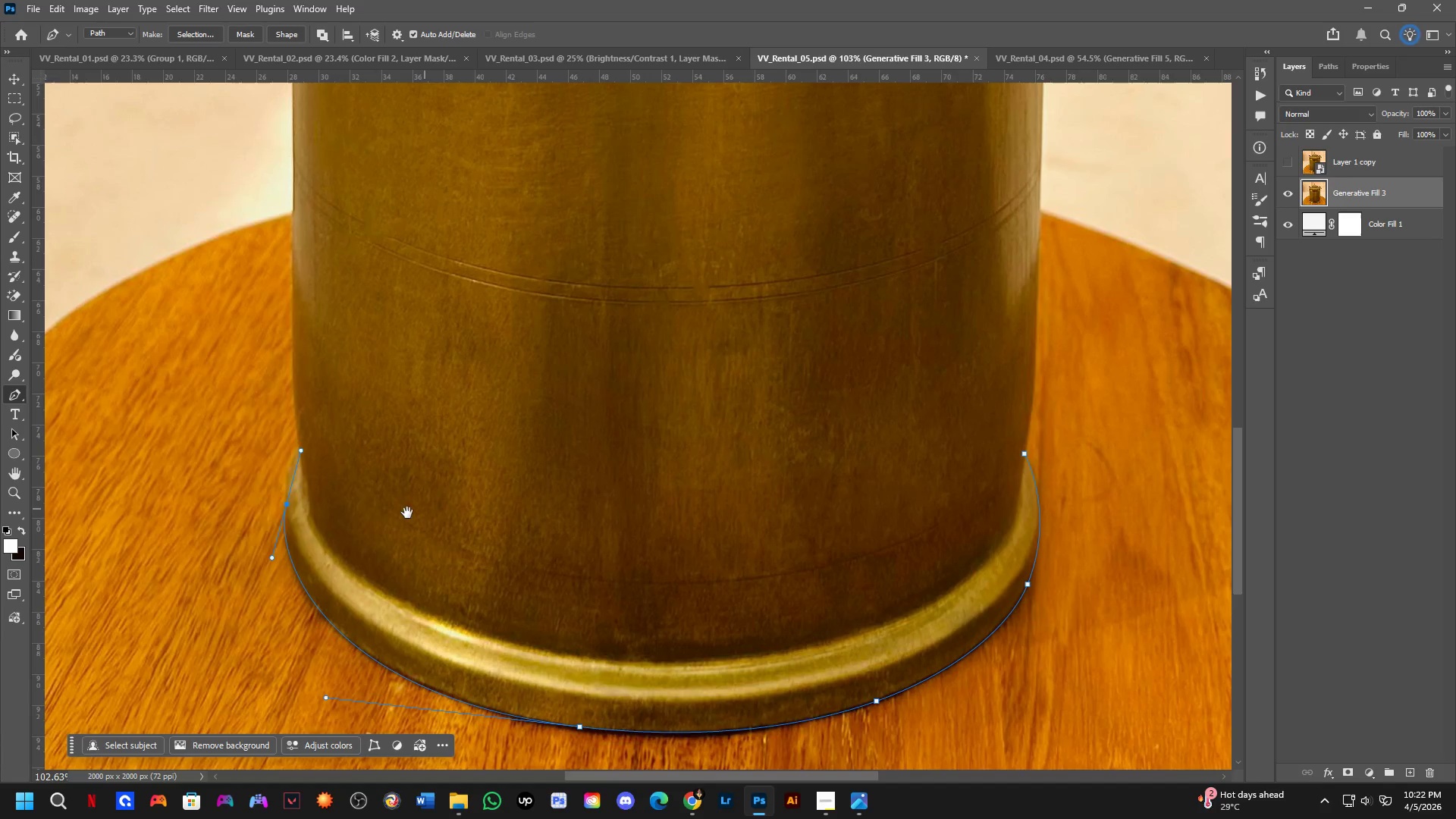 
hold_key(key=Space, duration=4.12)
 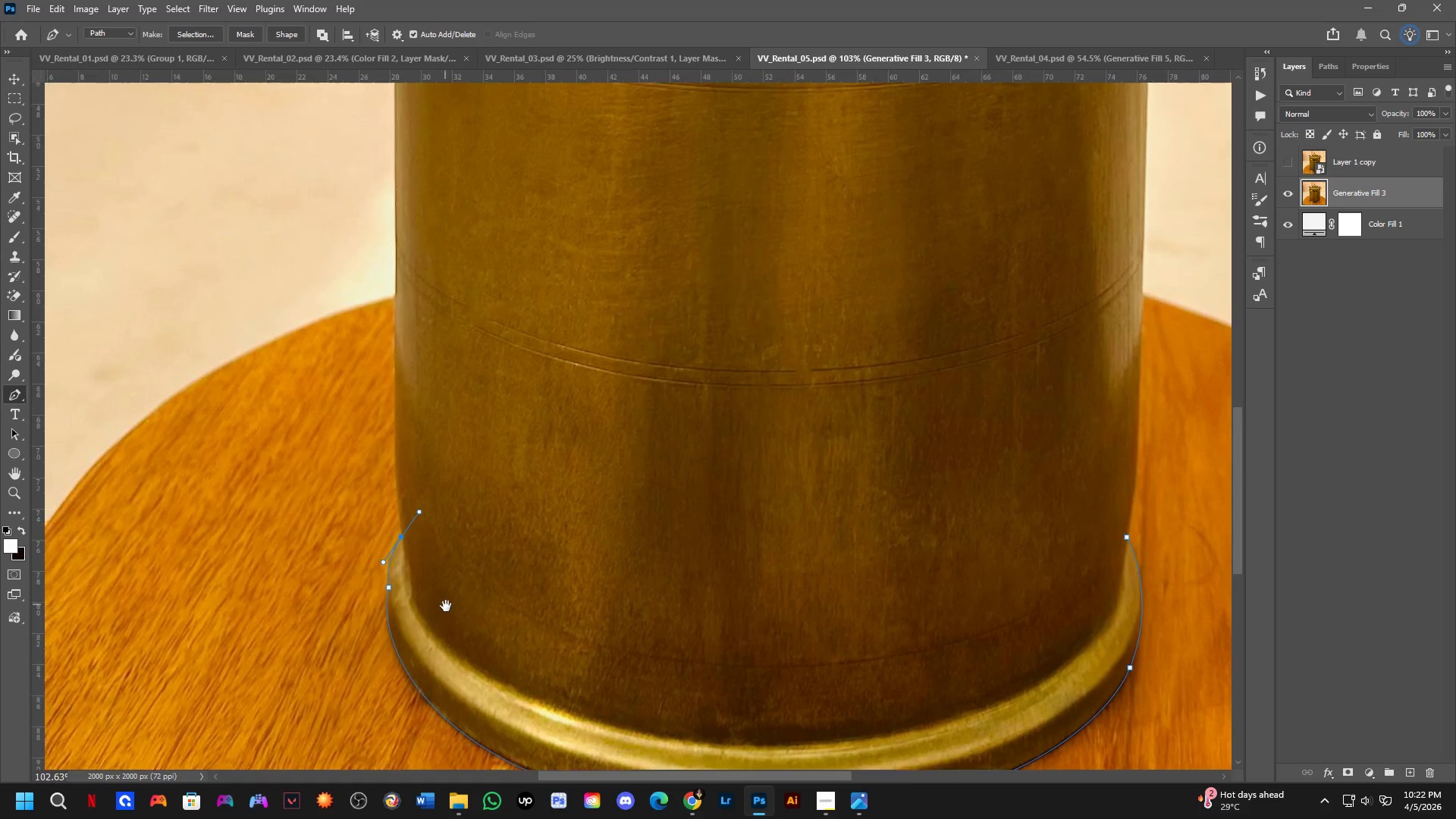 
key(Alt+AltLeft)
 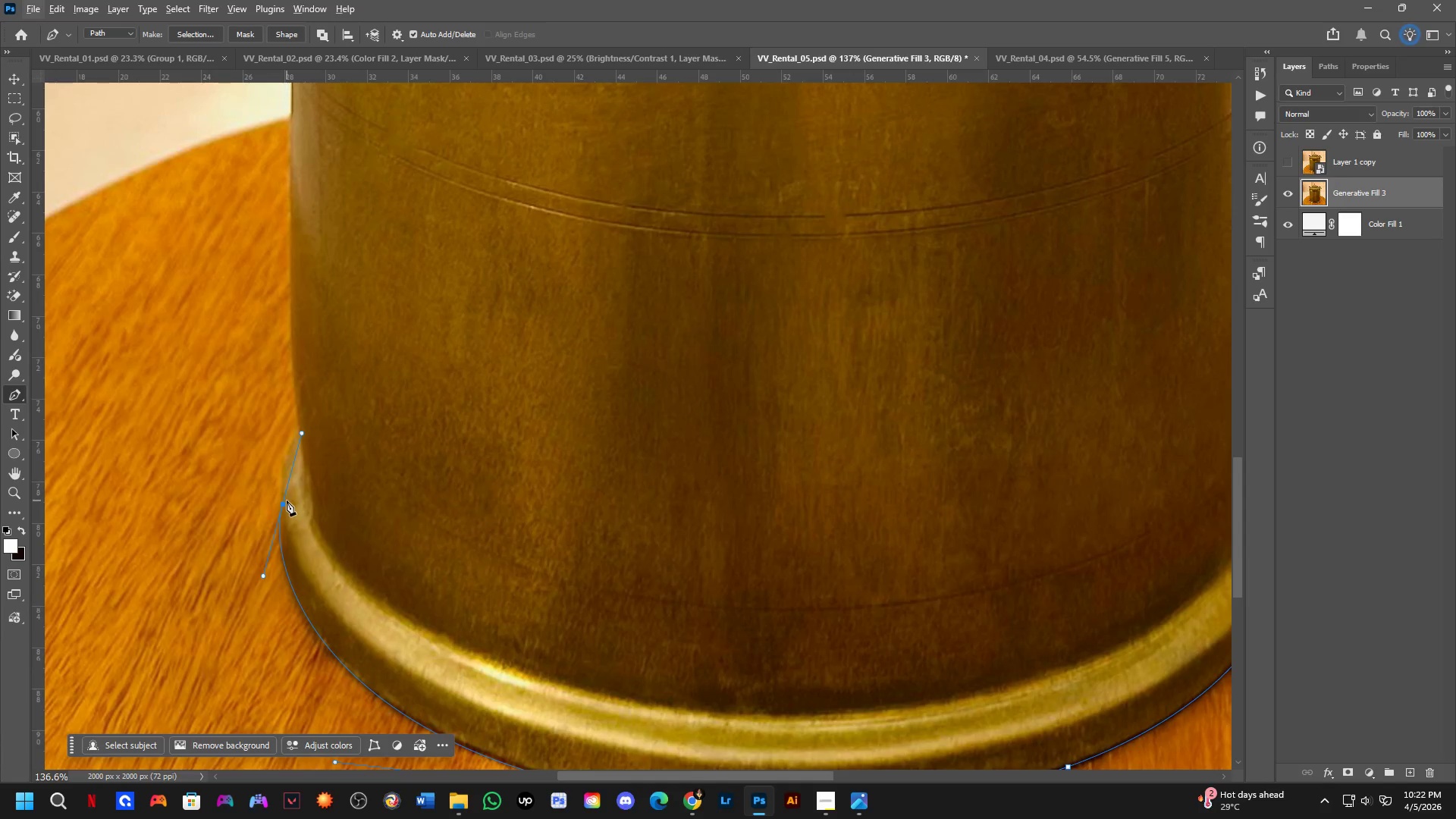 
scroll: coordinate [290, 498], scroll_direction: up, amount: 3.0
 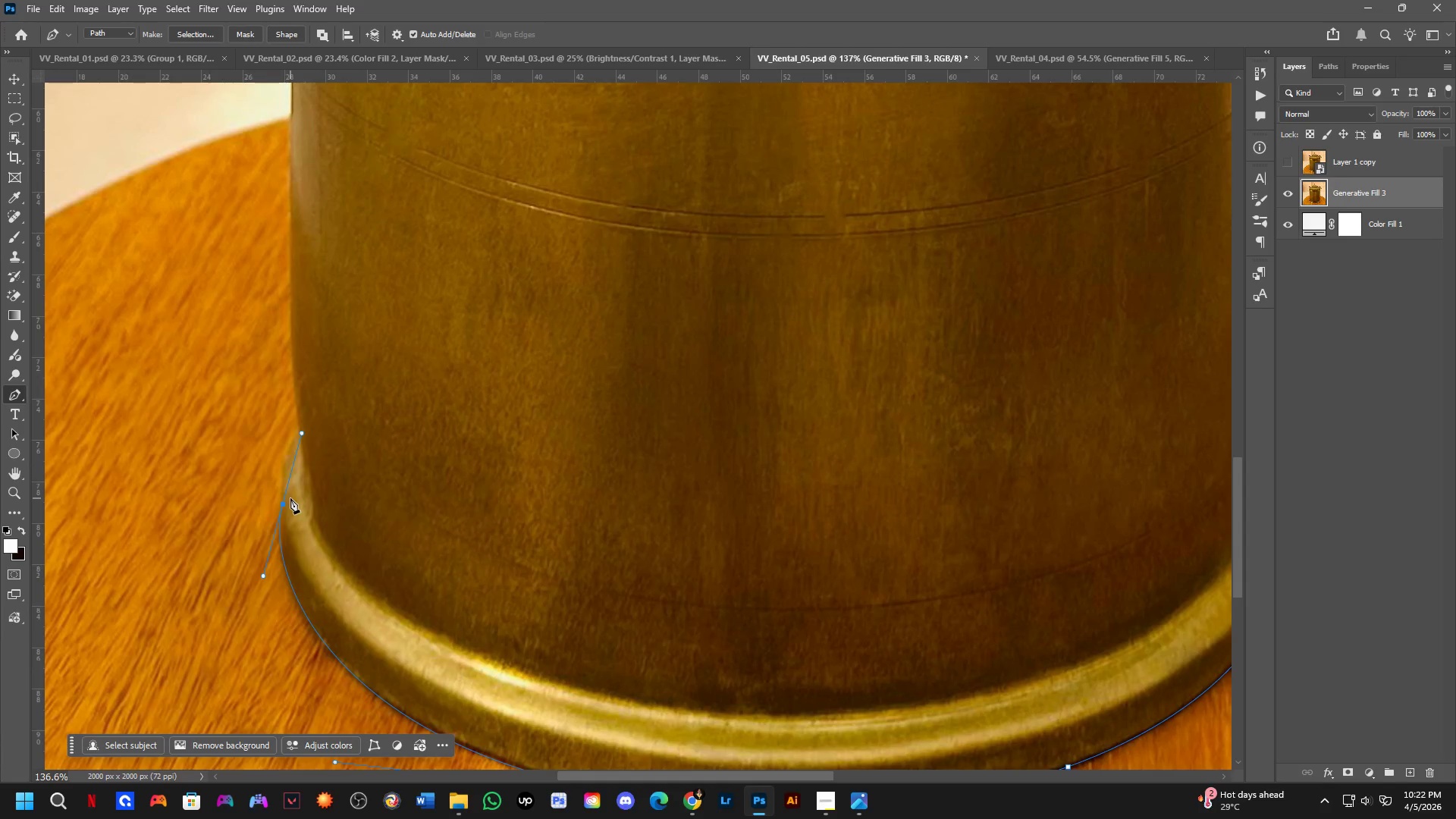 
hold_key(key=AltLeft, duration=0.45)
left_click([284, 504])
 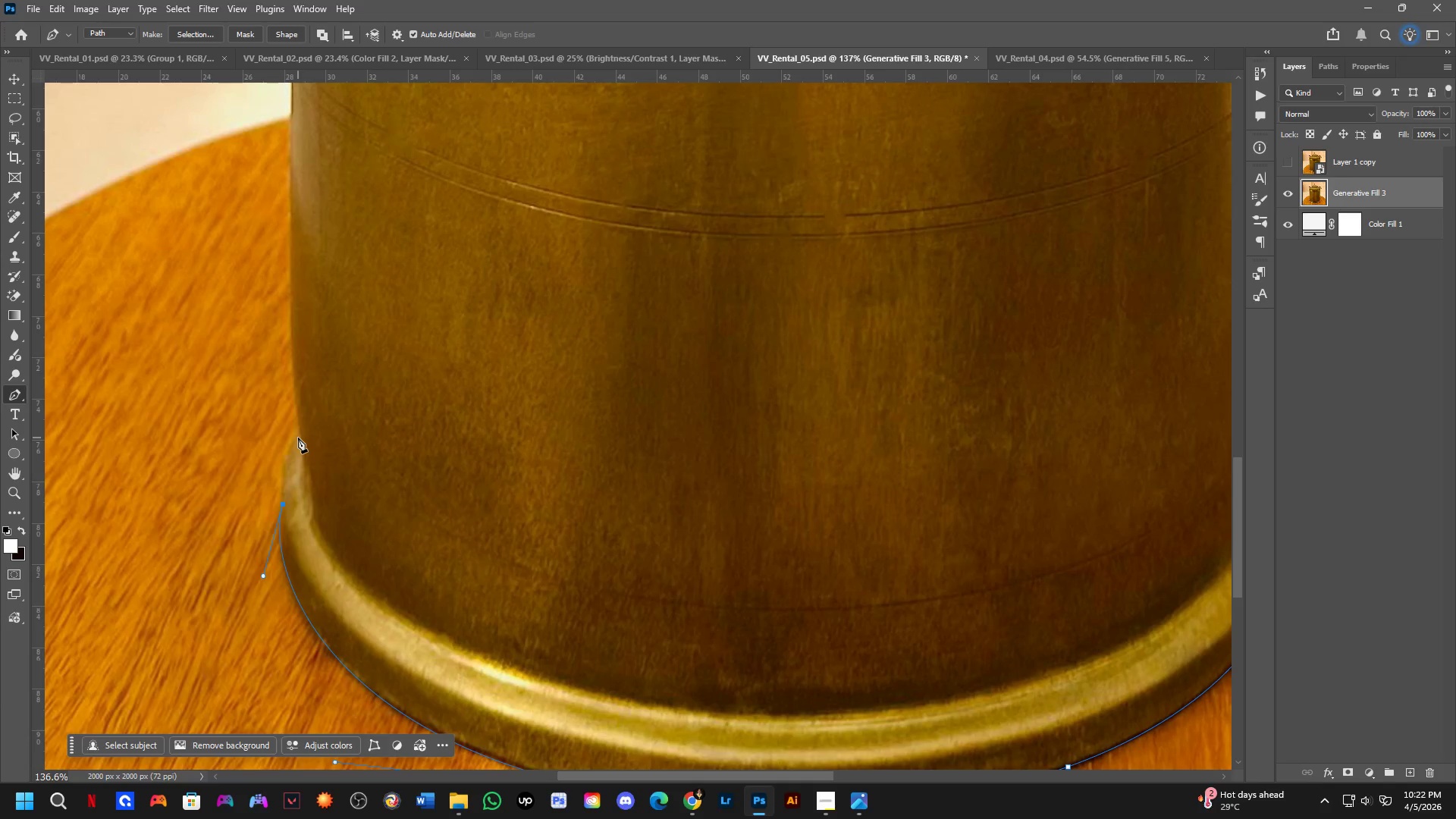 
left_click_drag(start_coordinate=[299, 437], to_coordinate=[323, 403])
 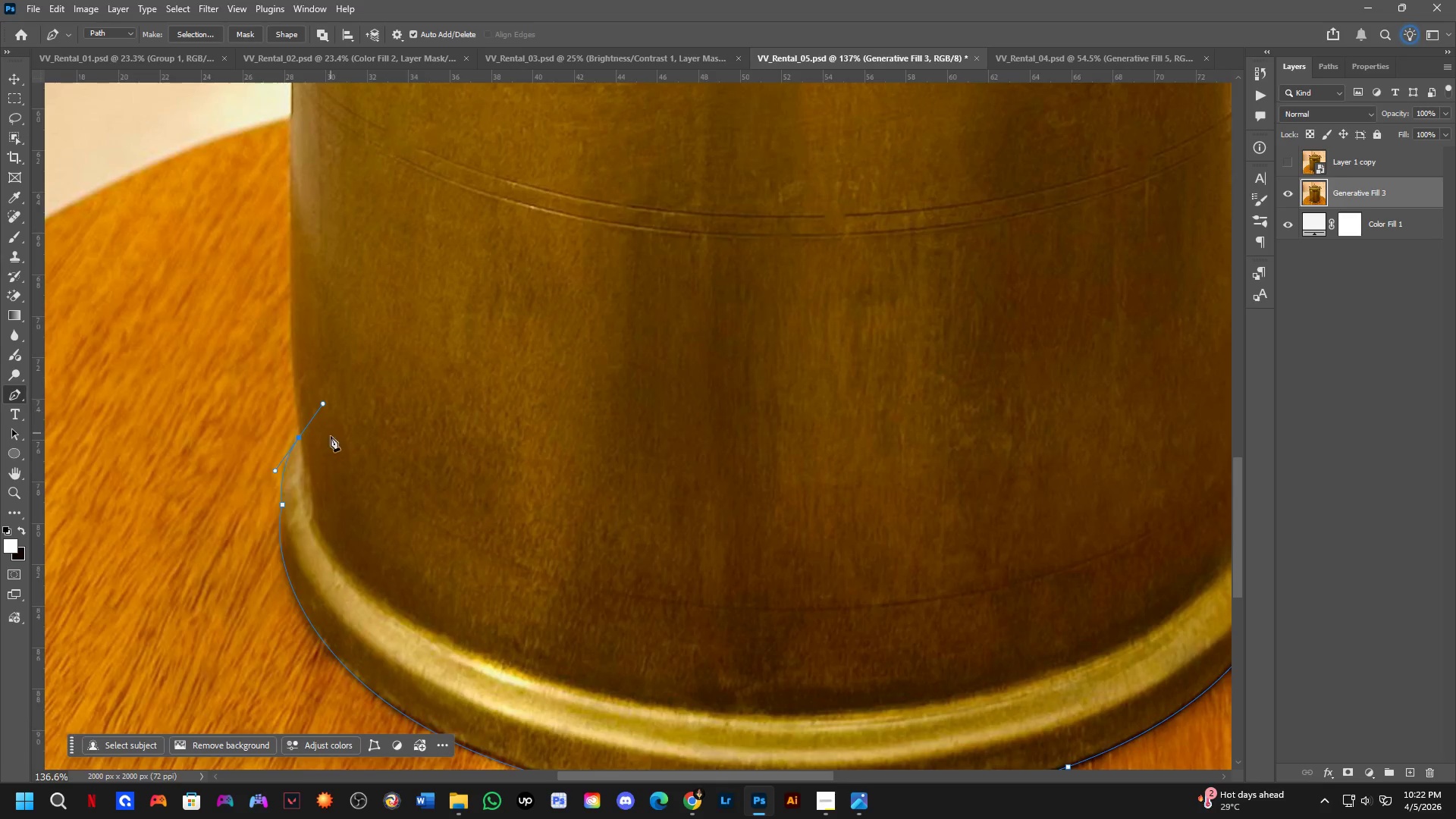 
hold_key(key=Space, duration=1.5)
 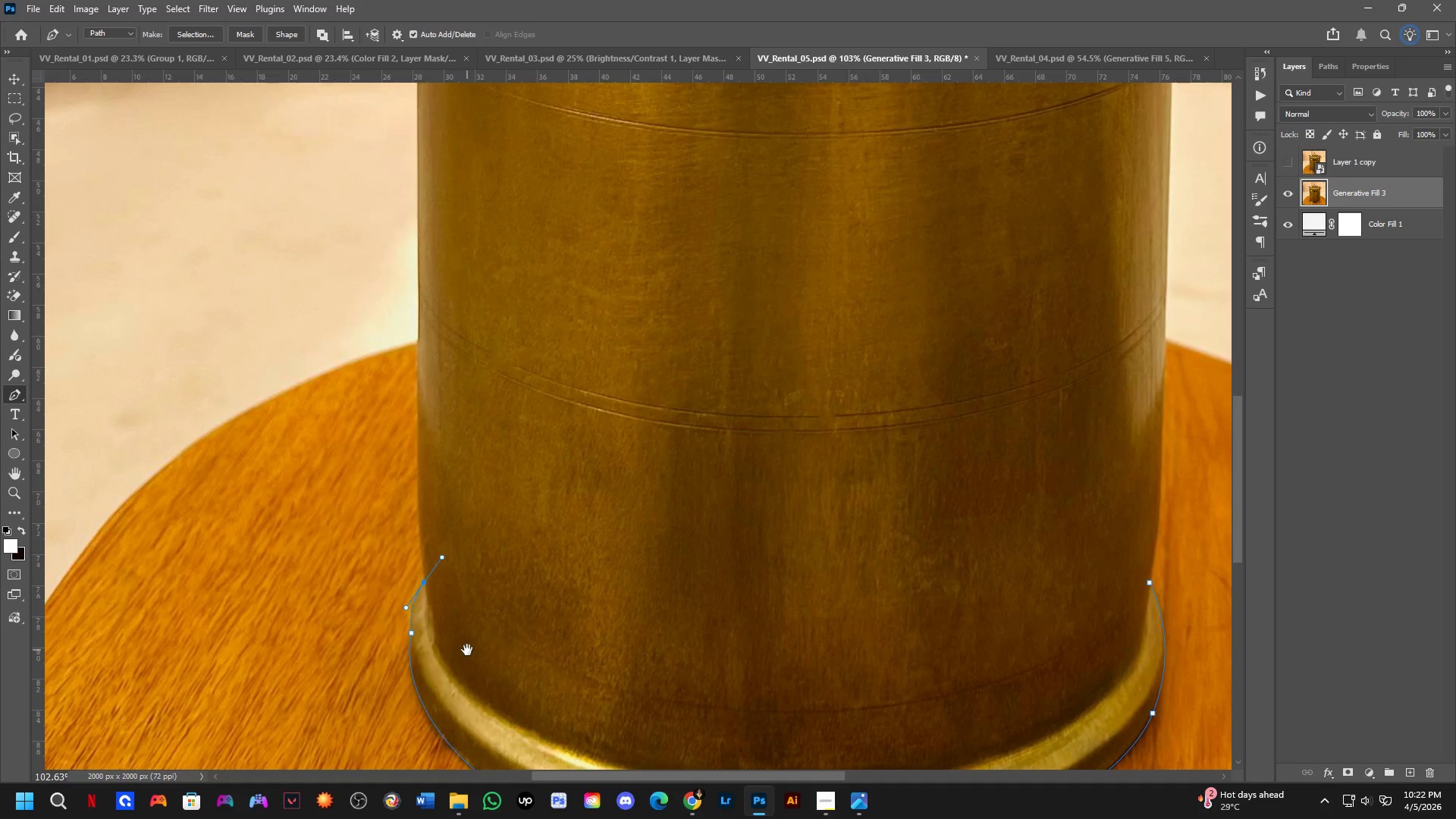 
scroll: coordinate [331, 444], scroll_direction: down, amount: 3.0
 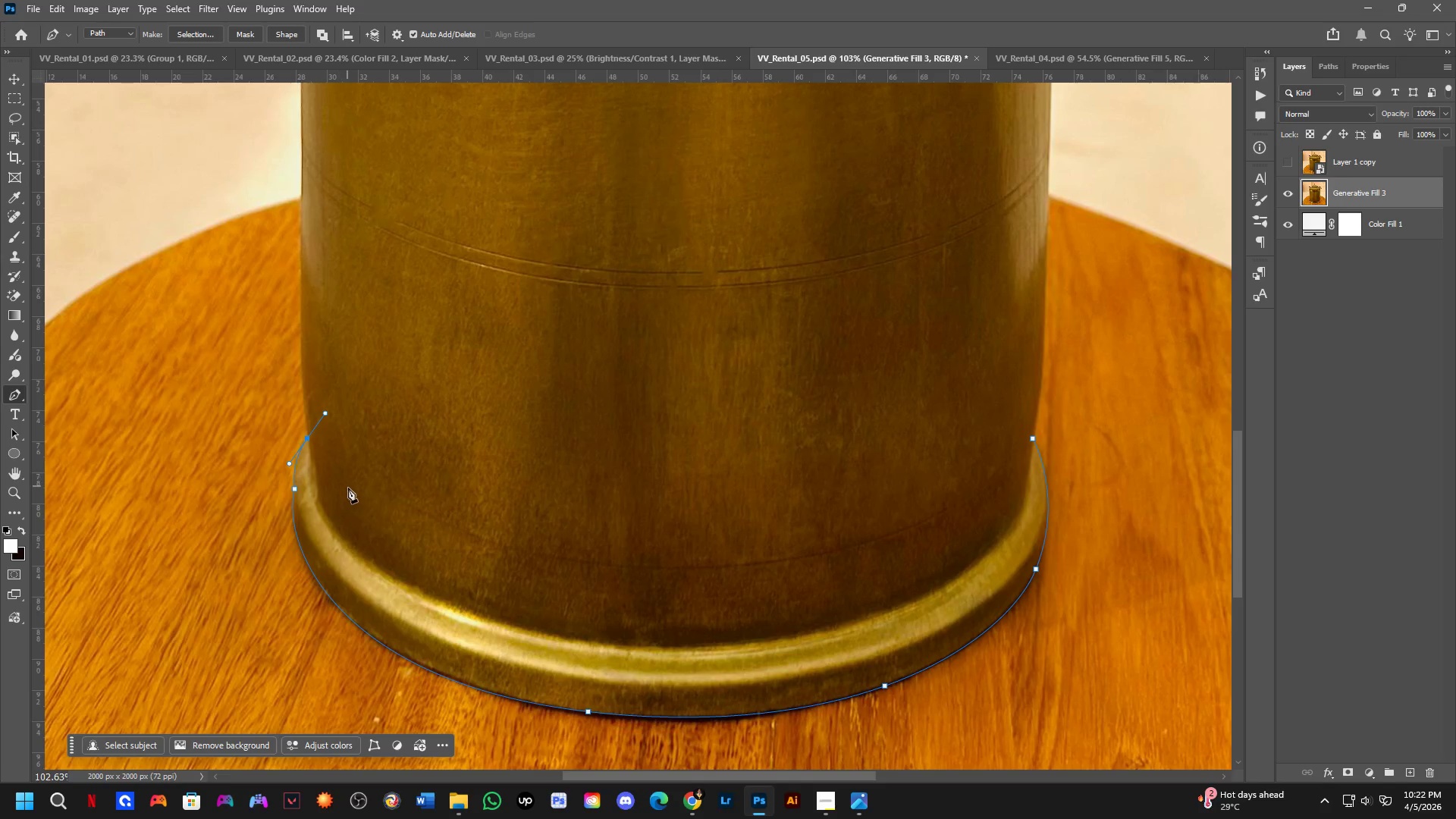 
left_click_drag(start_coordinate=[350, 506], to_coordinate=[466, 632])
 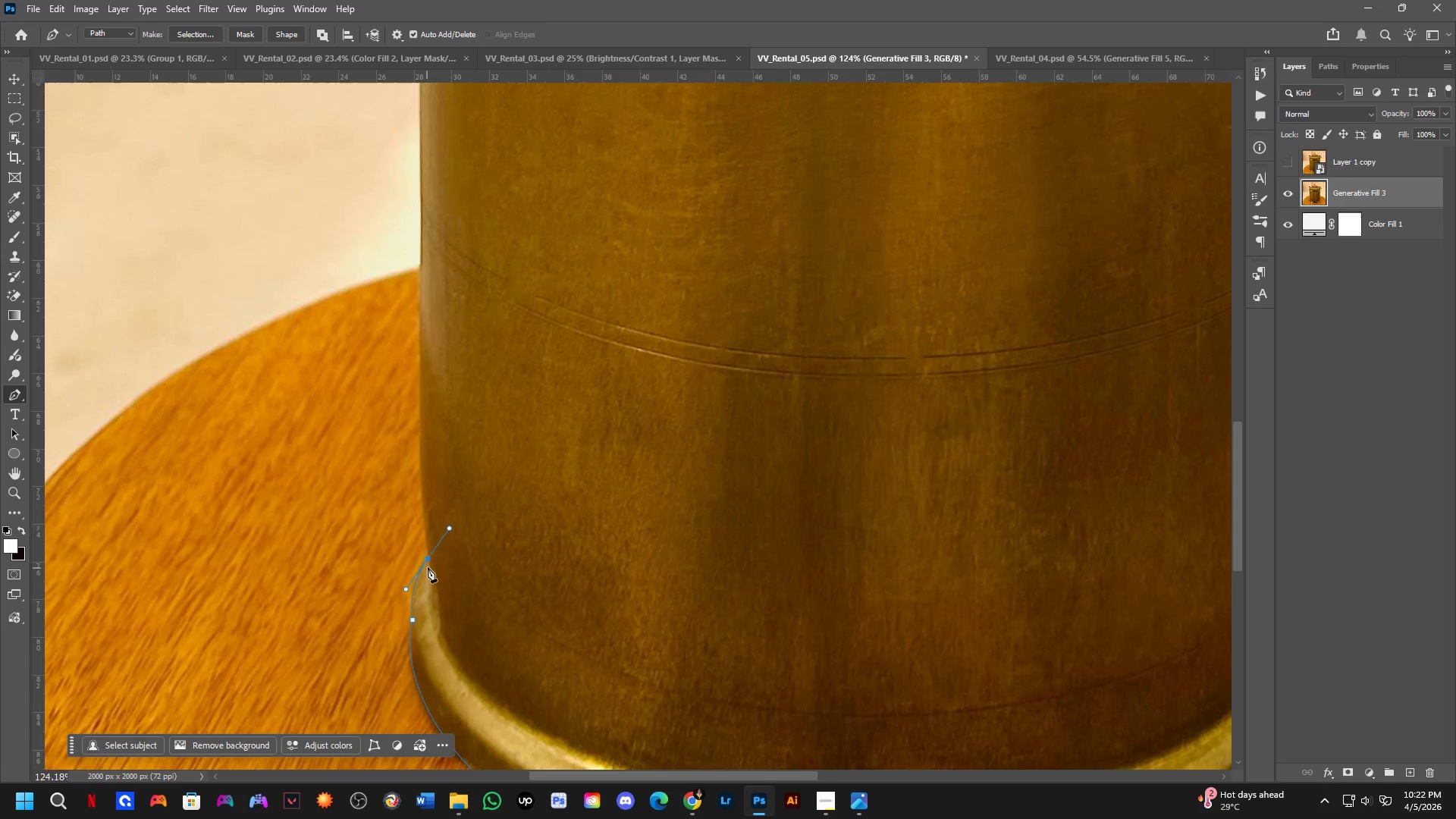 
hold_key(key=Space, duration=0.77)
 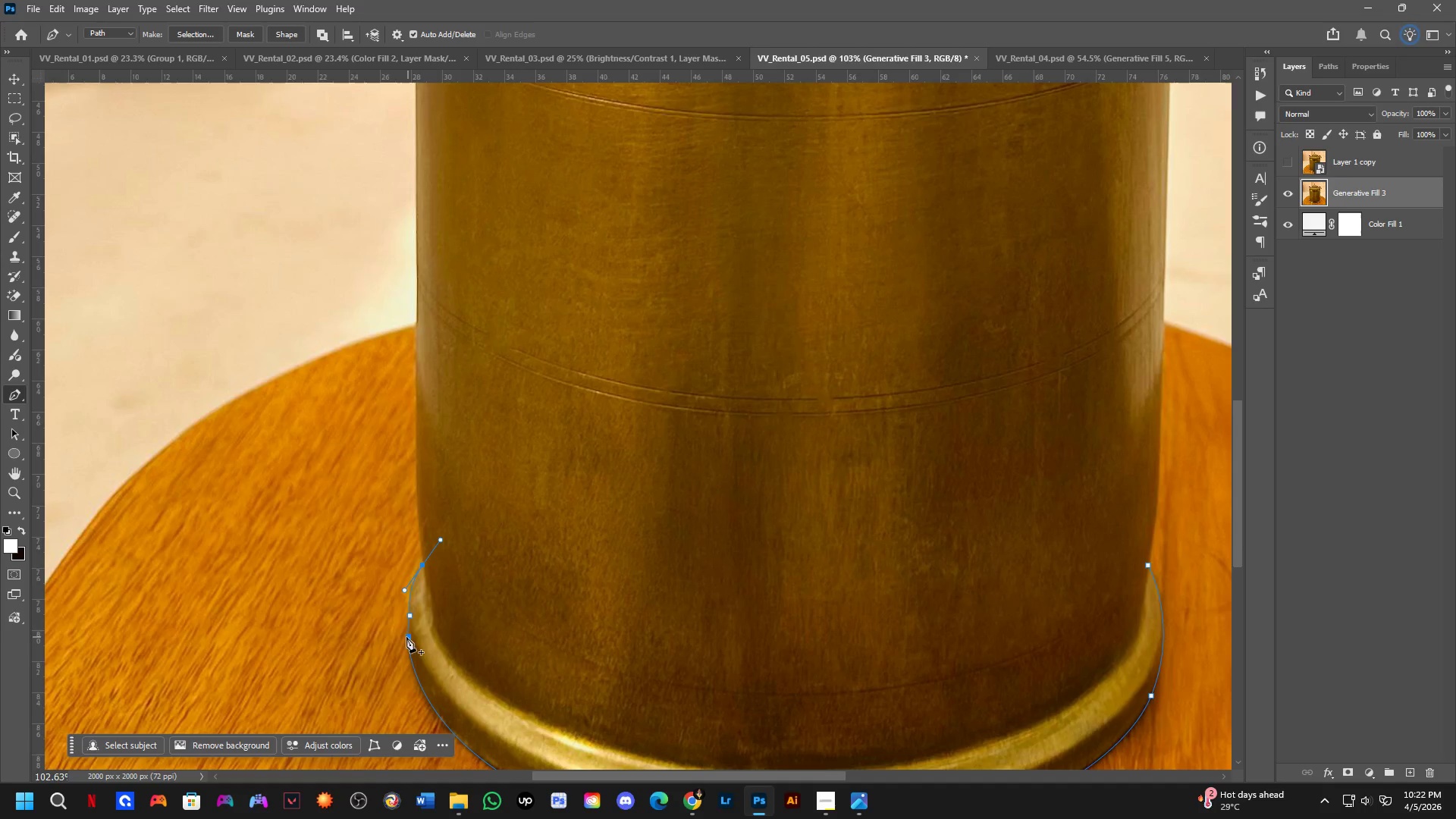 
hold_key(key=AltLeft, duration=0.83)
 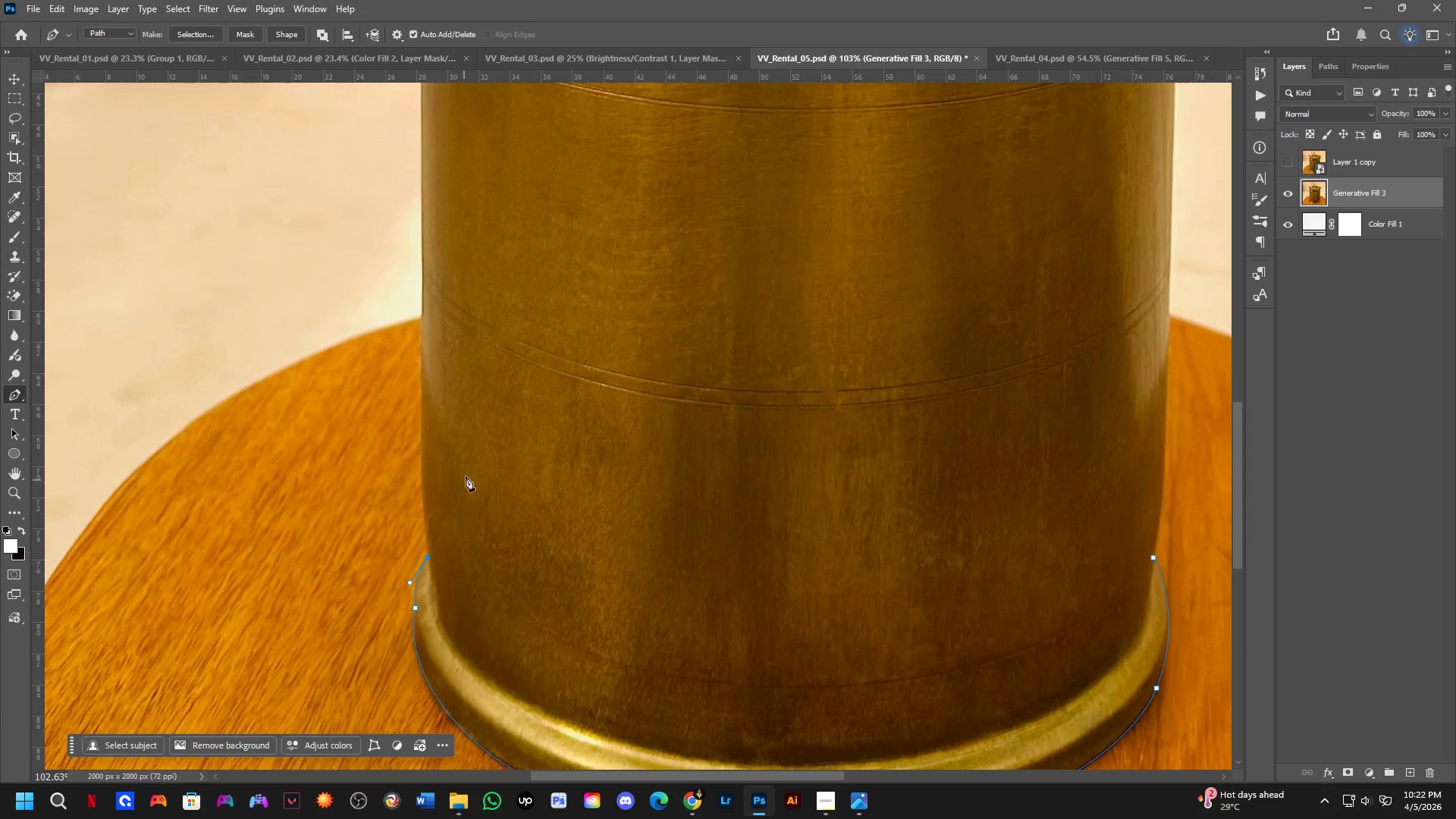 
scroll: coordinate [400, 592], scroll_direction: up, amount: 2.0
 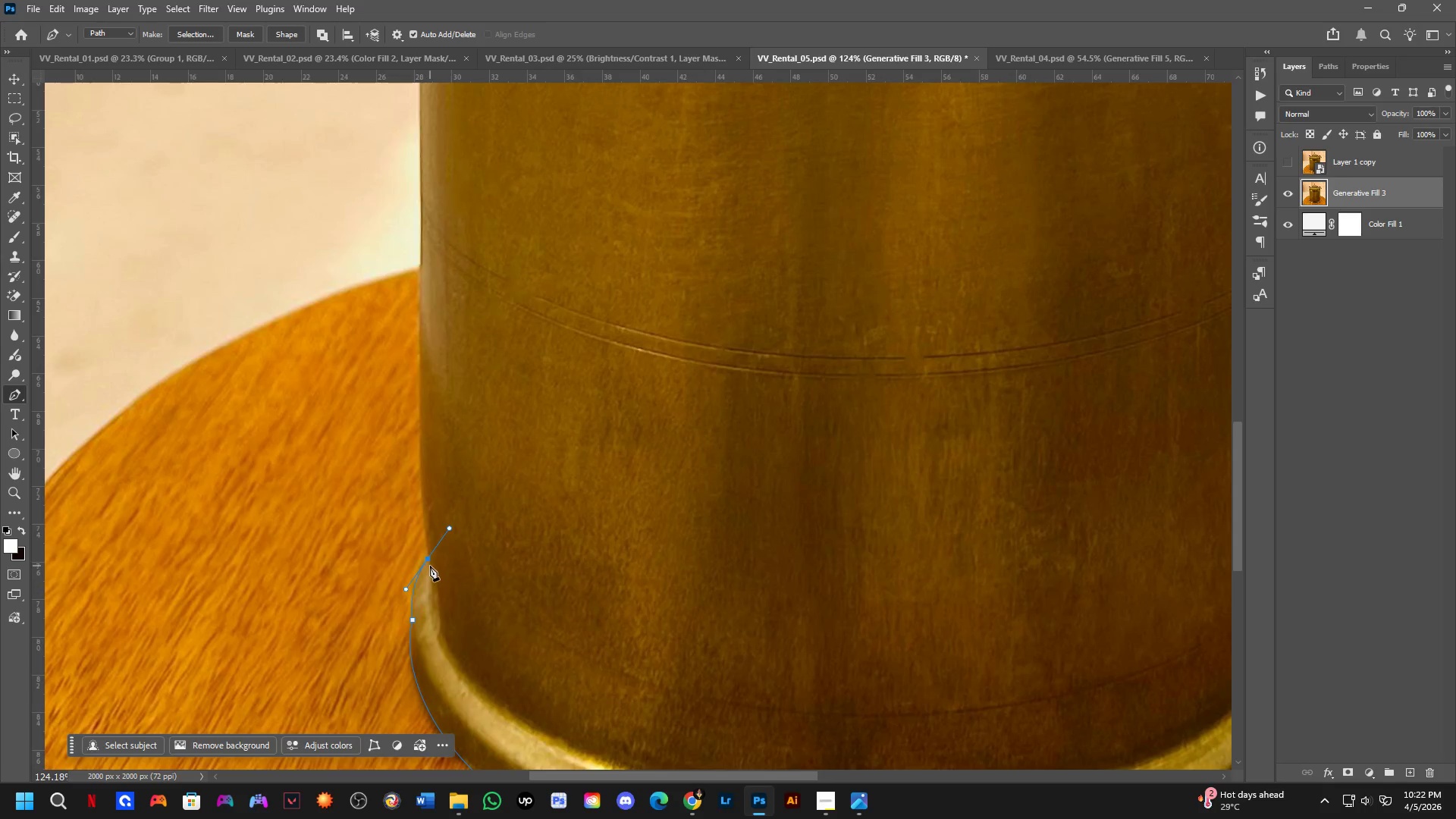 
left_click([430, 559])
 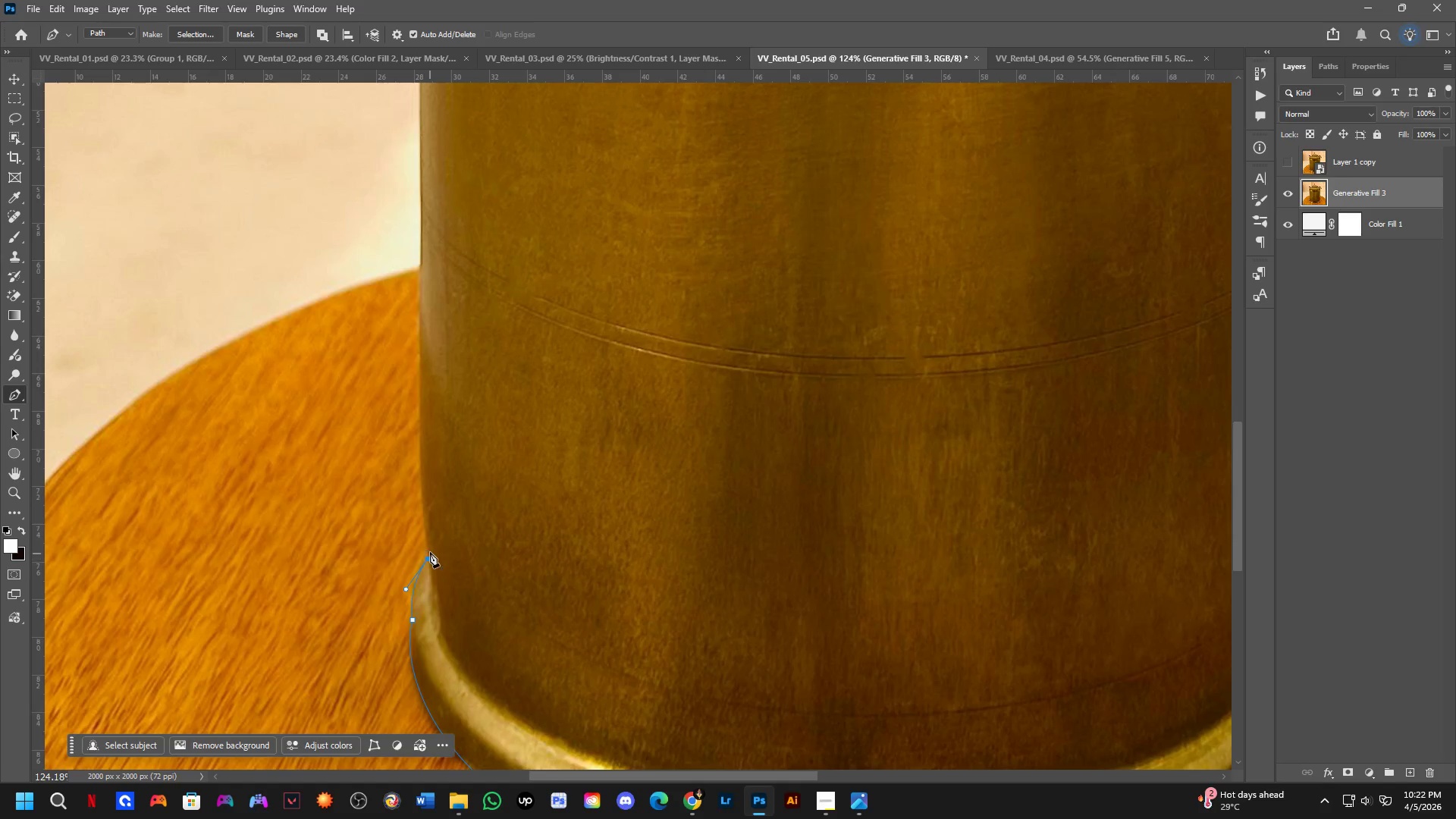 
hold_key(key=Space, duration=0.53)
 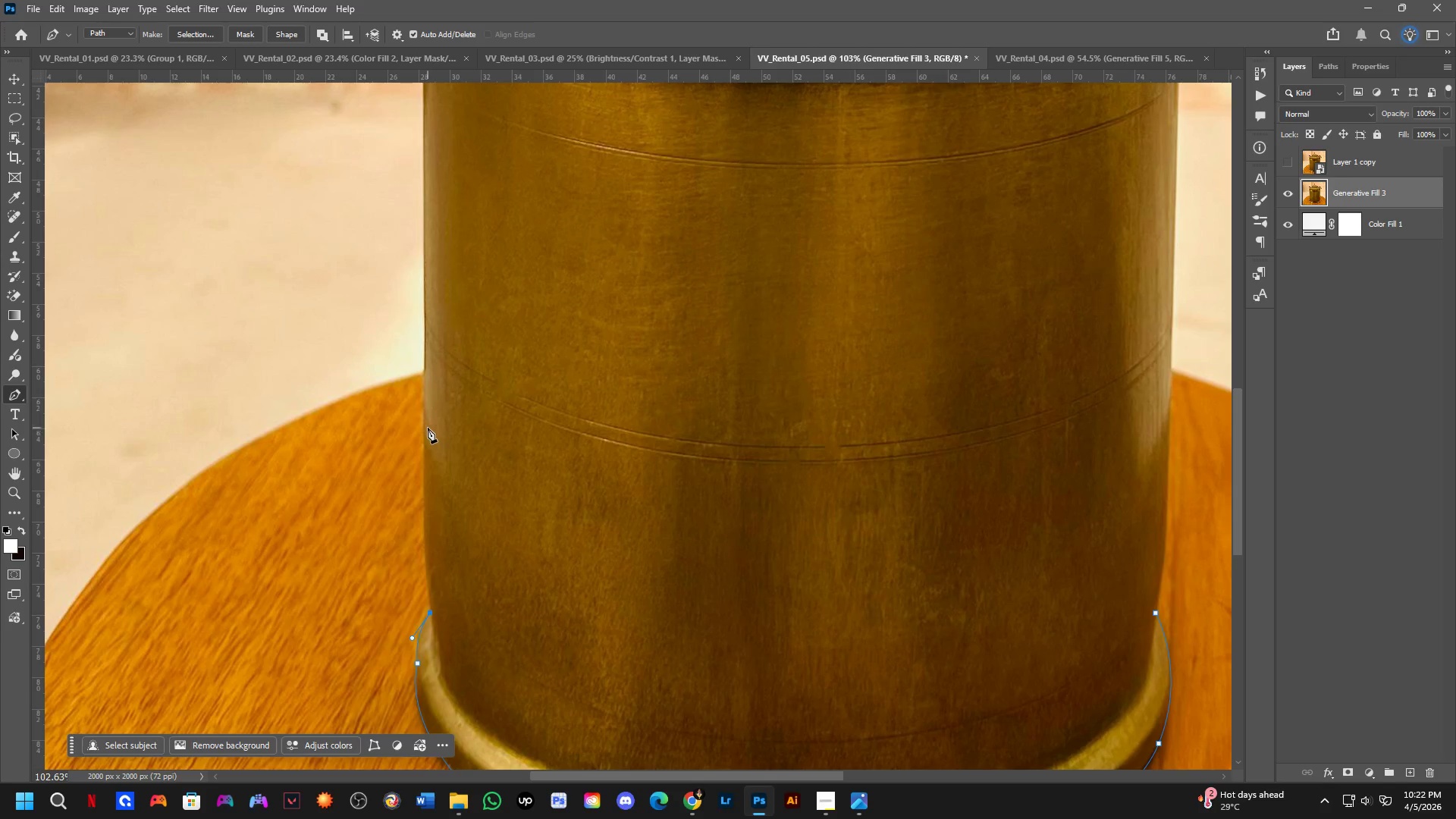 
left_click_drag(start_coordinate=[468, 472], to_coordinate=[470, 527])
 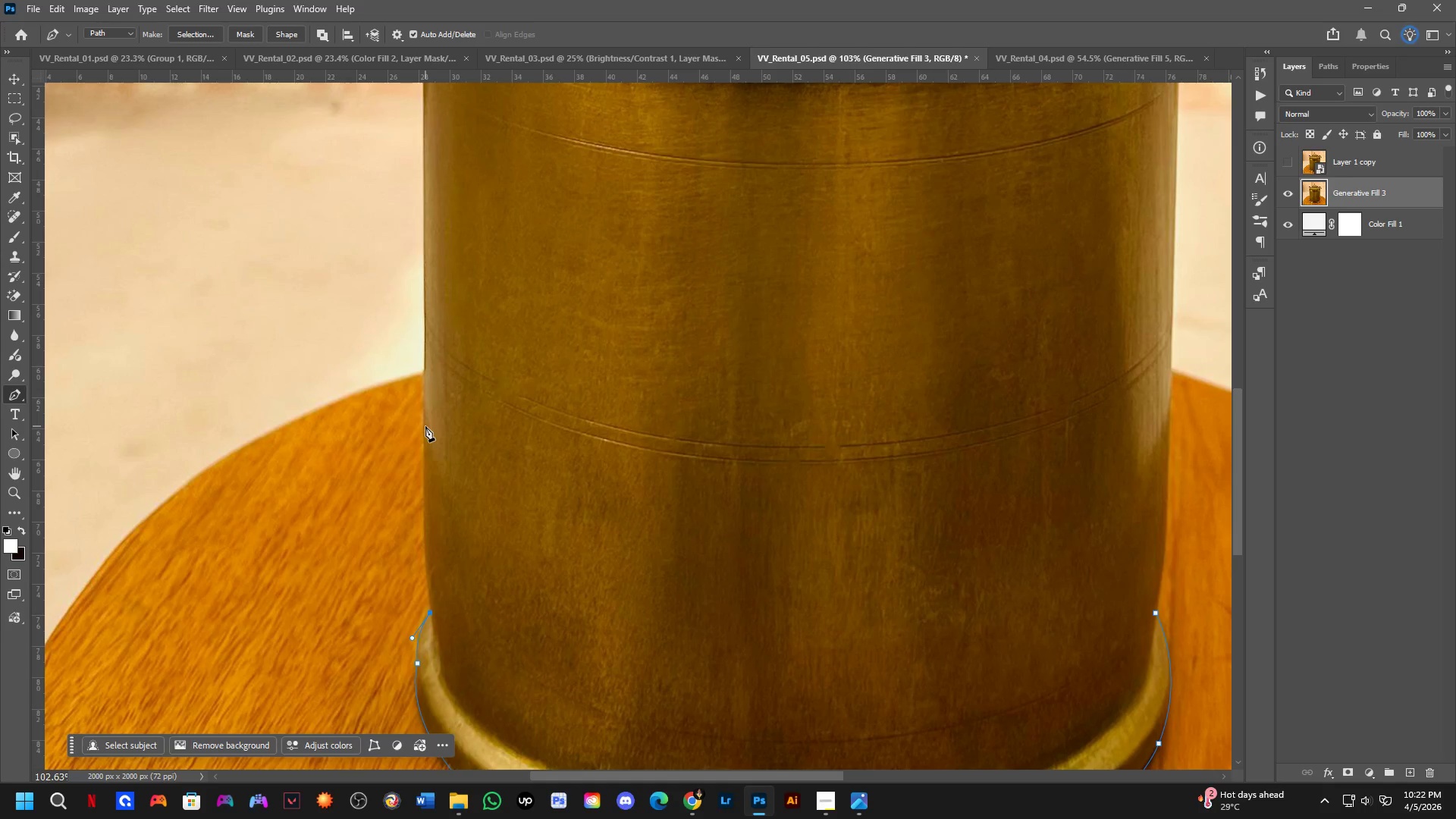 
scroll: coordinate [430, 552], scroll_direction: down, amount: 2.0
 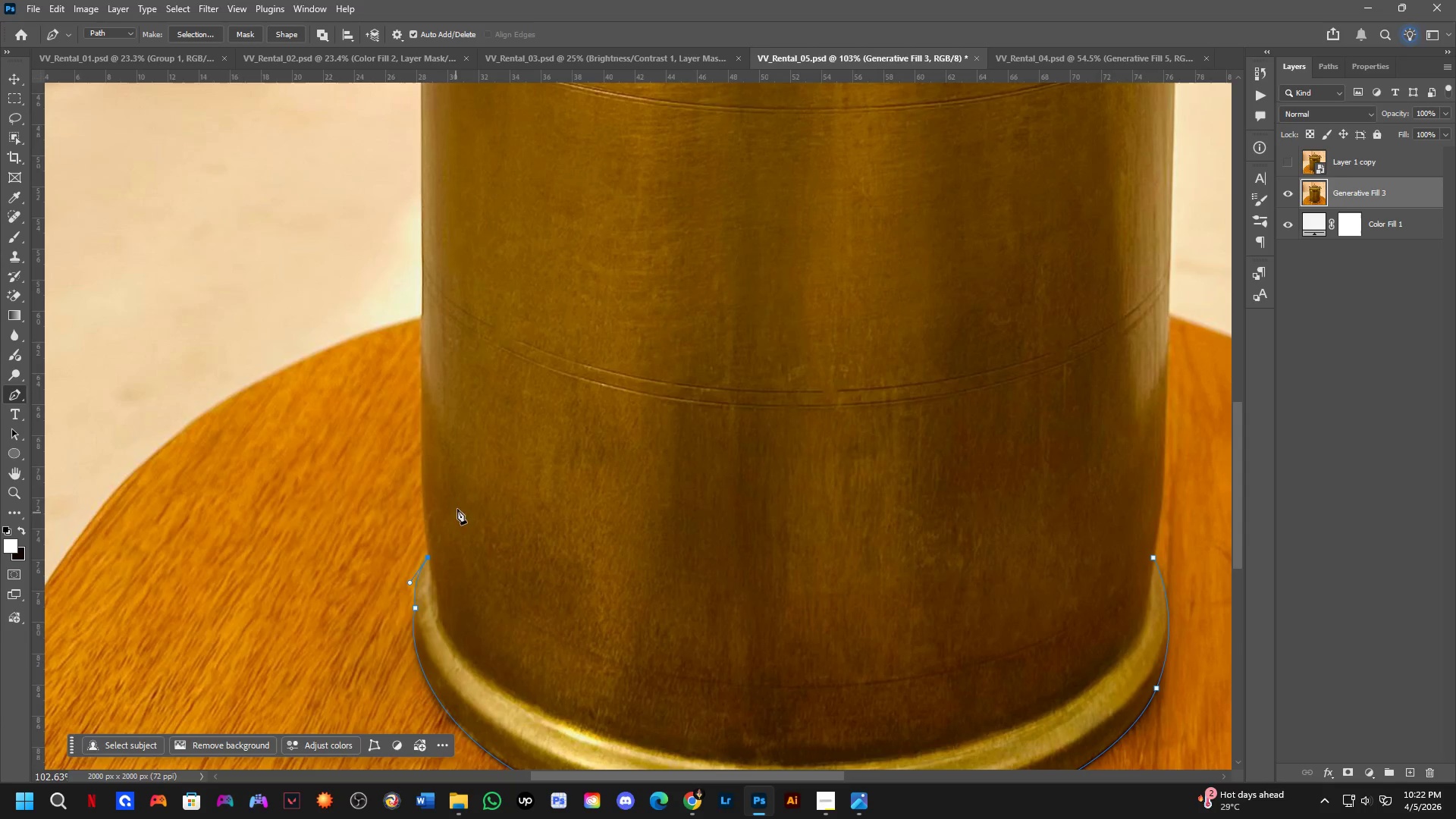 
left_click_drag(start_coordinate=[425, 426], to_coordinate=[429, 369])
 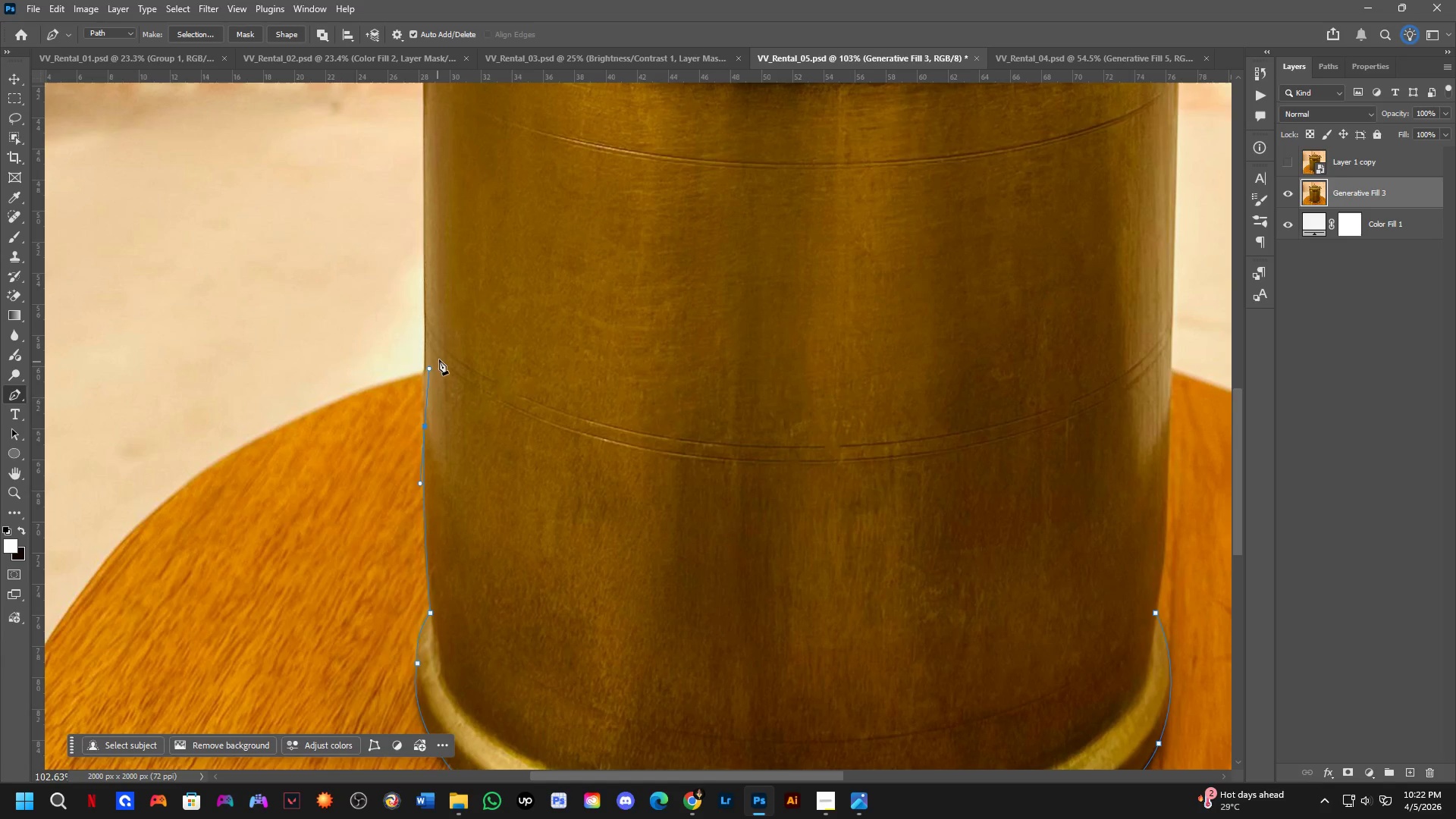 
hold_key(key=Space, duration=0.61)
 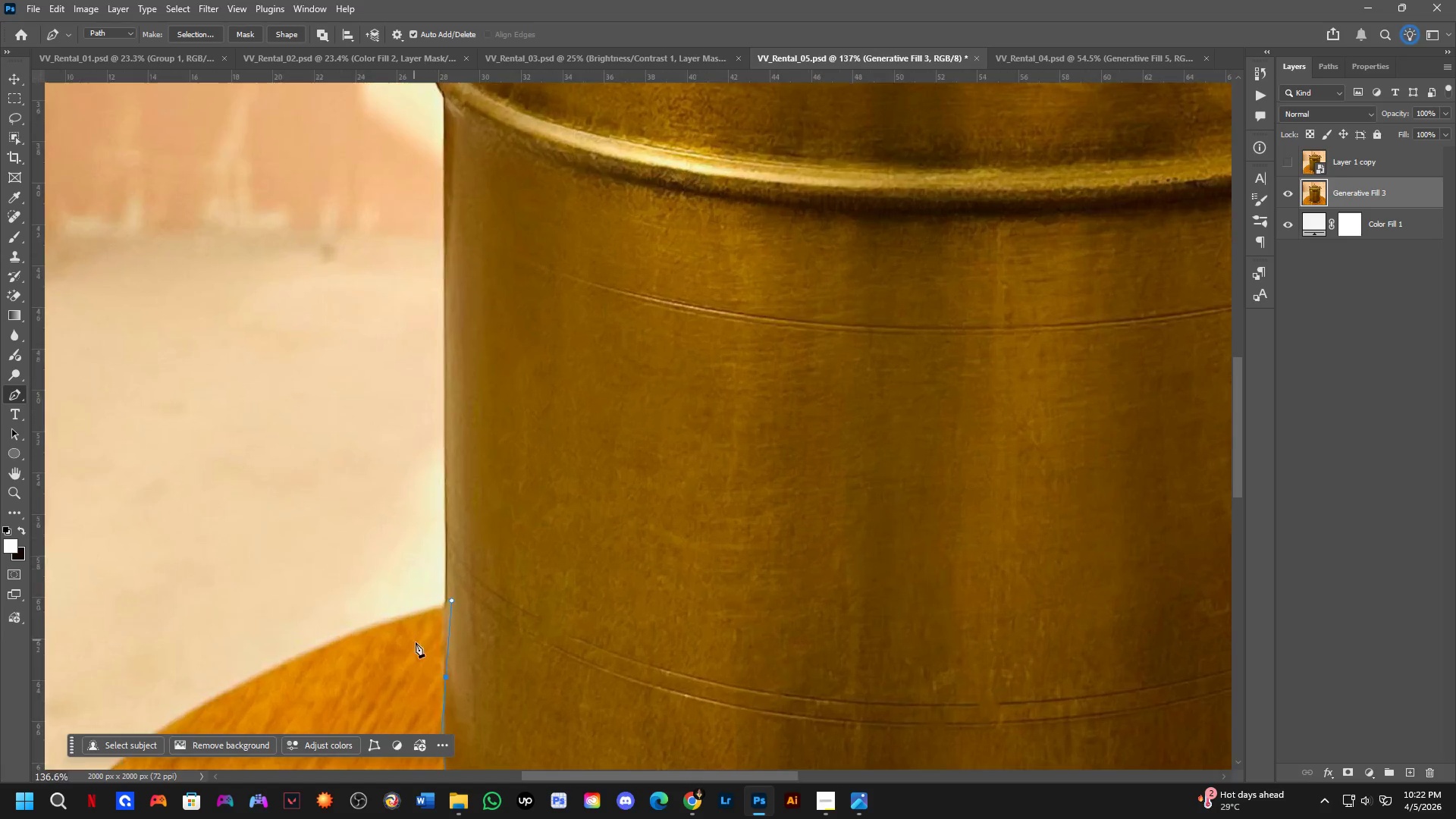 
left_click_drag(start_coordinate=[445, 351], to_coordinate=[461, 585])
 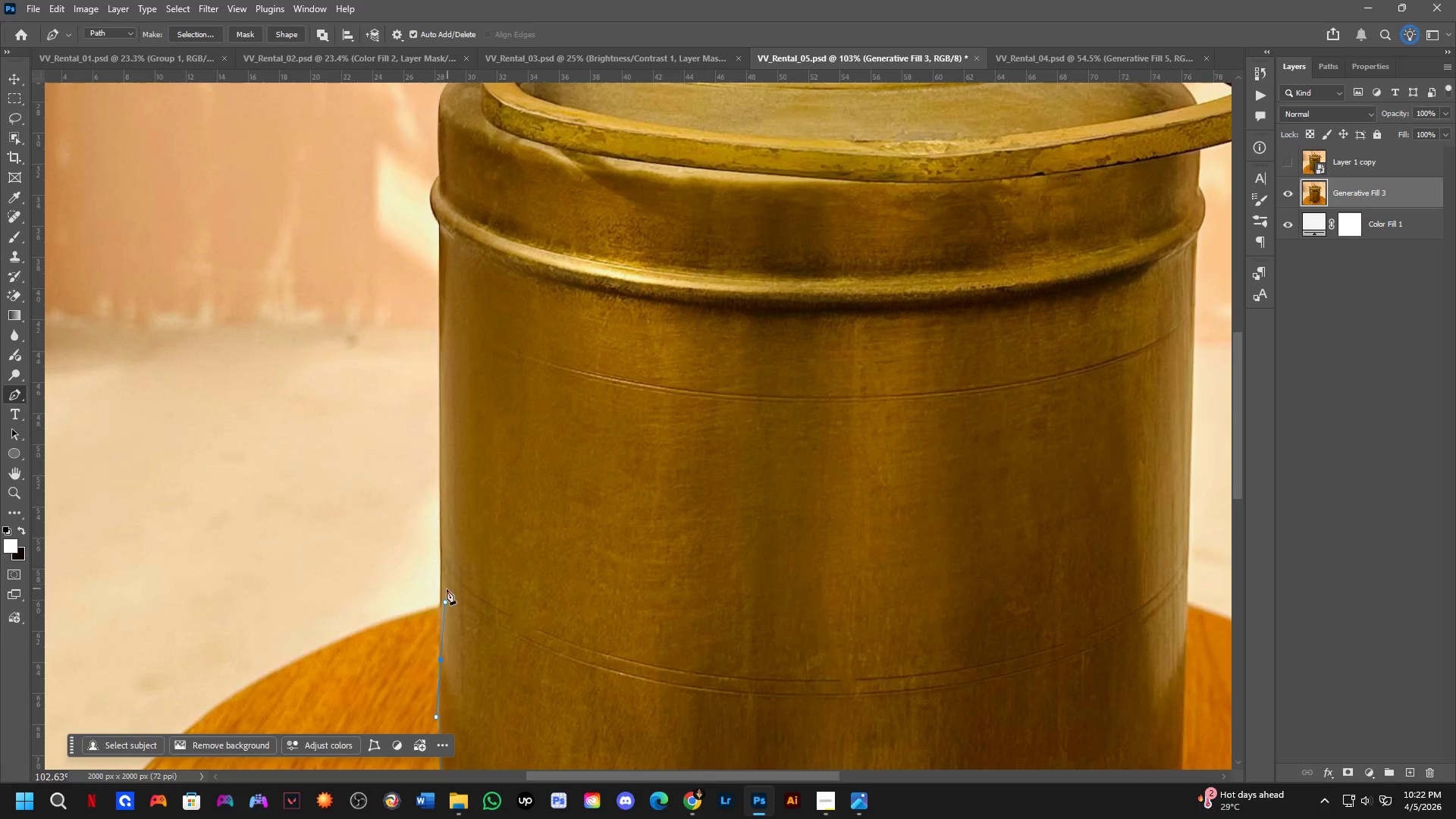 
scroll: coordinate [420, 613], scroll_direction: up, amount: 3.0
 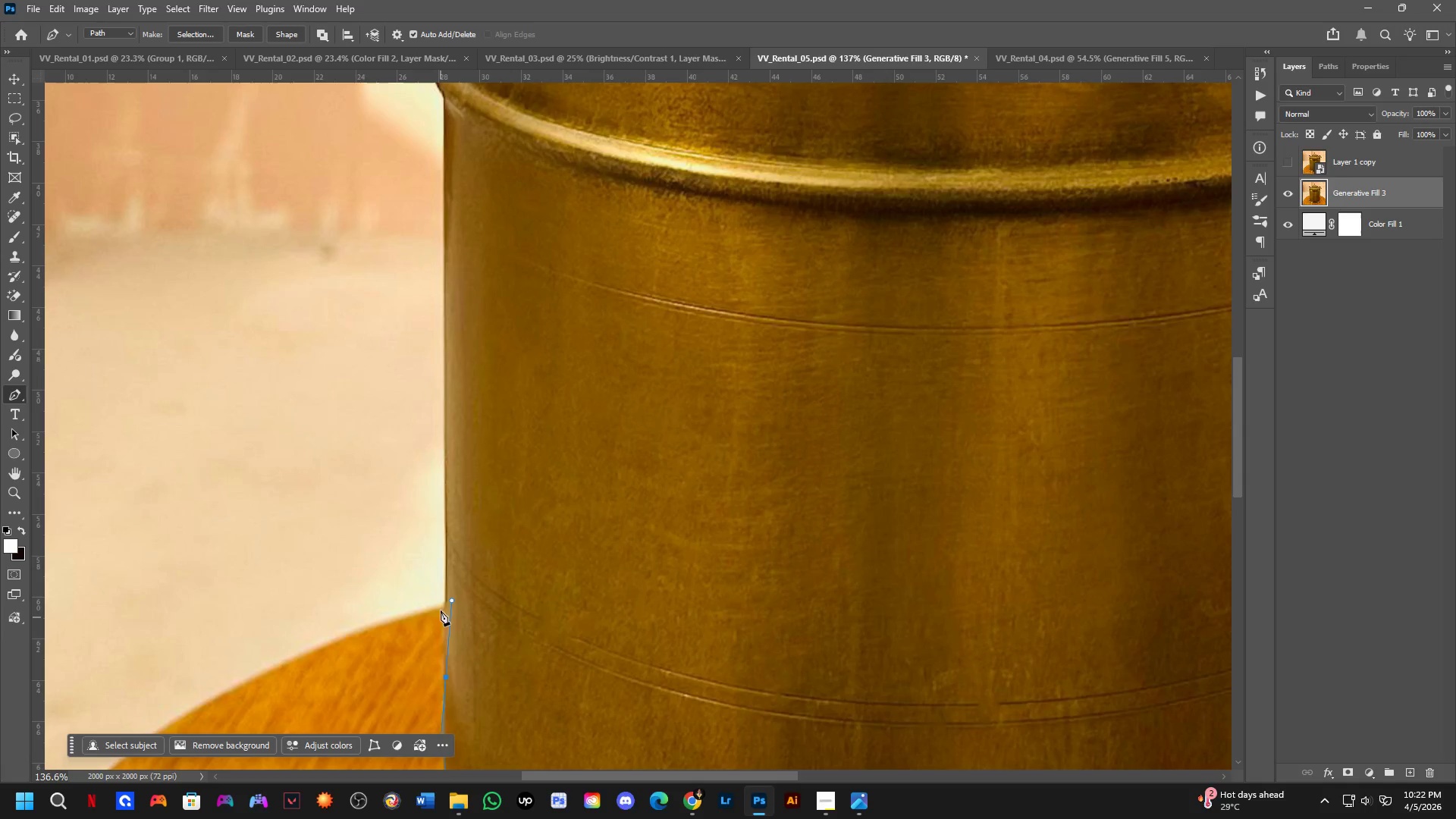 
key(Control+ControlLeft)
 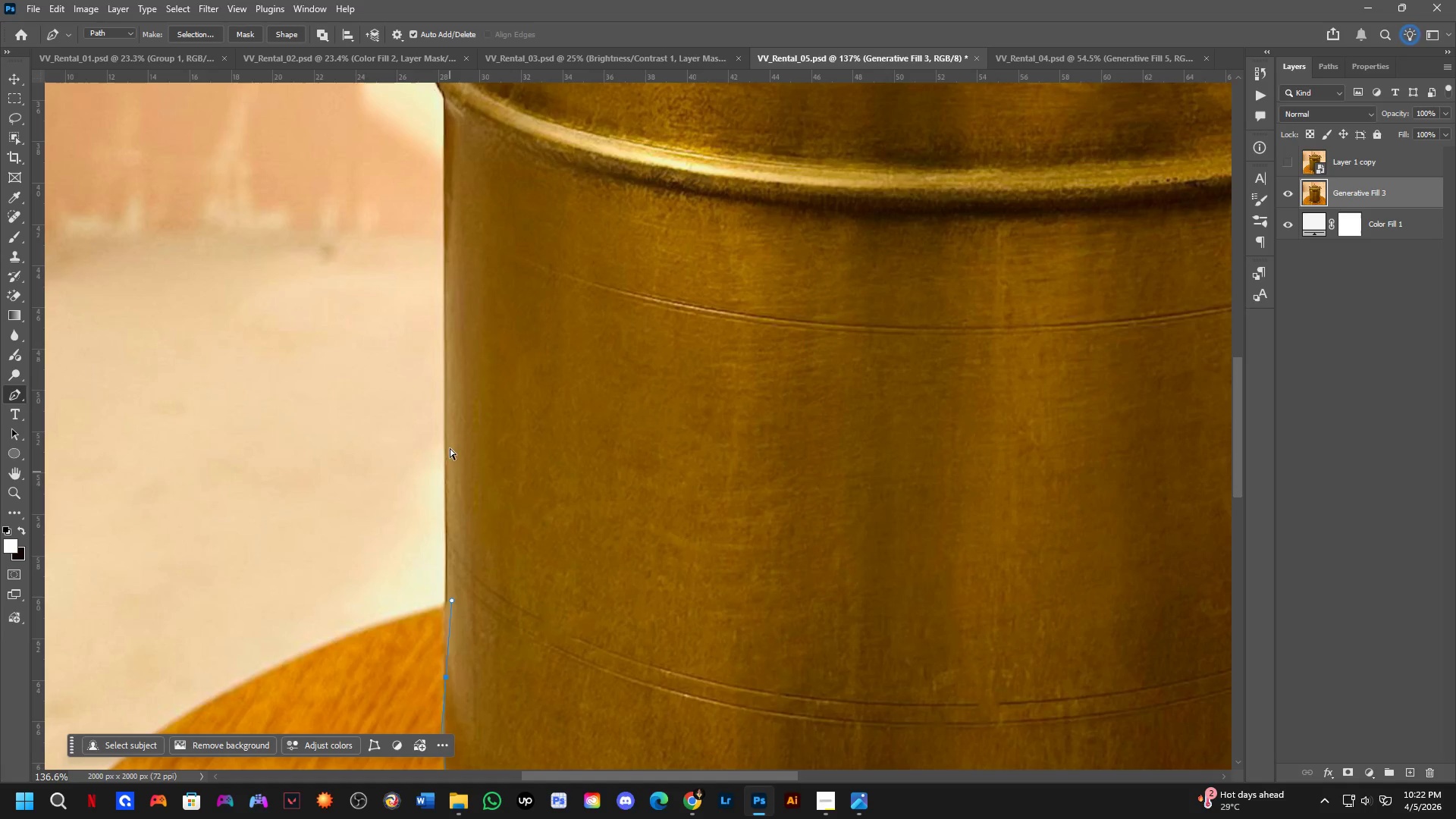 
key(Control+Z)
 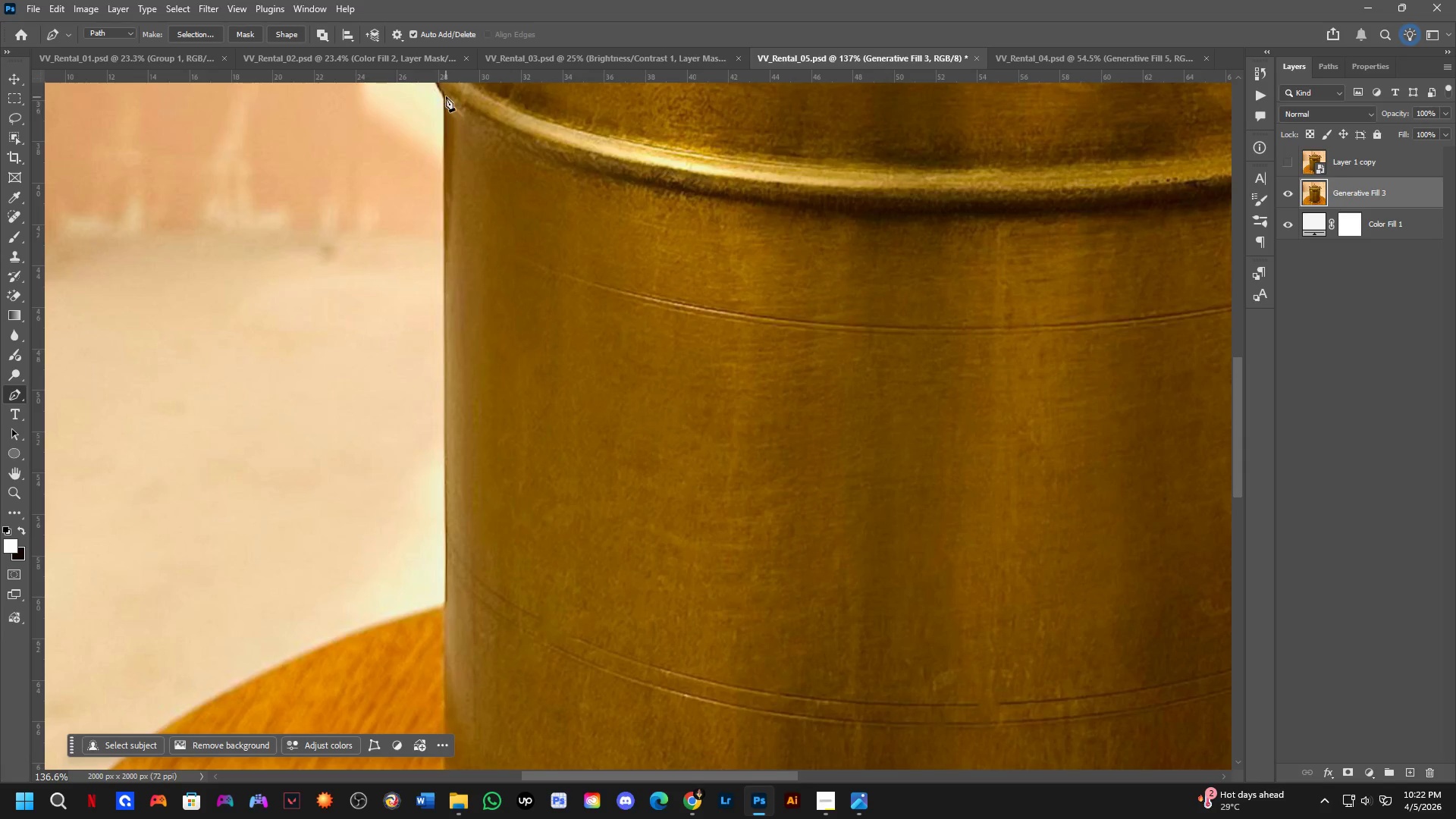 
left_click([446, 96])
 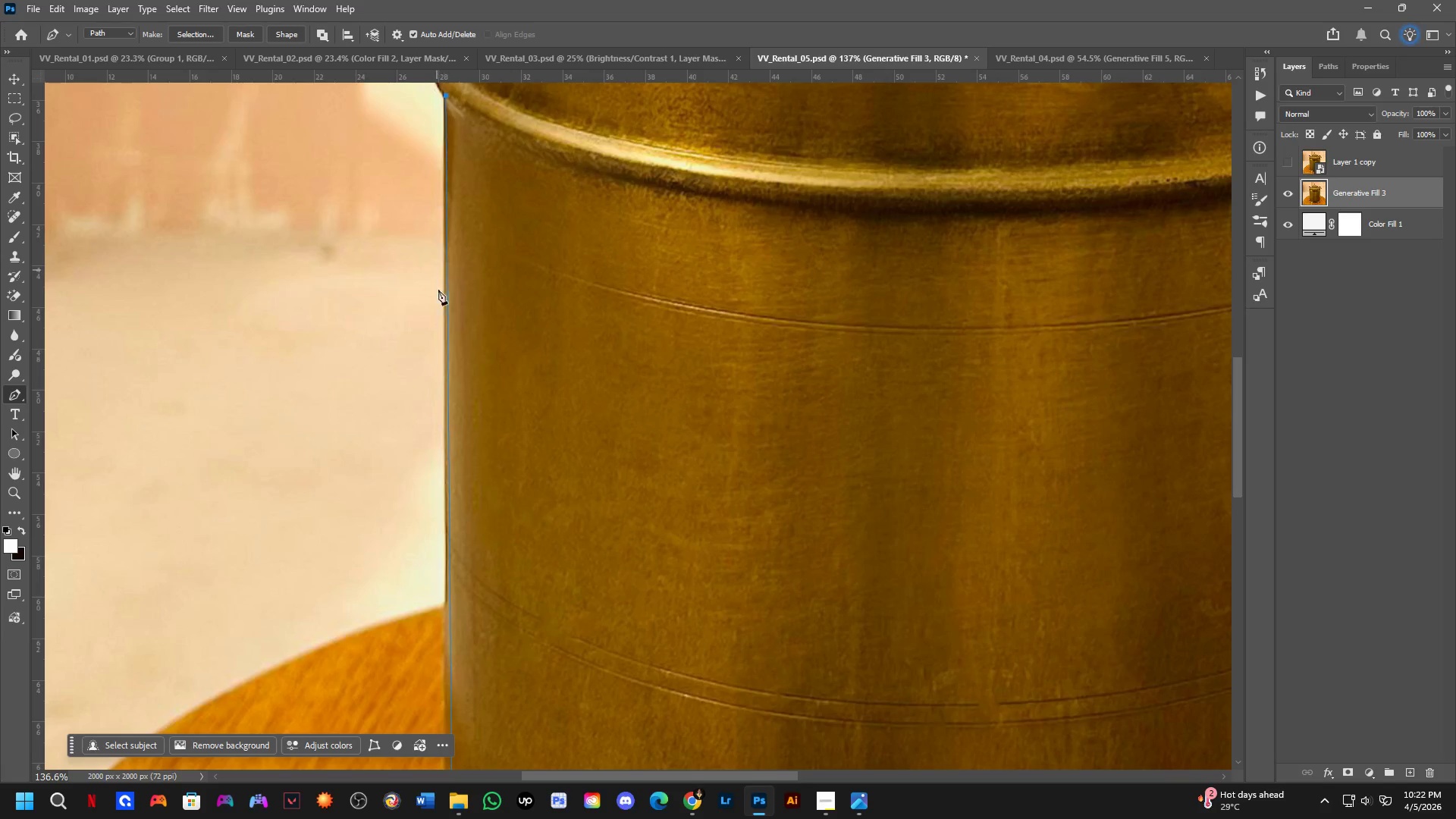 
hold_key(key=Space, duration=0.53)
 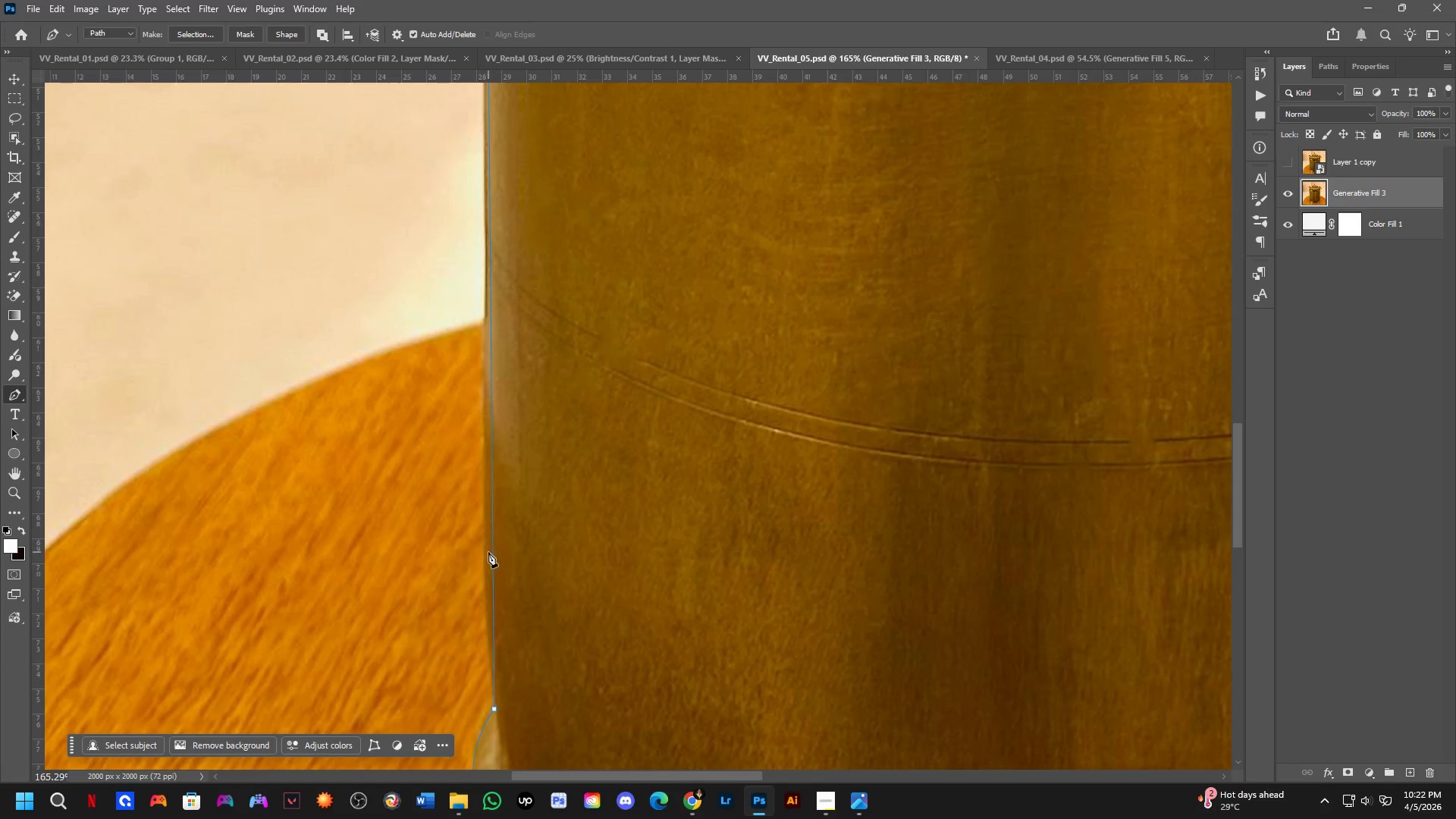 
left_click_drag(start_coordinate=[460, 534], to_coordinate=[497, 341])
 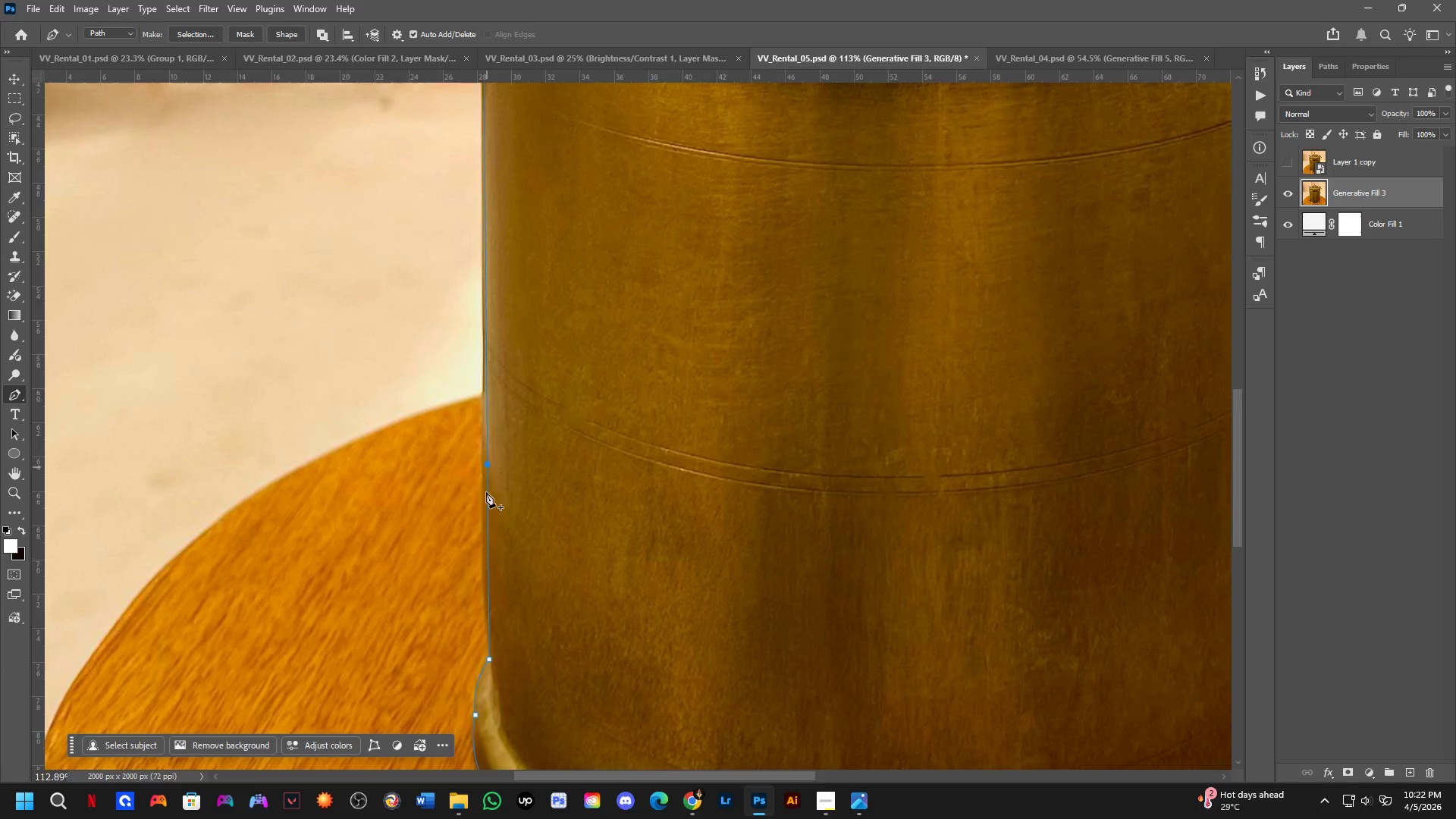 
scroll: coordinate [452, 514], scroll_direction: down, amount: 2.0
 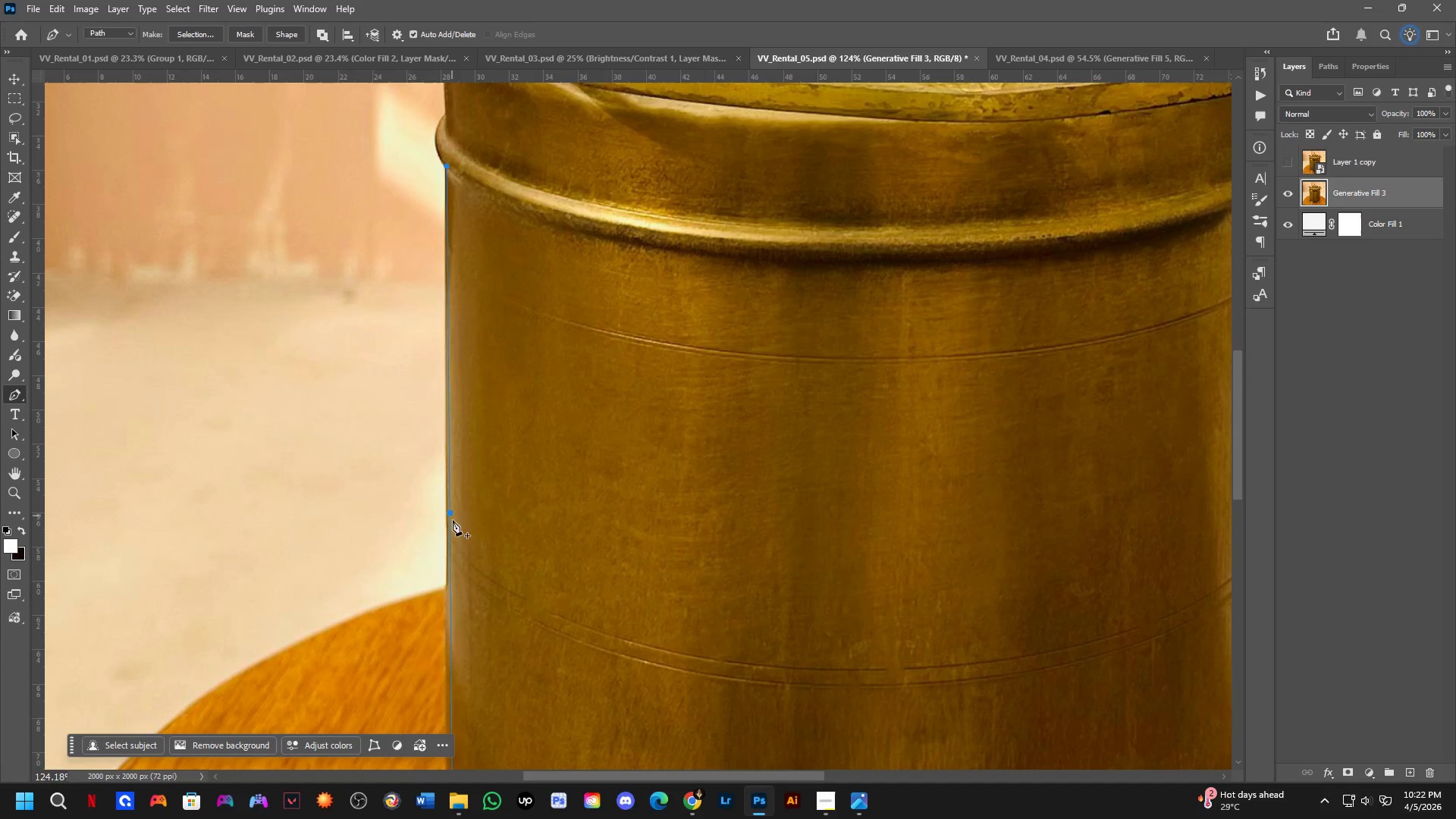 
scroll: coordinate [479, 552], scroll_direction: up, amount: 4.0
 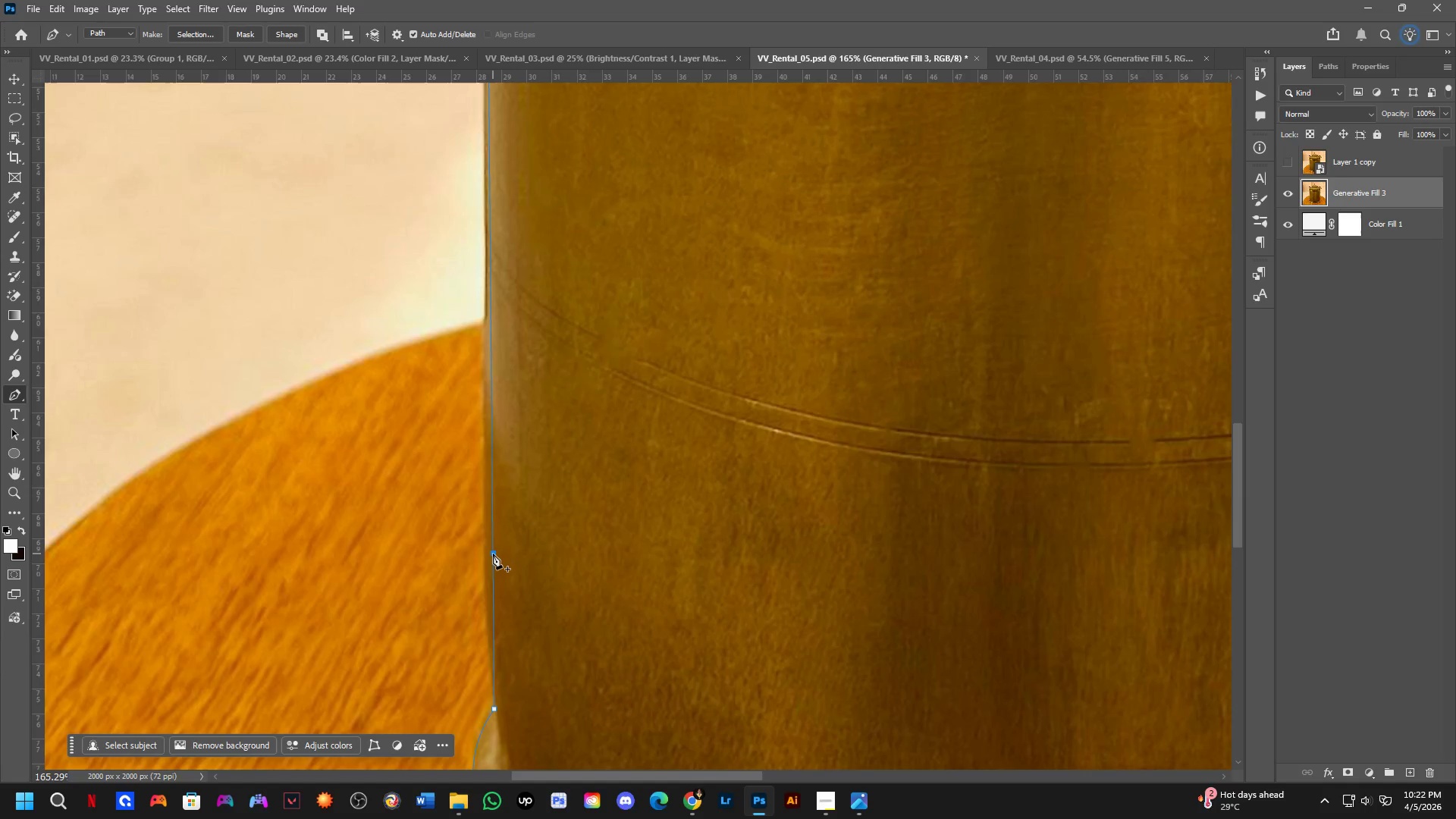 
left_click([493, 554])
 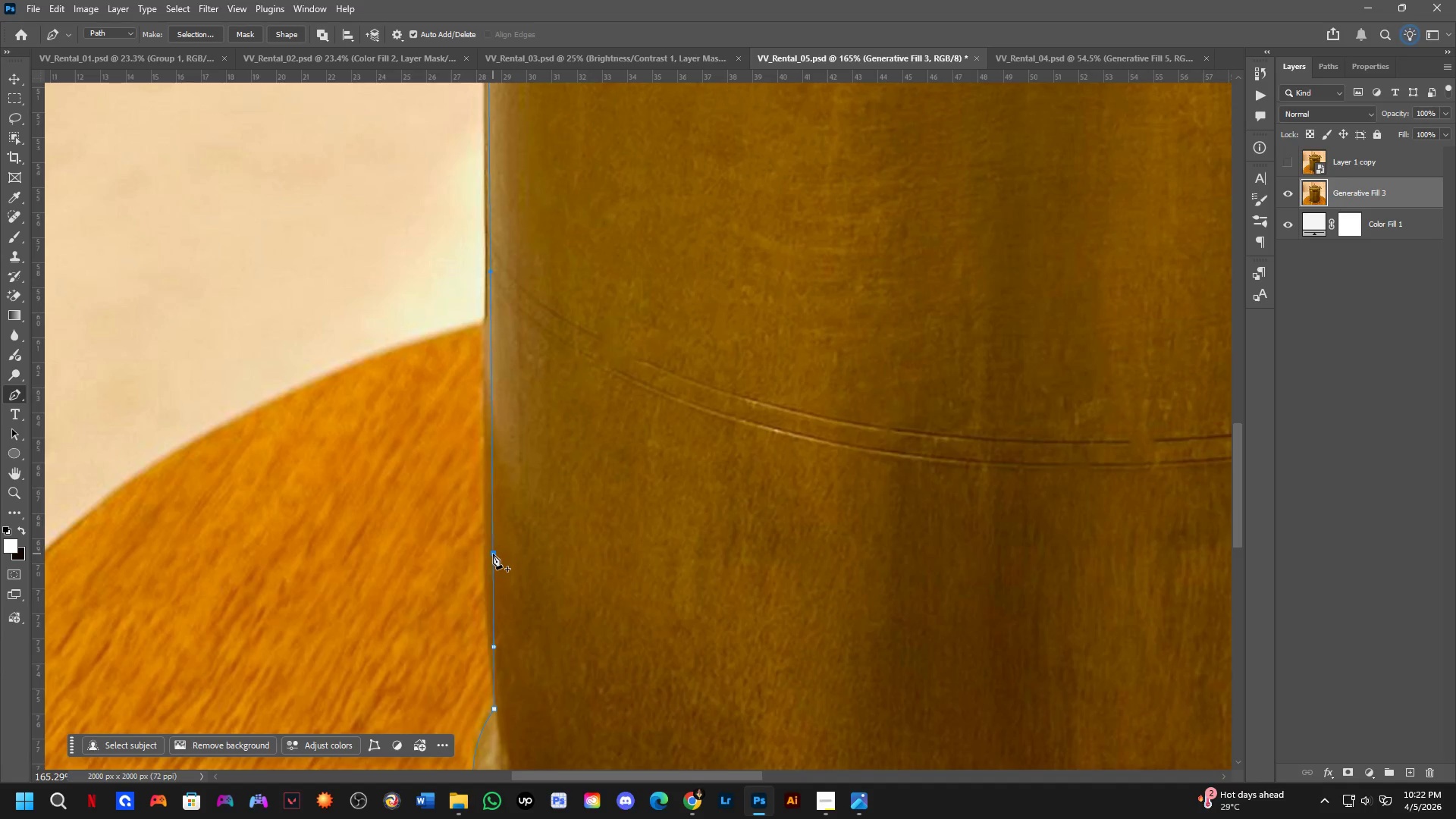 
hold_key(key=ControlLeft, duration=0.81)
left_click_drag(start_coordinate=[493, 554], to_coordinate=[485, 540])
 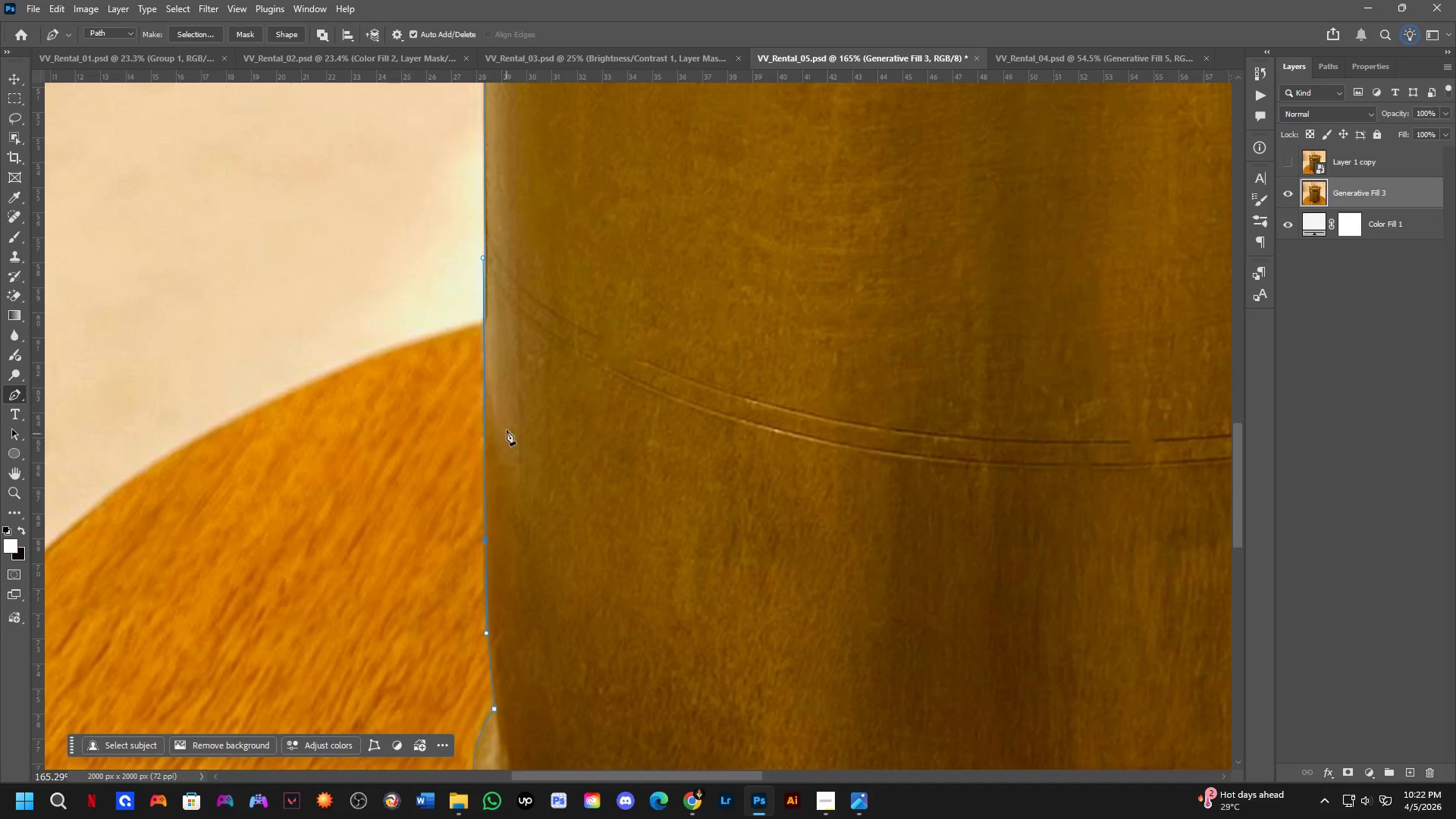 
hold_key(key=Space, duration=1.47)
 